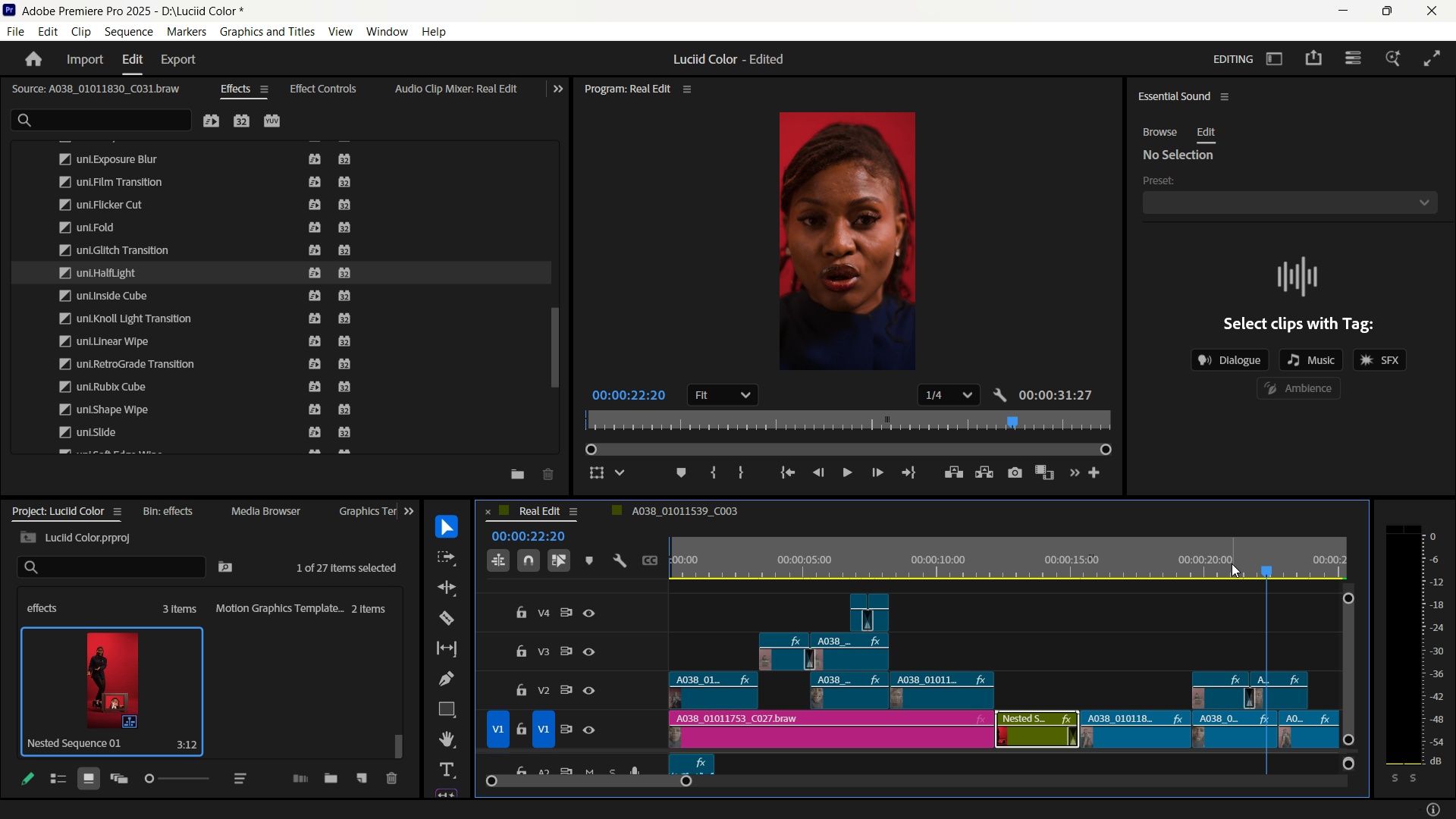 
left_click_drag(start_coordinate=[1232, 563], to_coordinate=[1209, 564])
 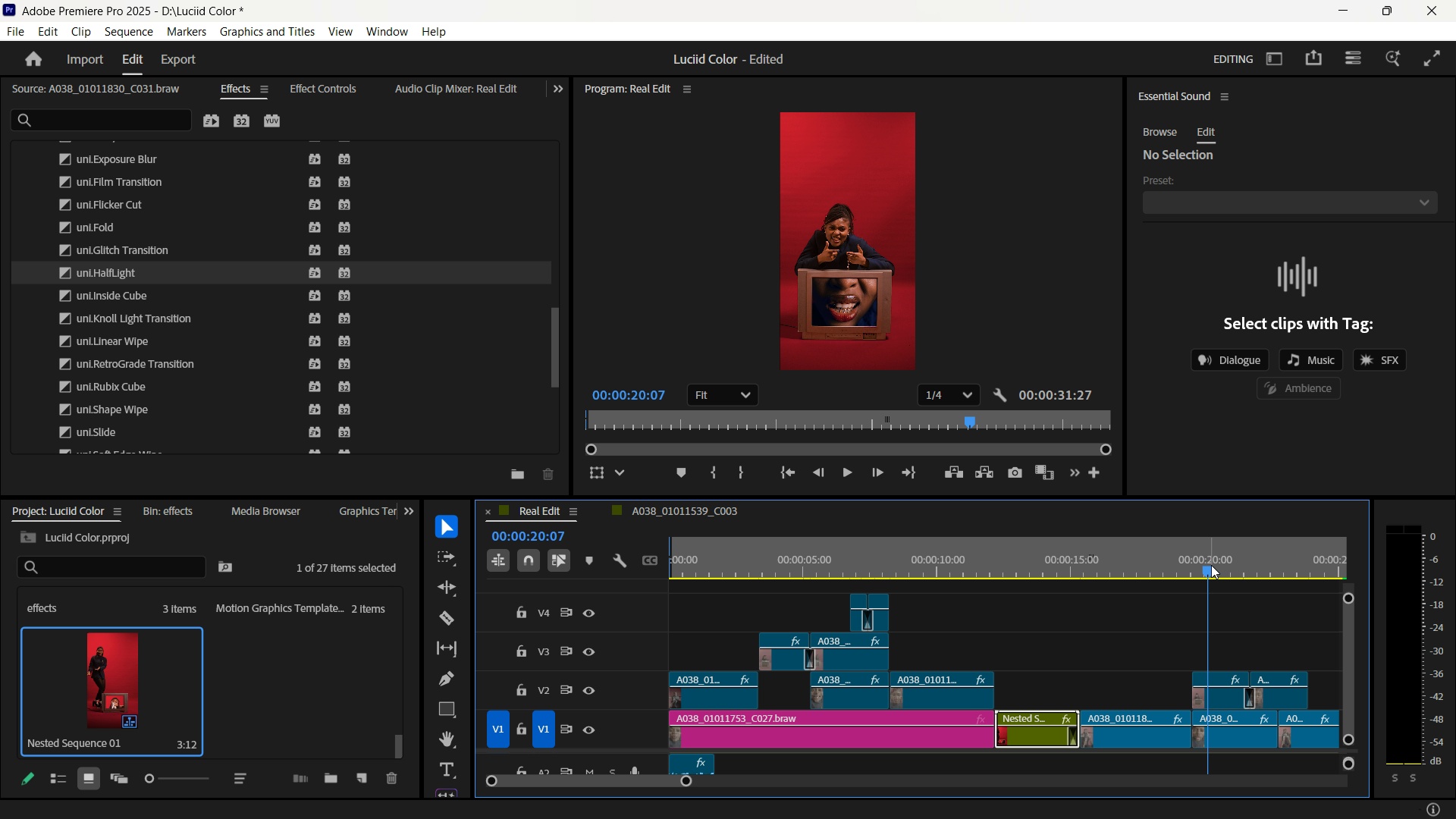 
key(Space)
 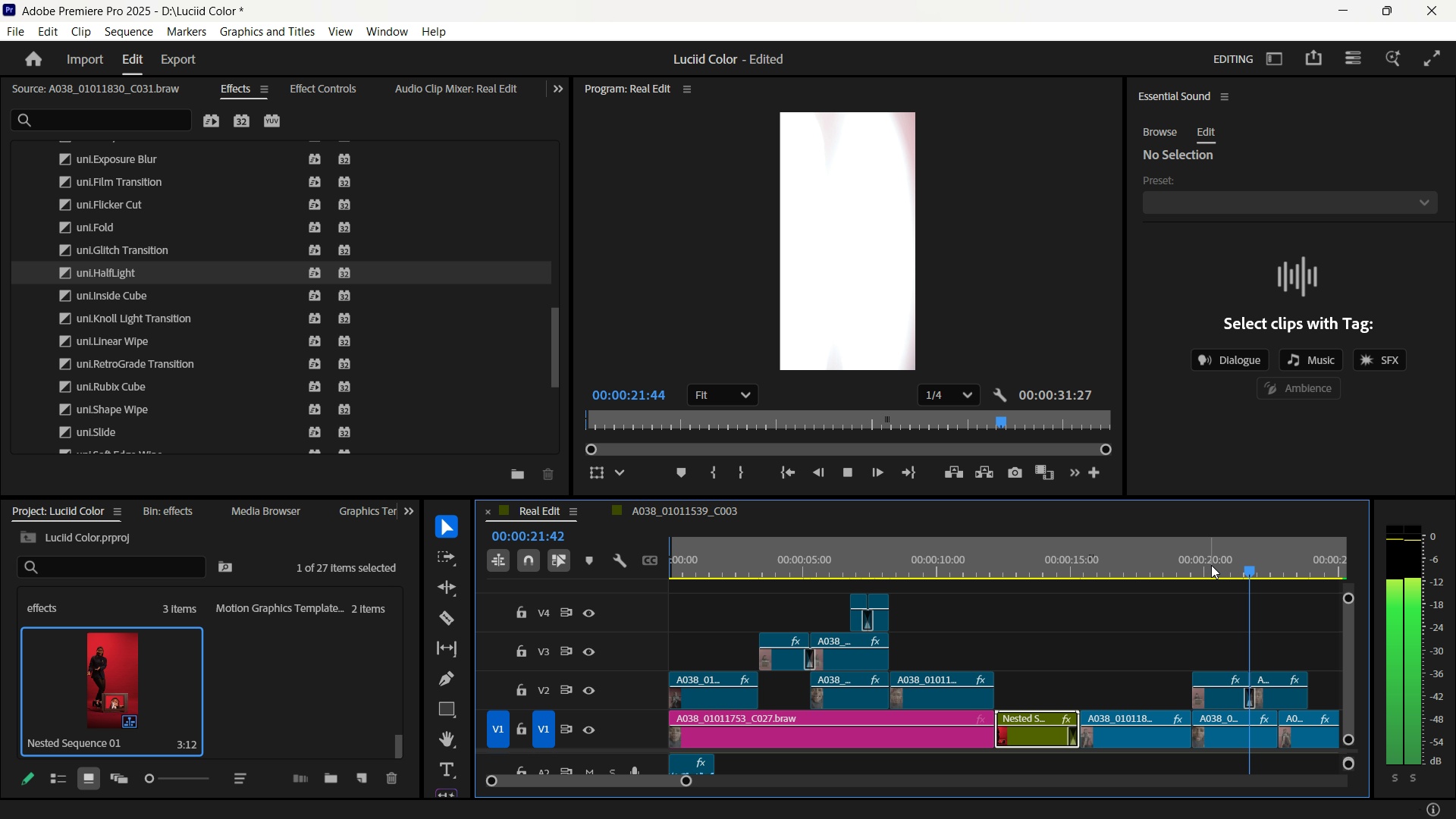 
key(Space)
 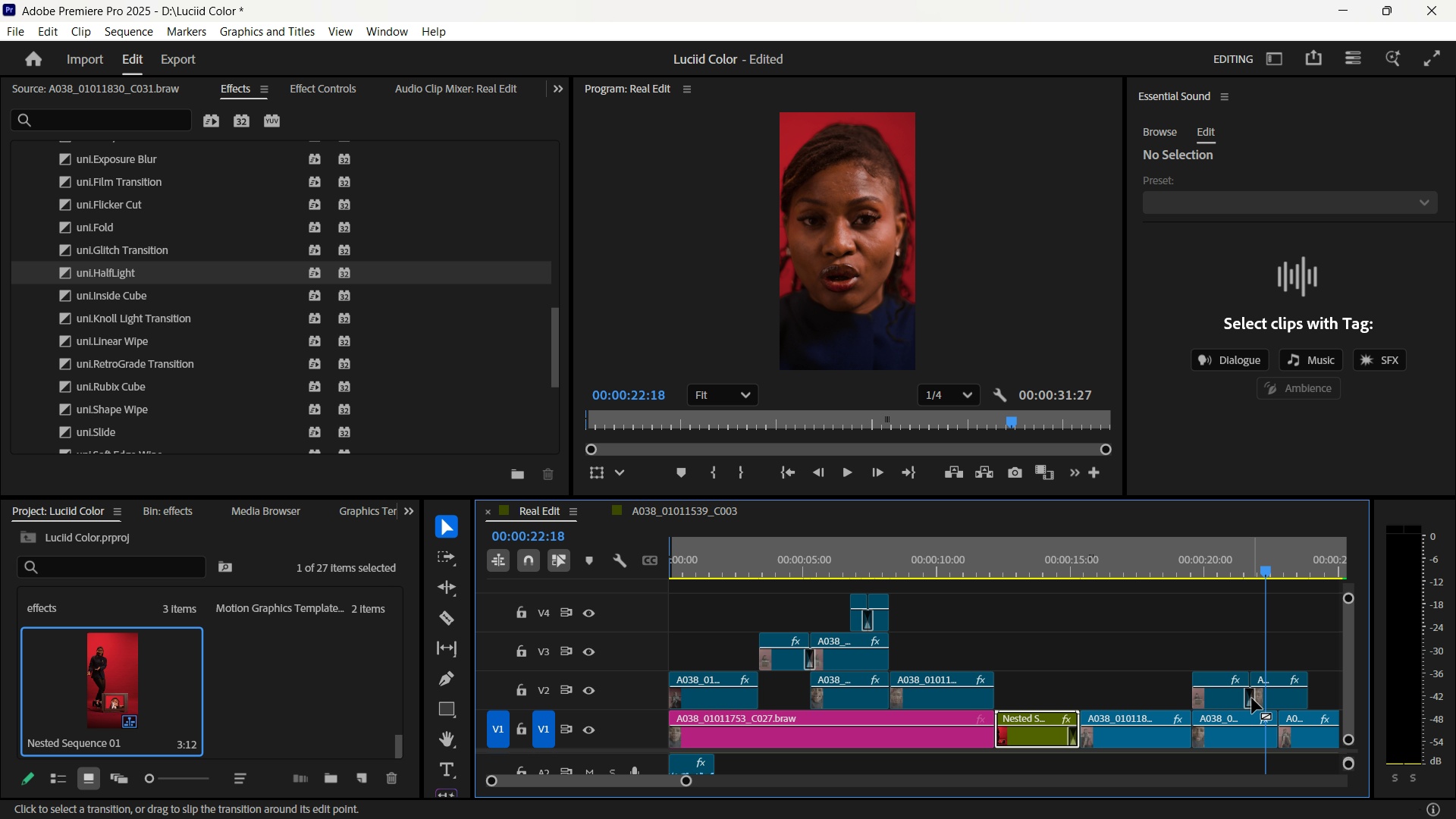 
left_click([1252, 698])
 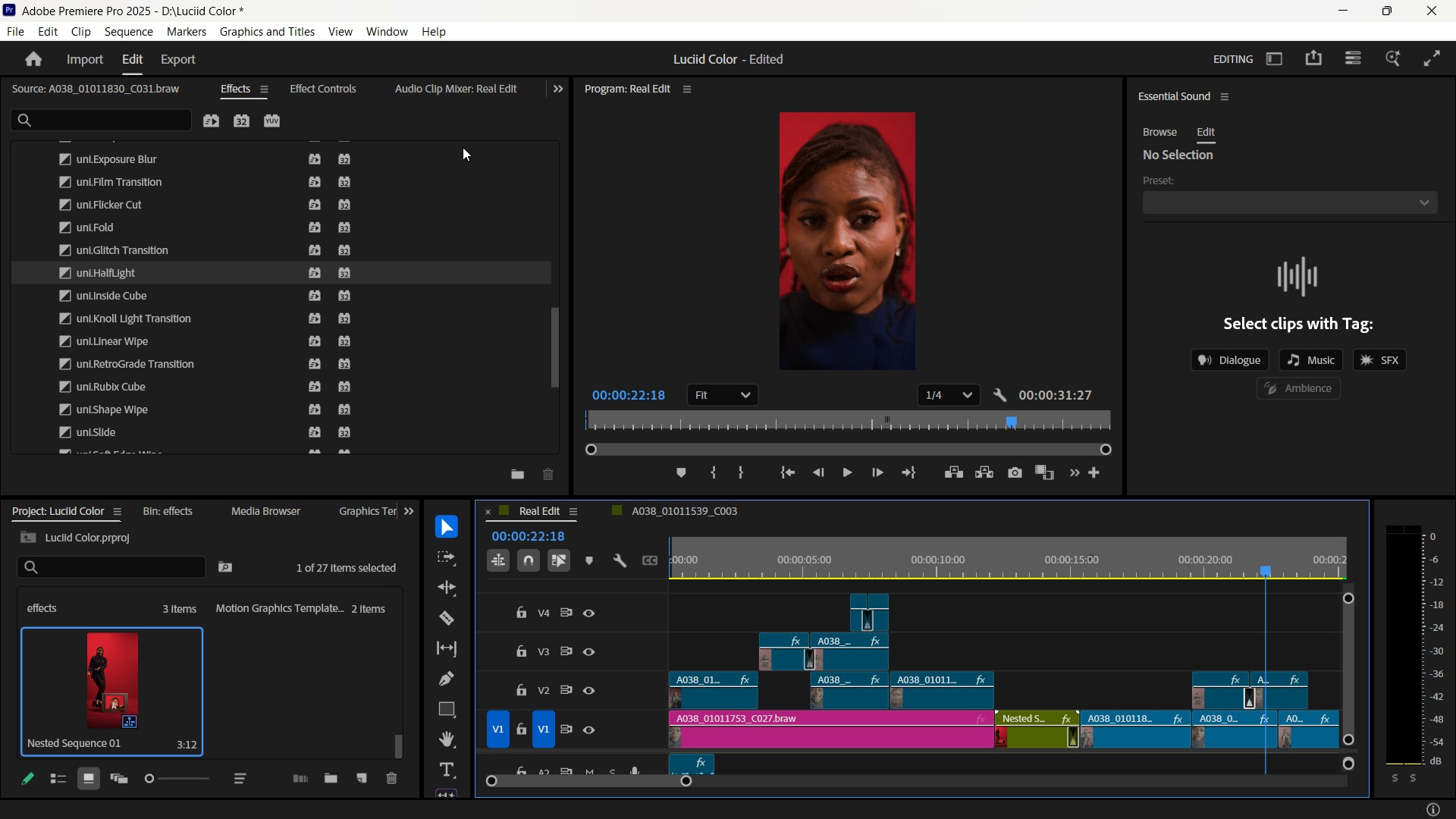 
scroll: coordinate [245, 302], scroll_direction: up, amount: 7.0
 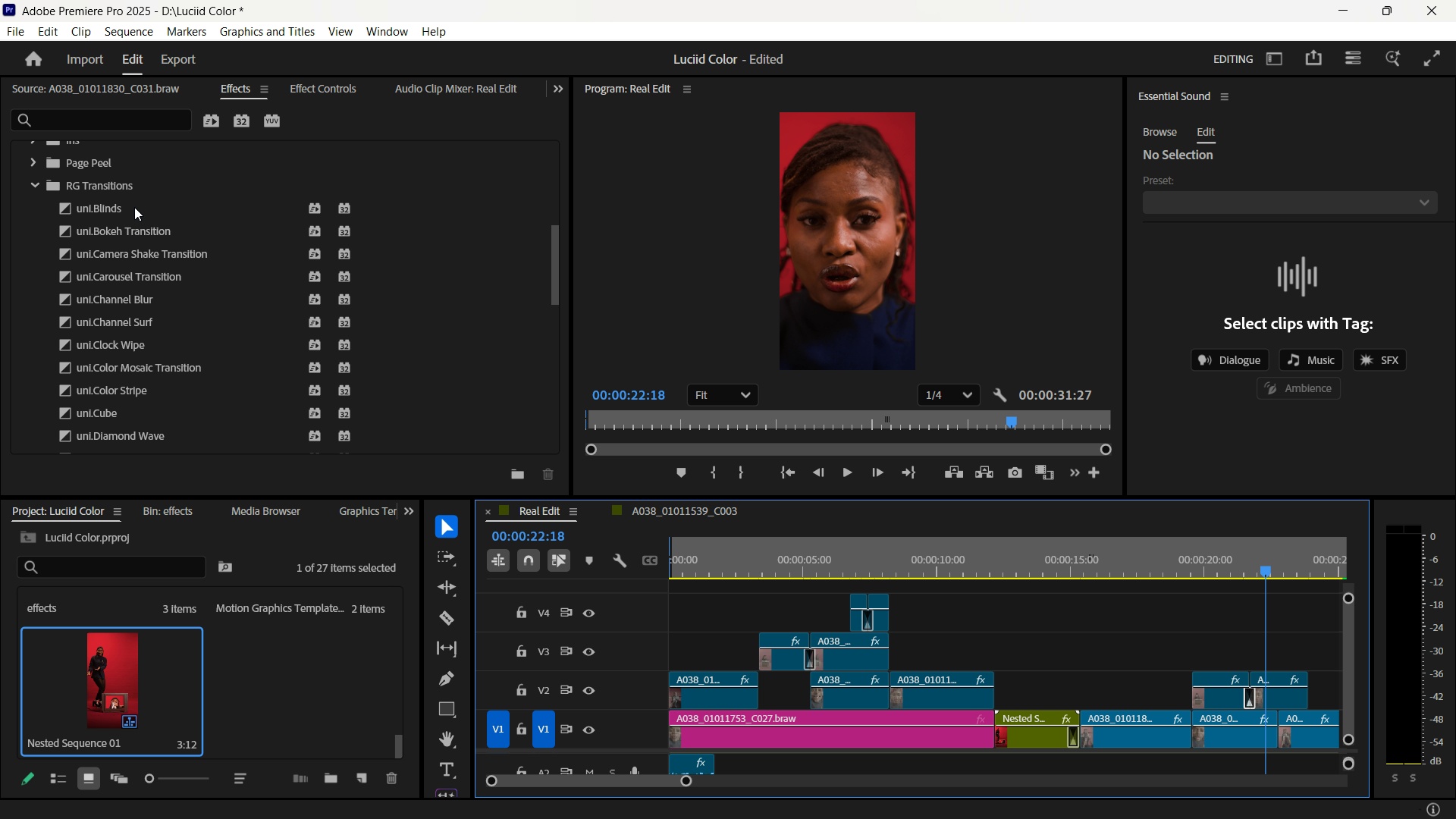 
left_click([168, 253])
 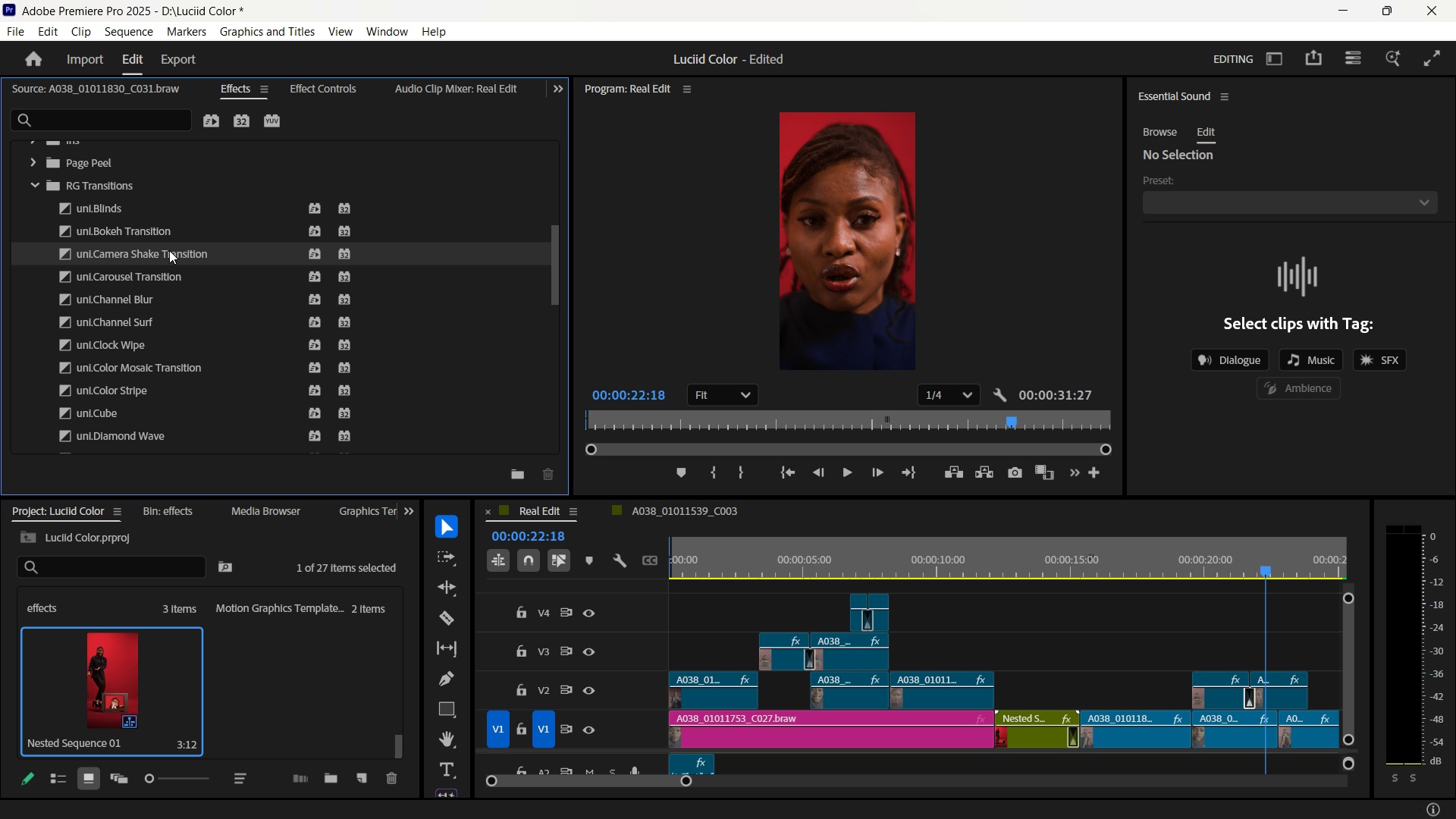 
left_click_drag(start_coordinate=[169, 250], to_coordinate=[1255, 692])
 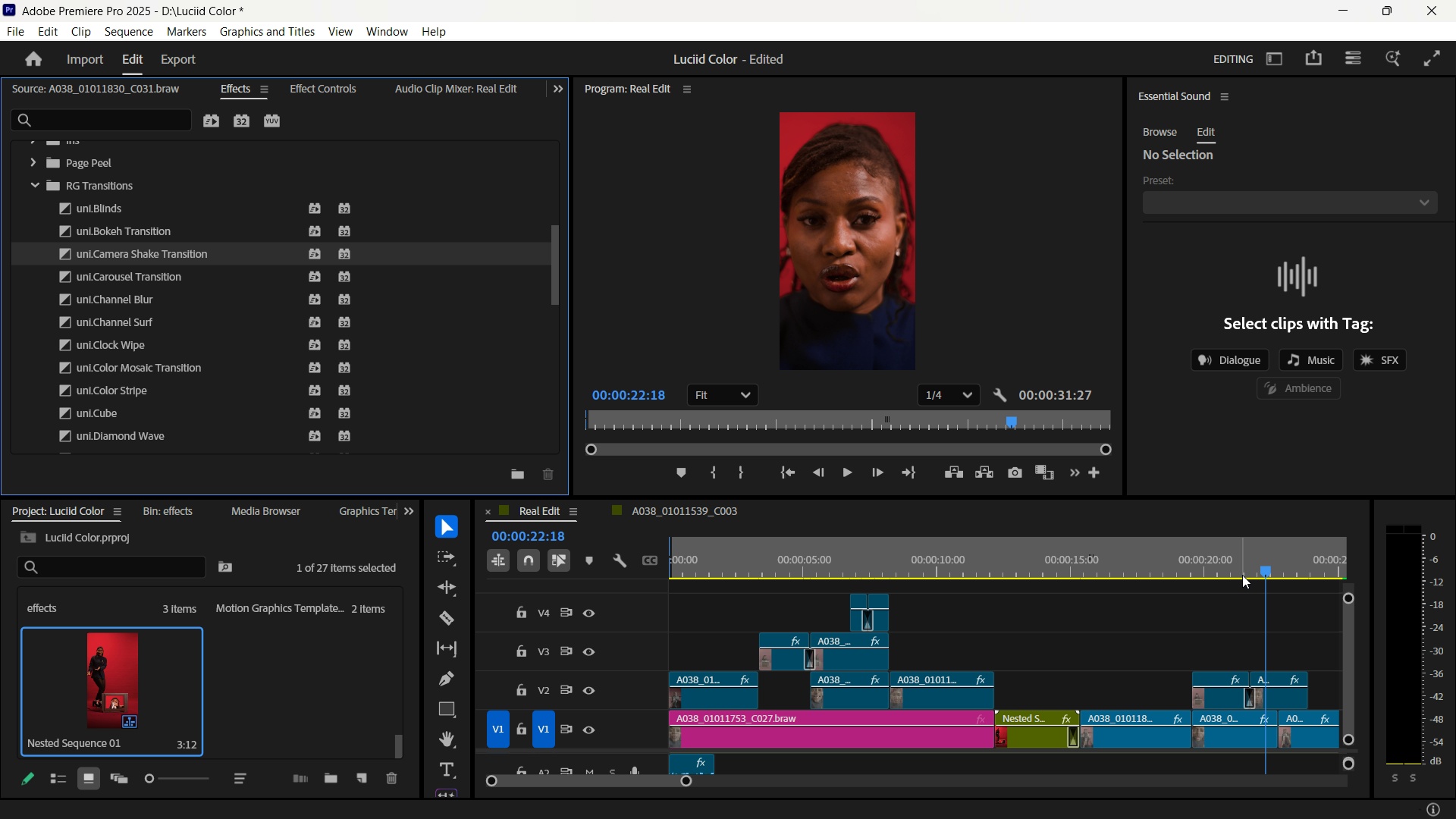 
left_click_drag(start_coordinate=[1241, 560], to_coordinate=[1215, 557])
 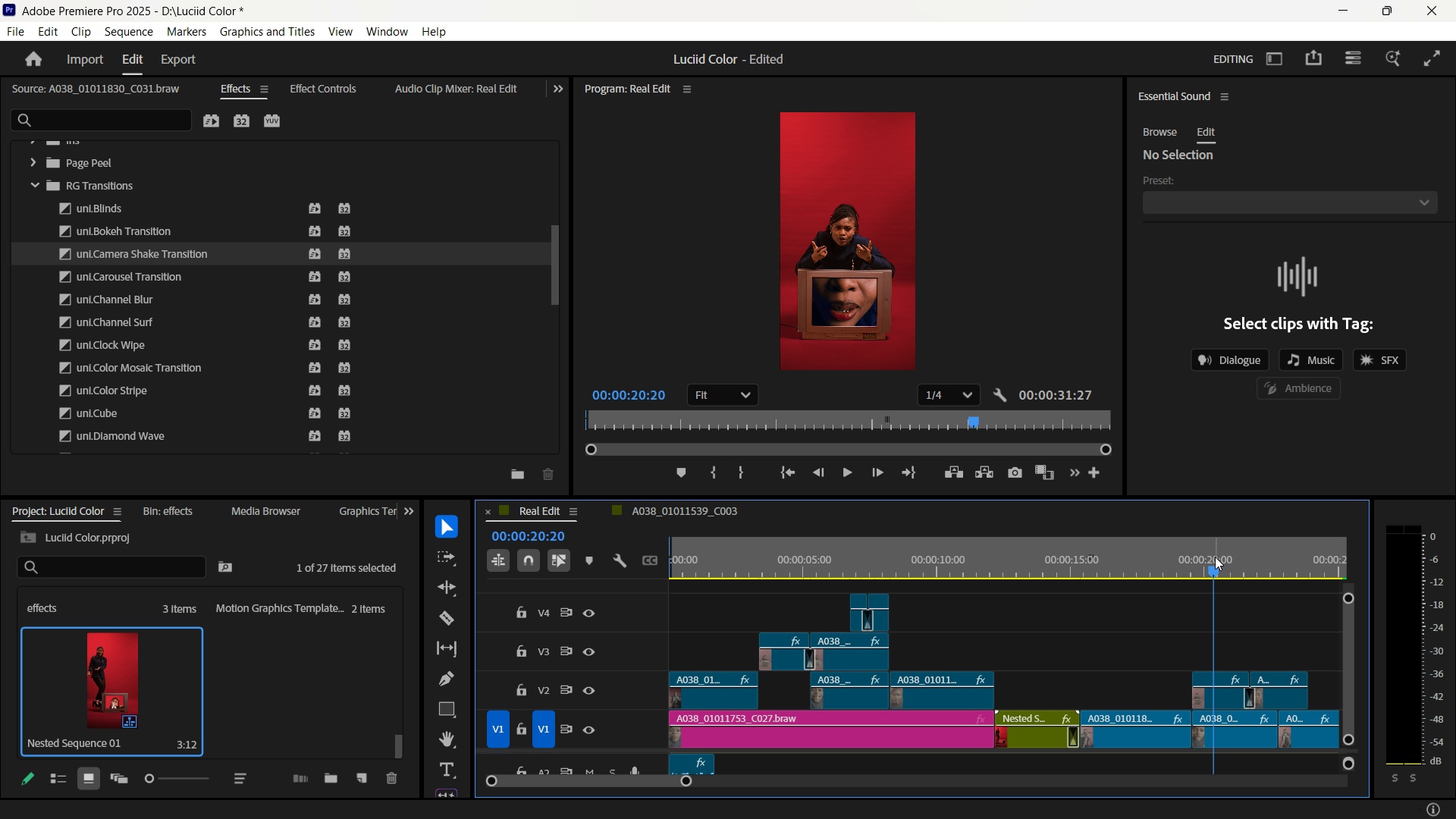 
key(Space)
 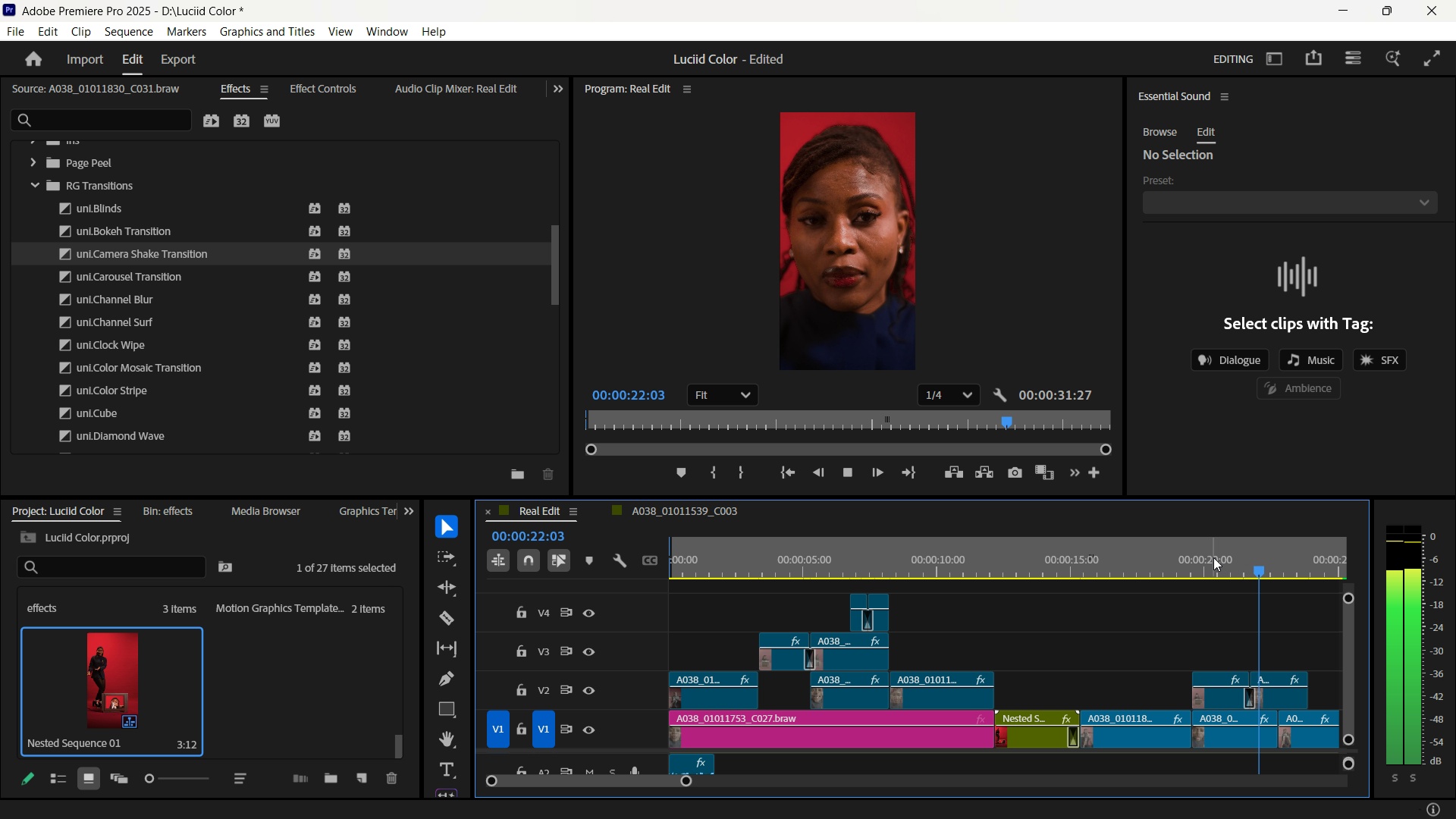 
key(Space)
 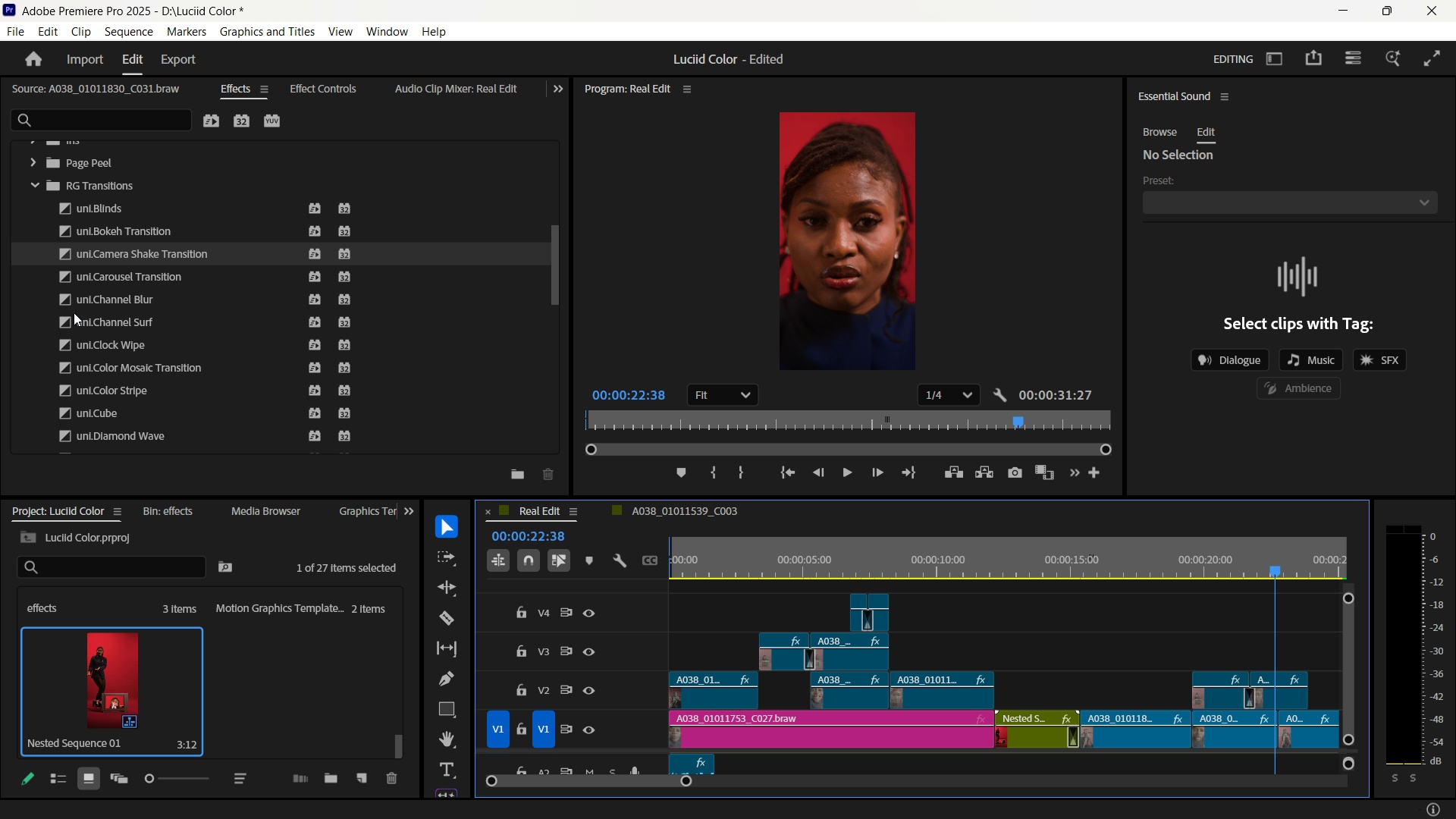 
scroll: coordinate [74, 312], scroll_direction: up, amount: 3.0
 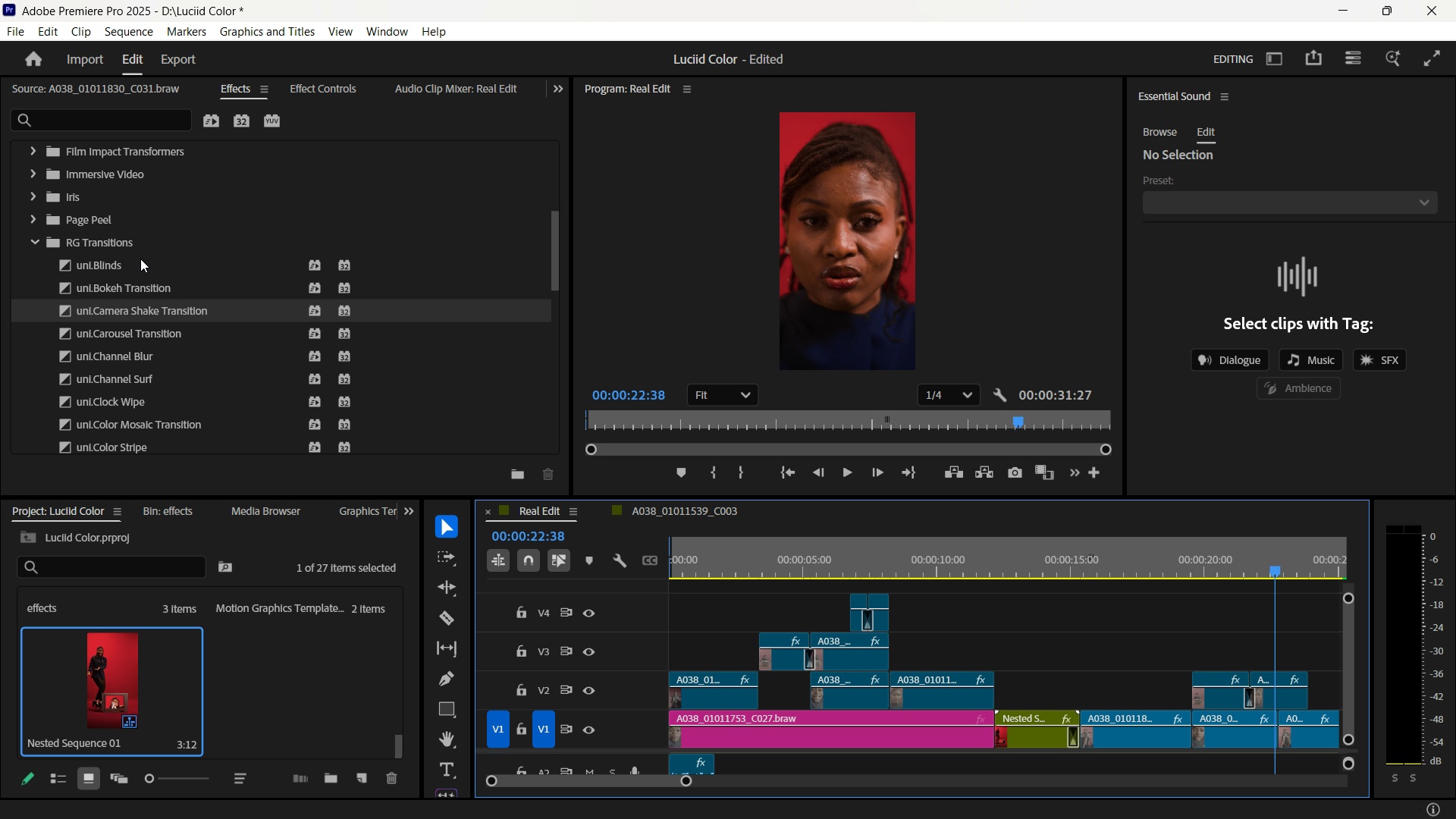 
left_click([140, 259])
 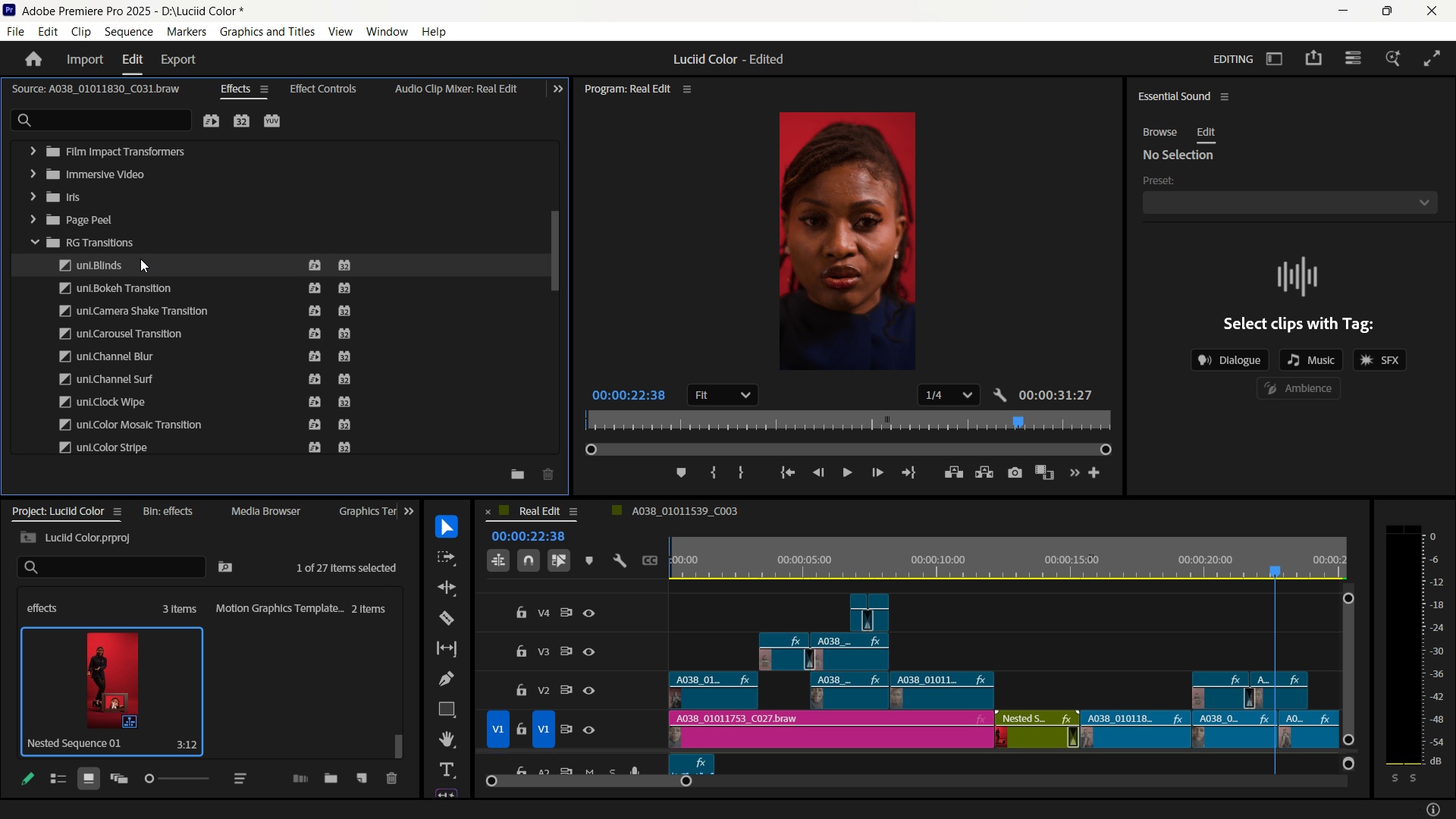 
left_click_drag(start_coordinate=[140, 259], to_coordinate=[1256, 696])
 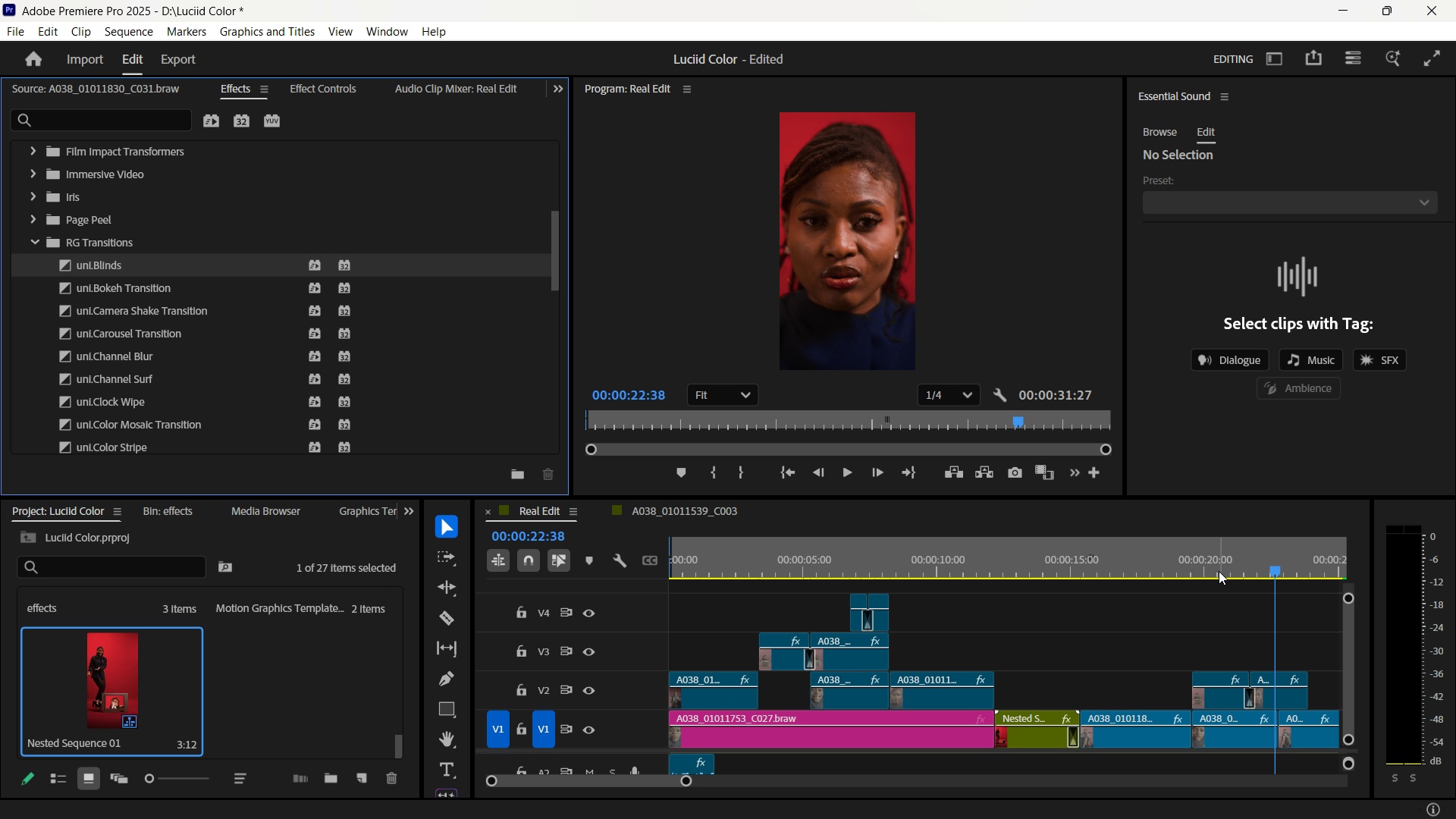 
left_click_drag(start_coordinate=[1215, 566], to_coordinate=[1207, 565])
 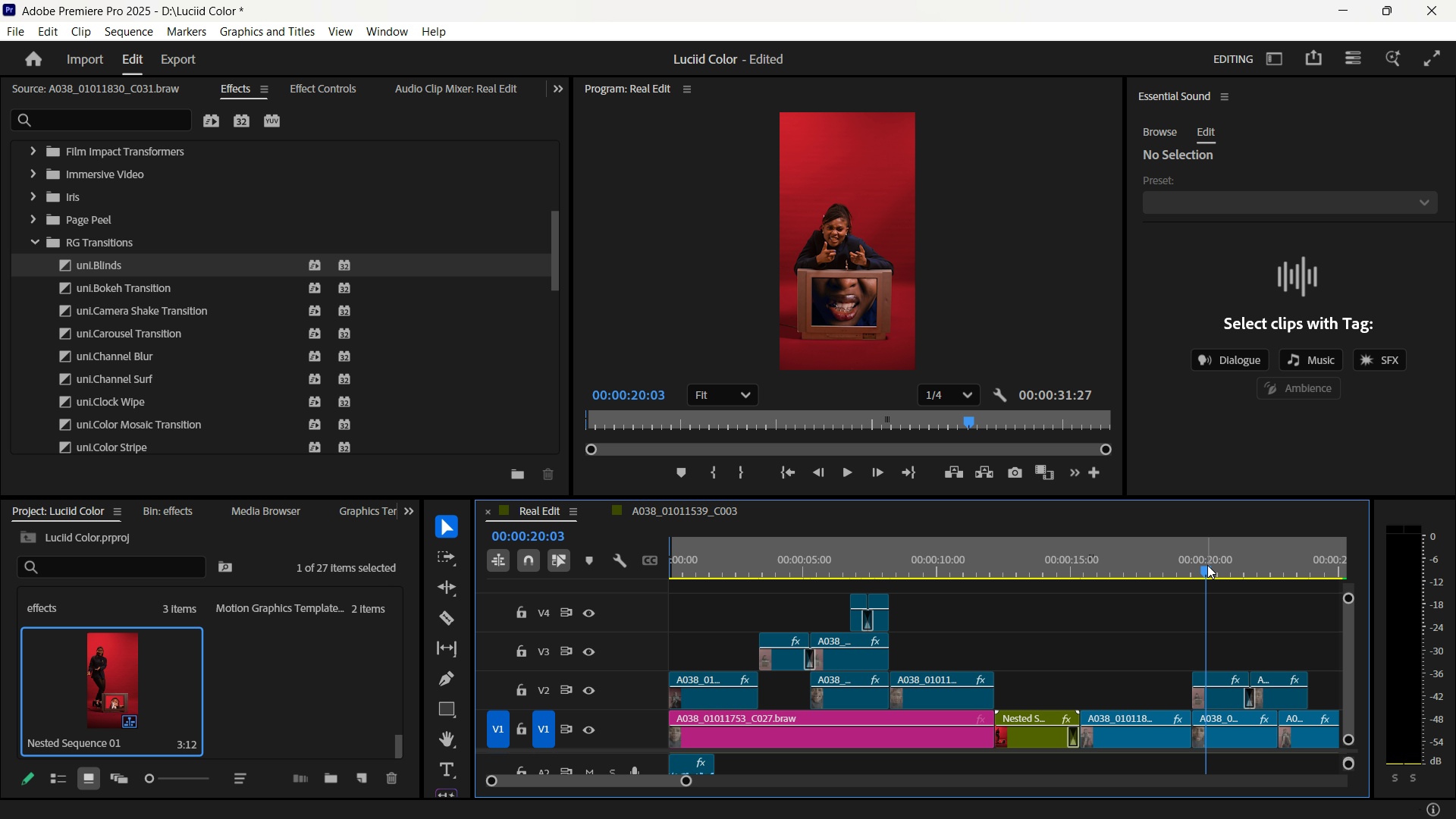 
key(Space)
 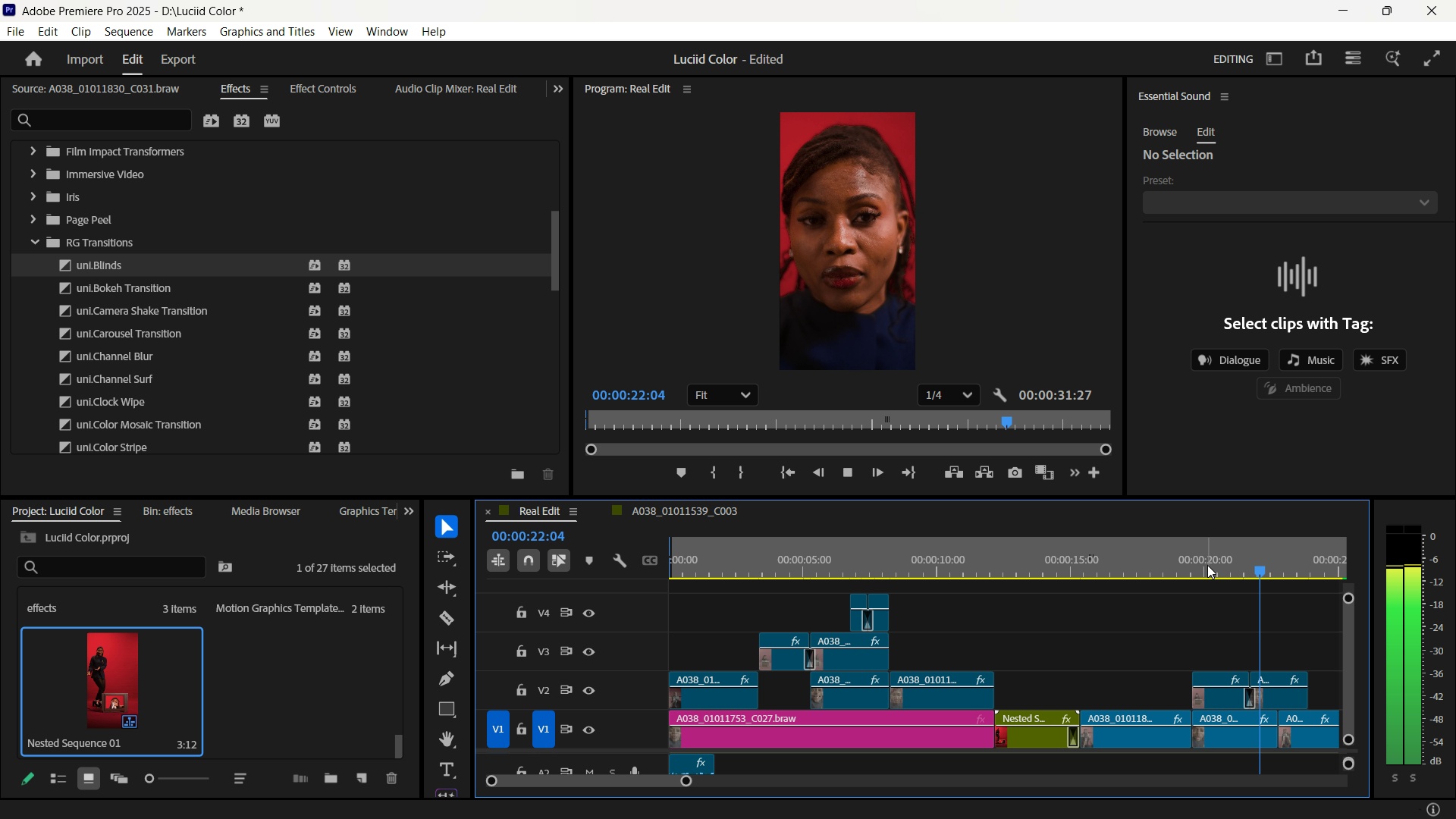 
key(Space)
 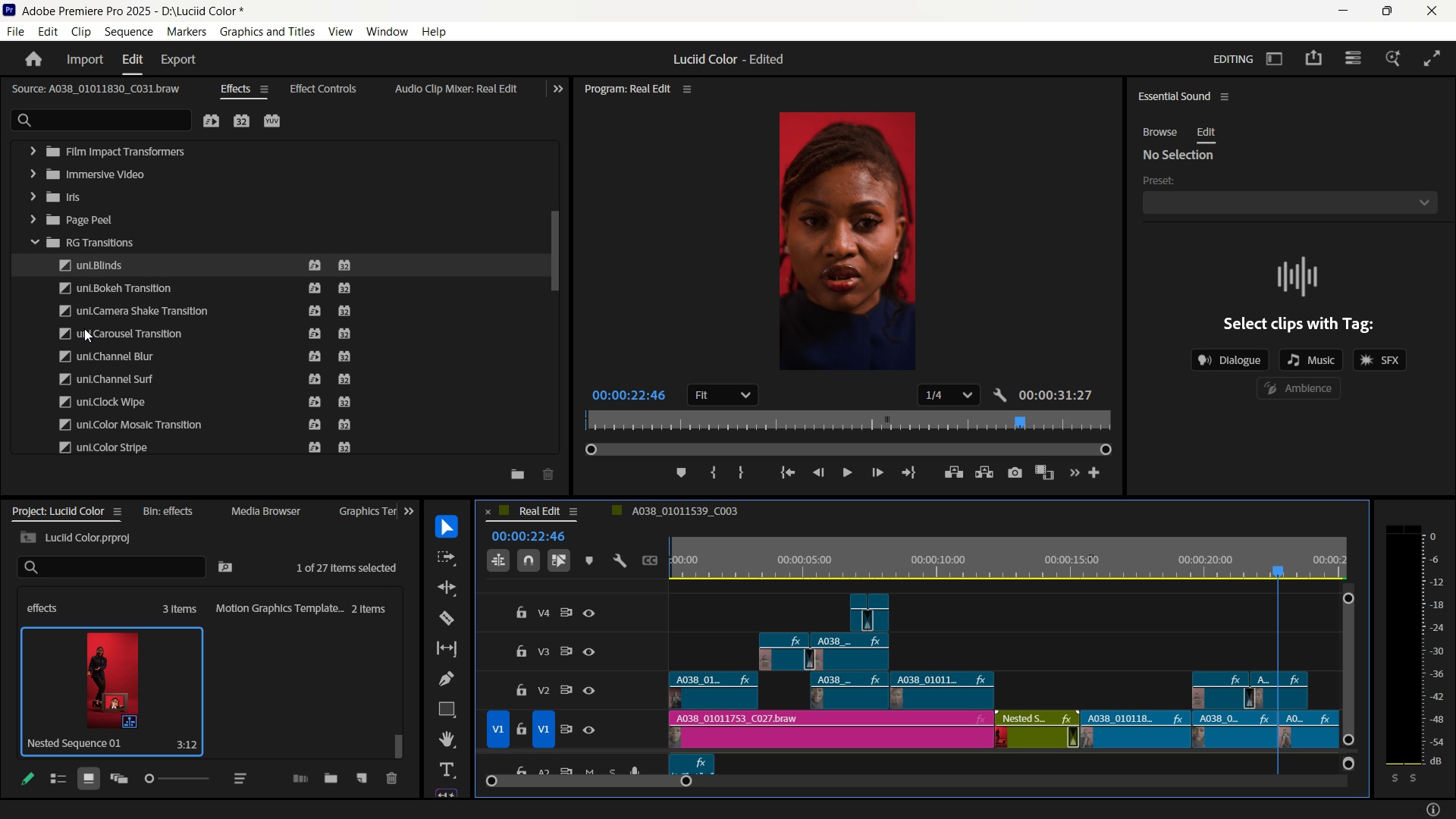 
scroll: coordinate [84, 328], scroll_direction: down, amount: 10.0
 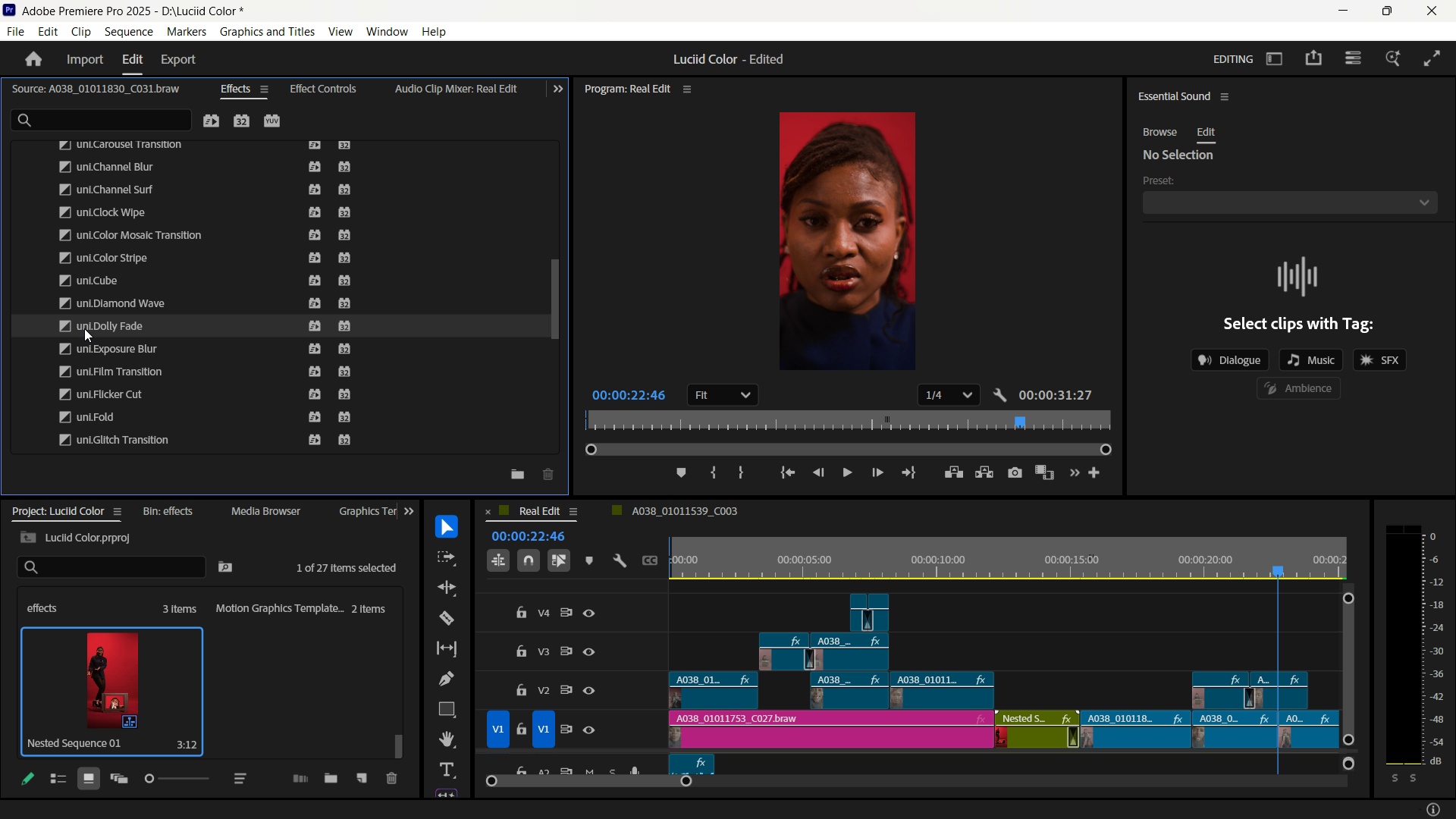 
left_click([84, 328])
 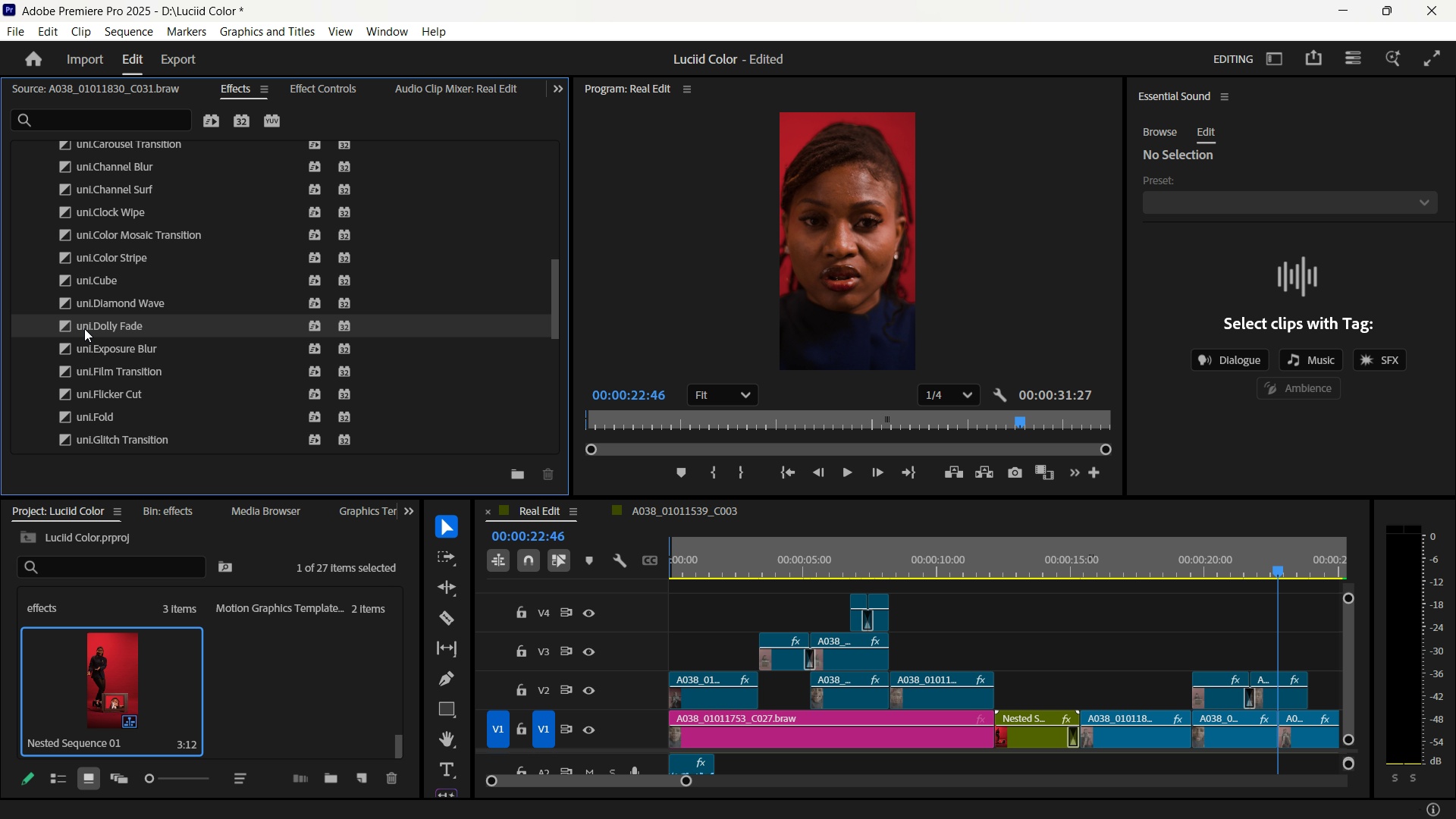 
left_click_drag(start_coordinate=[84, 328], to_coordinate=[1246, 695])
 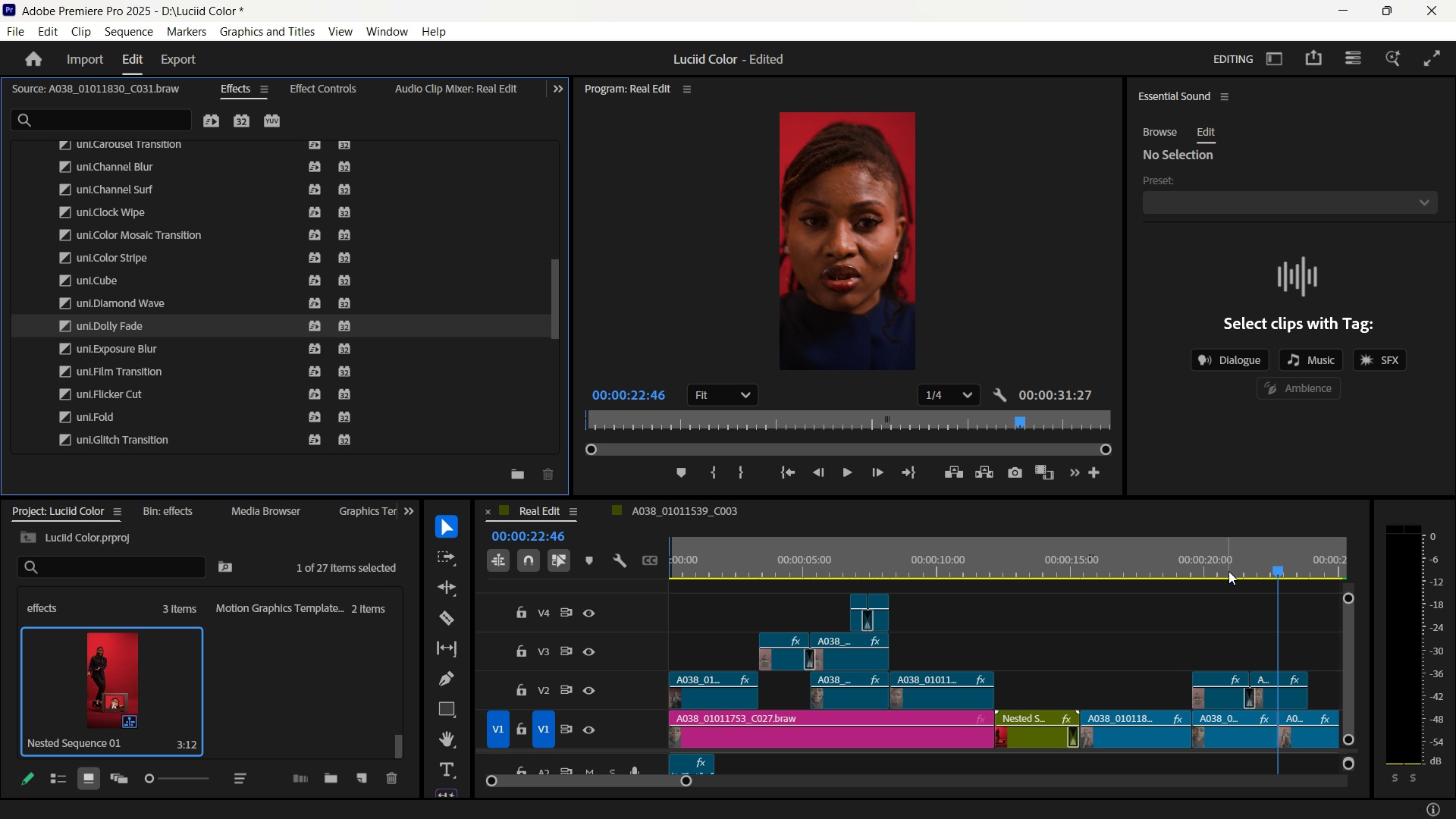 
left_click_drag(start_coordinate=[1228, 571], to_coordinate=[1225, 570])
 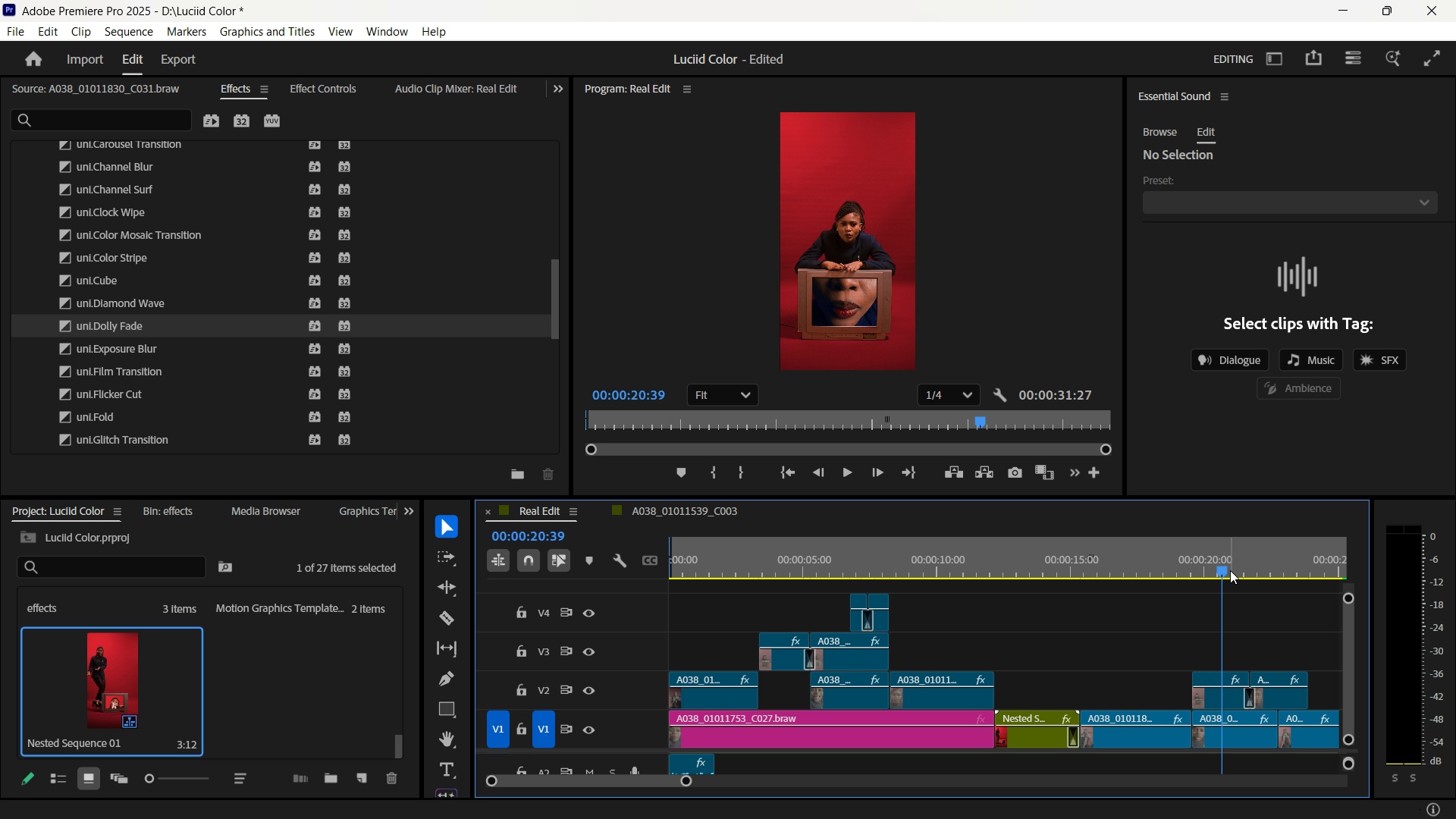 
key(Space)
 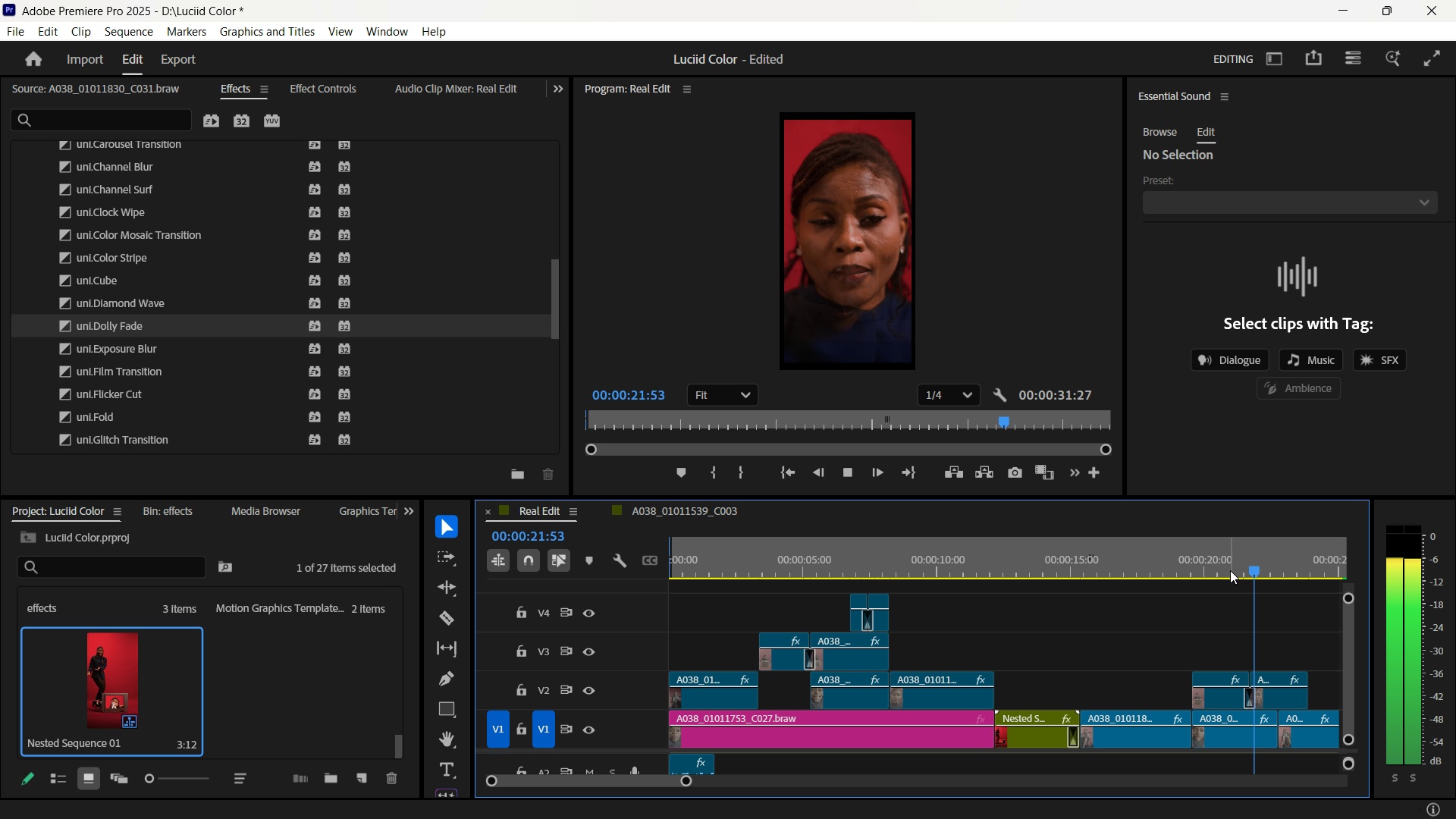 
key(Space)
 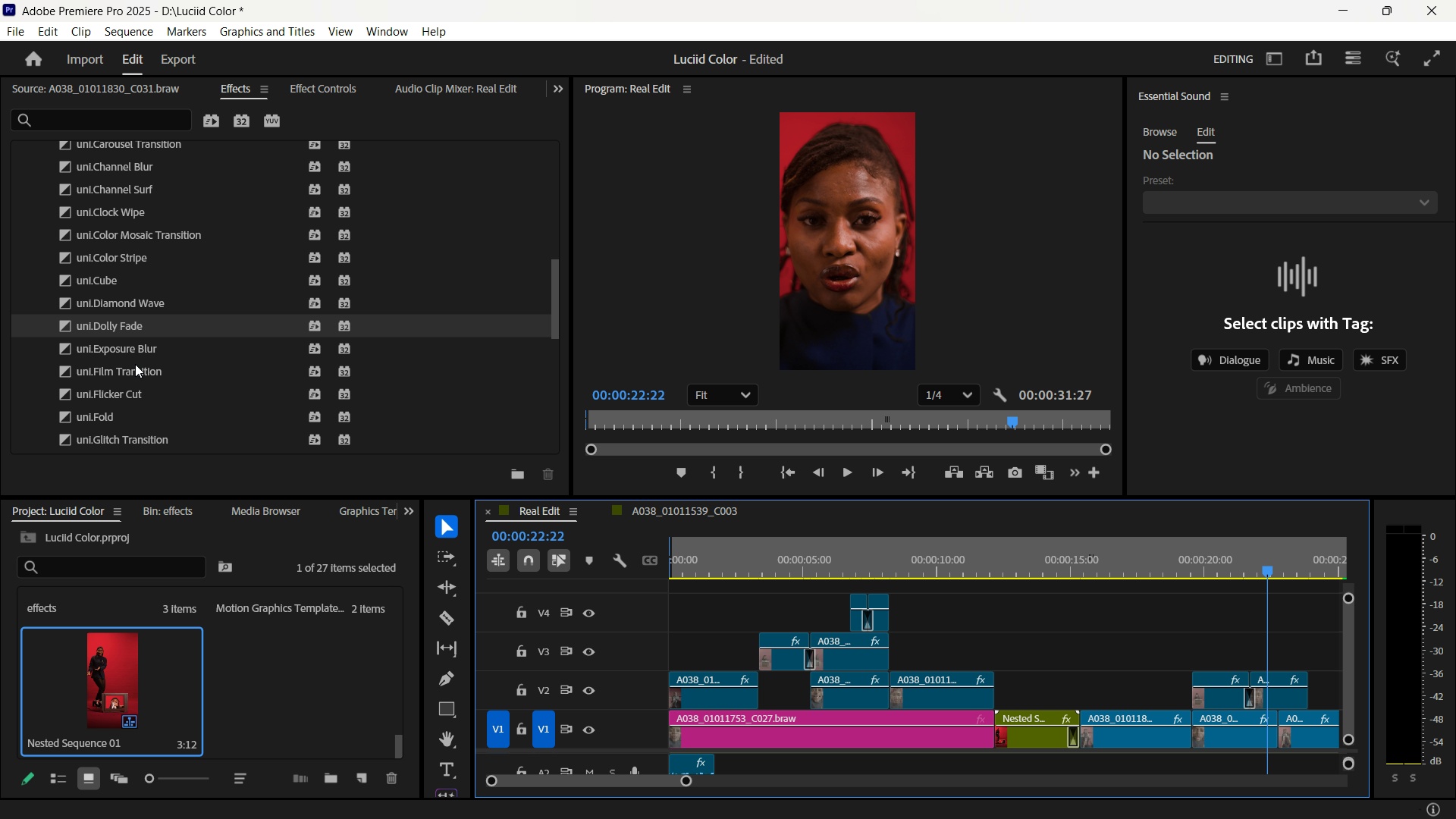 
scroll: coordinate [135, 364], scroll_direction: down, amount: 5.0
 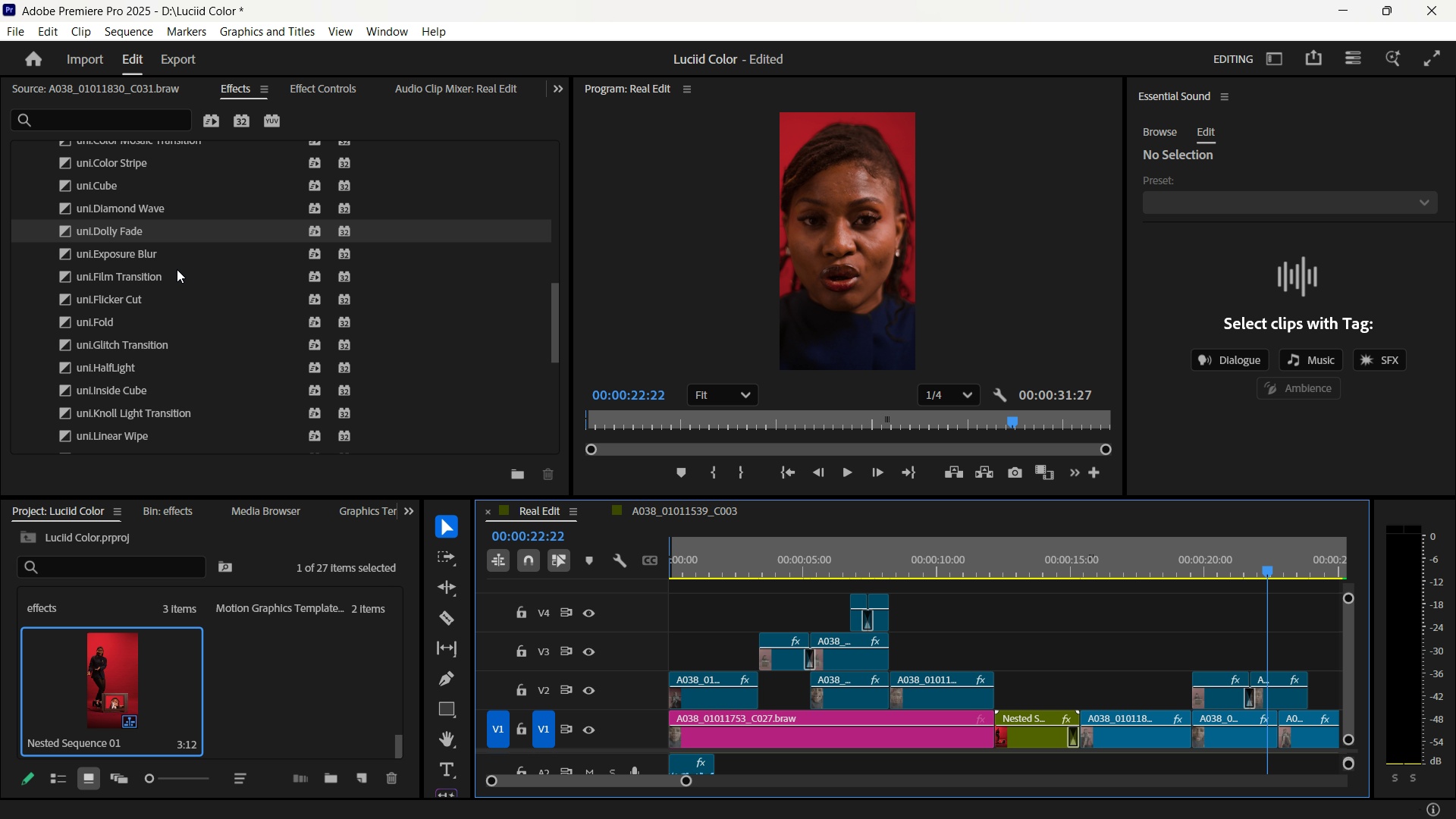 
left_click([177, 269])
 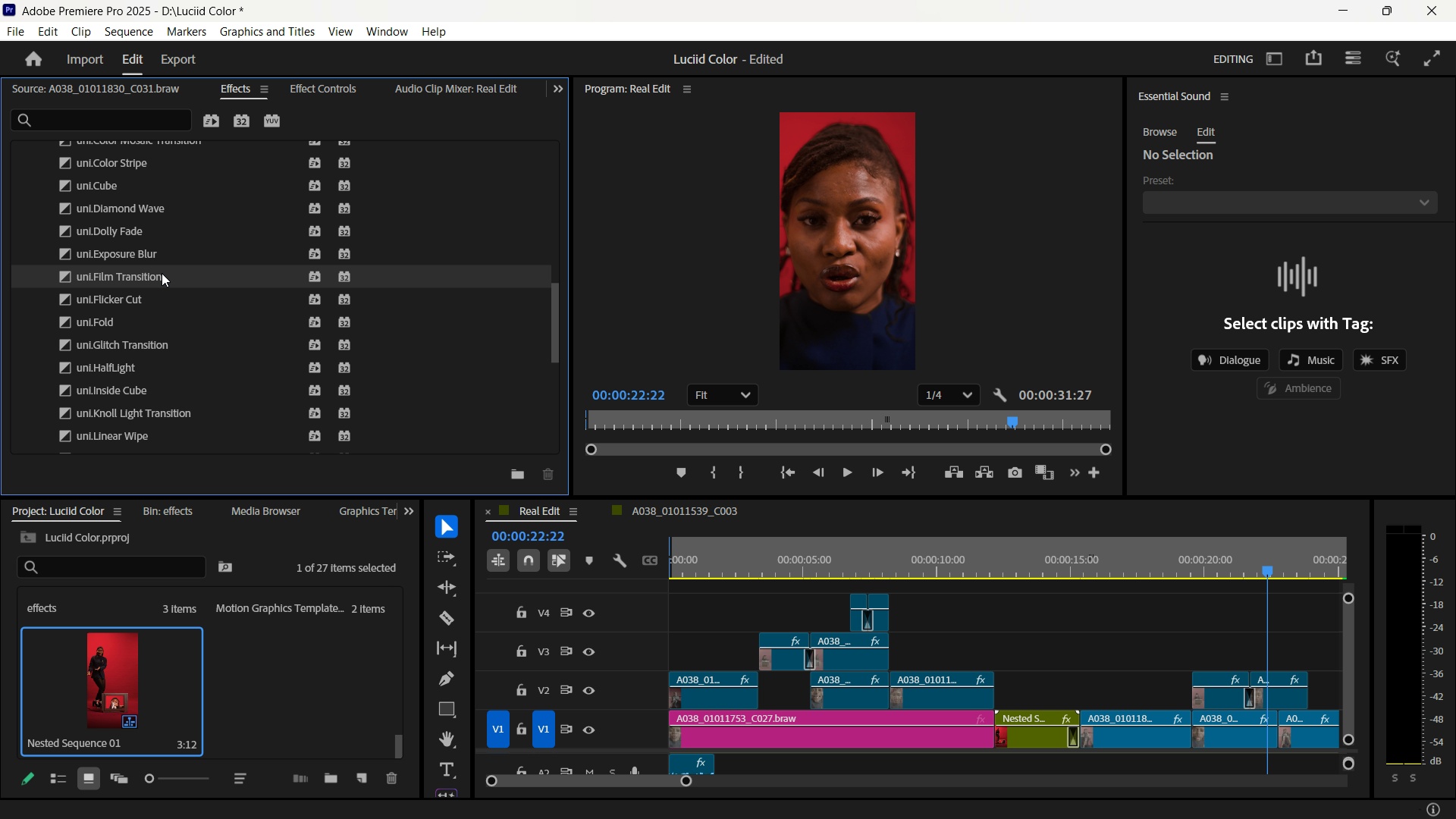 
left_click_drag(start_coordinate=[162, 273], to_coordinate=[1247, 696])
 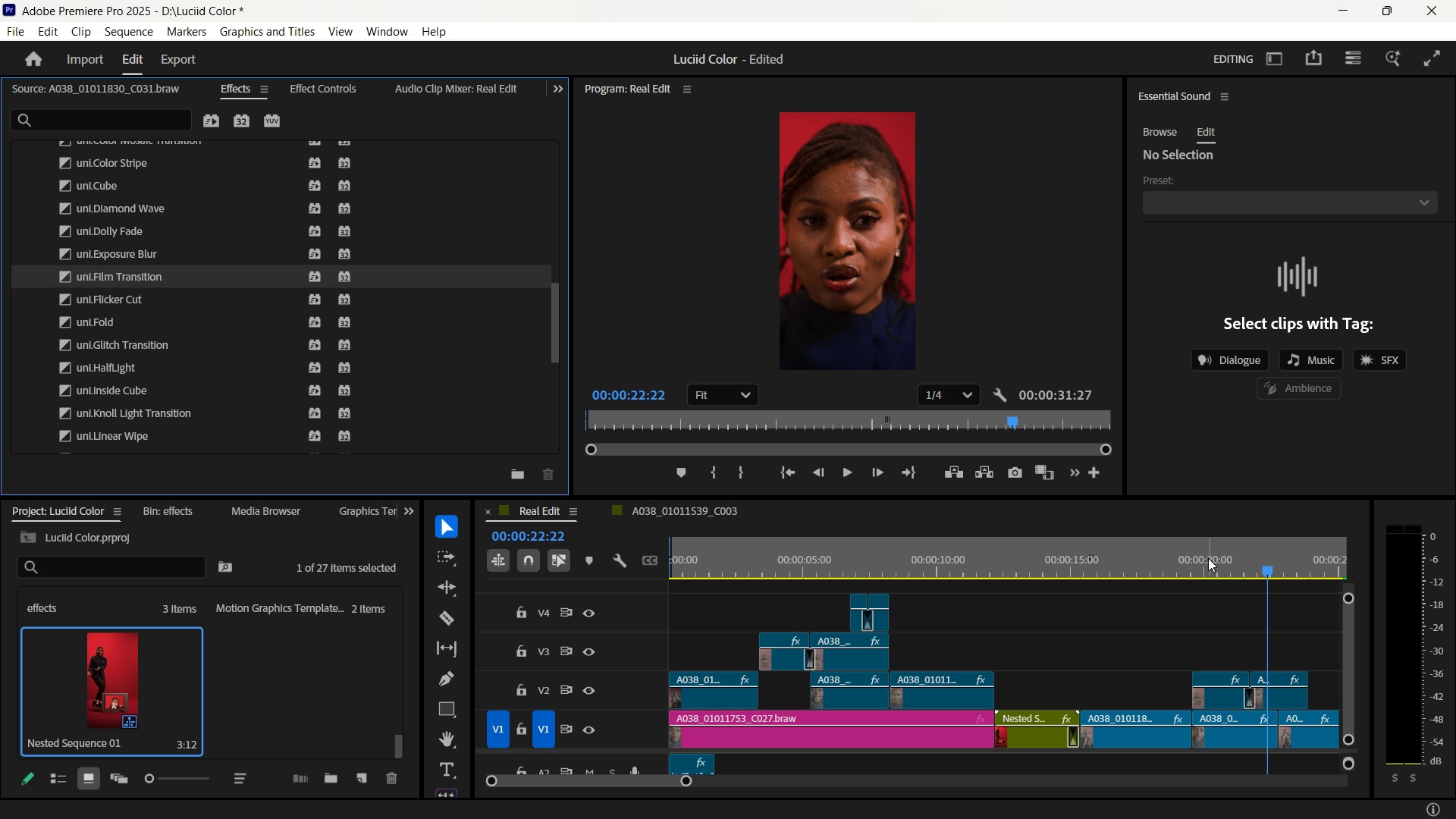 
left_click([1208, 558])
 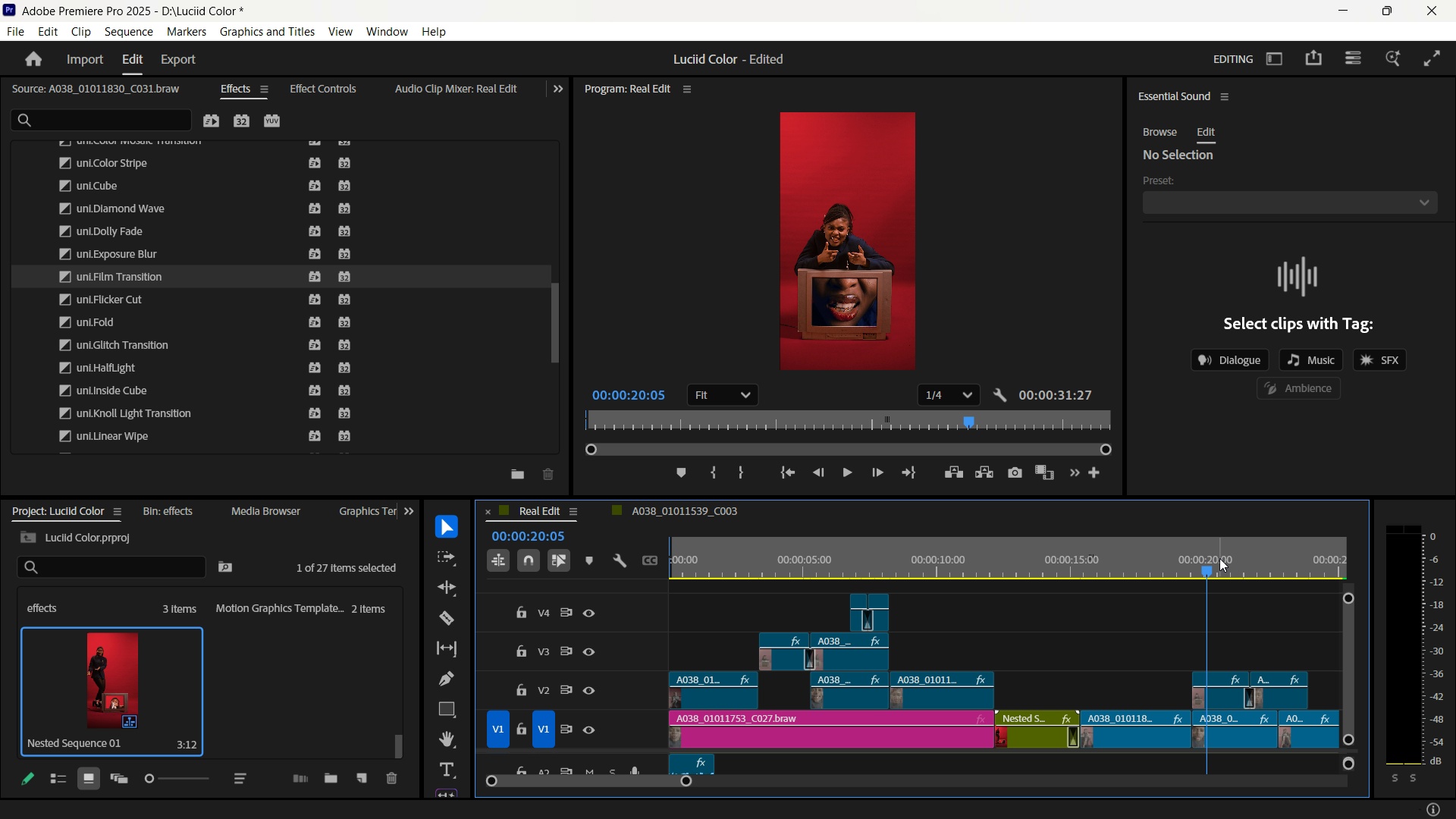 
key(Space)
 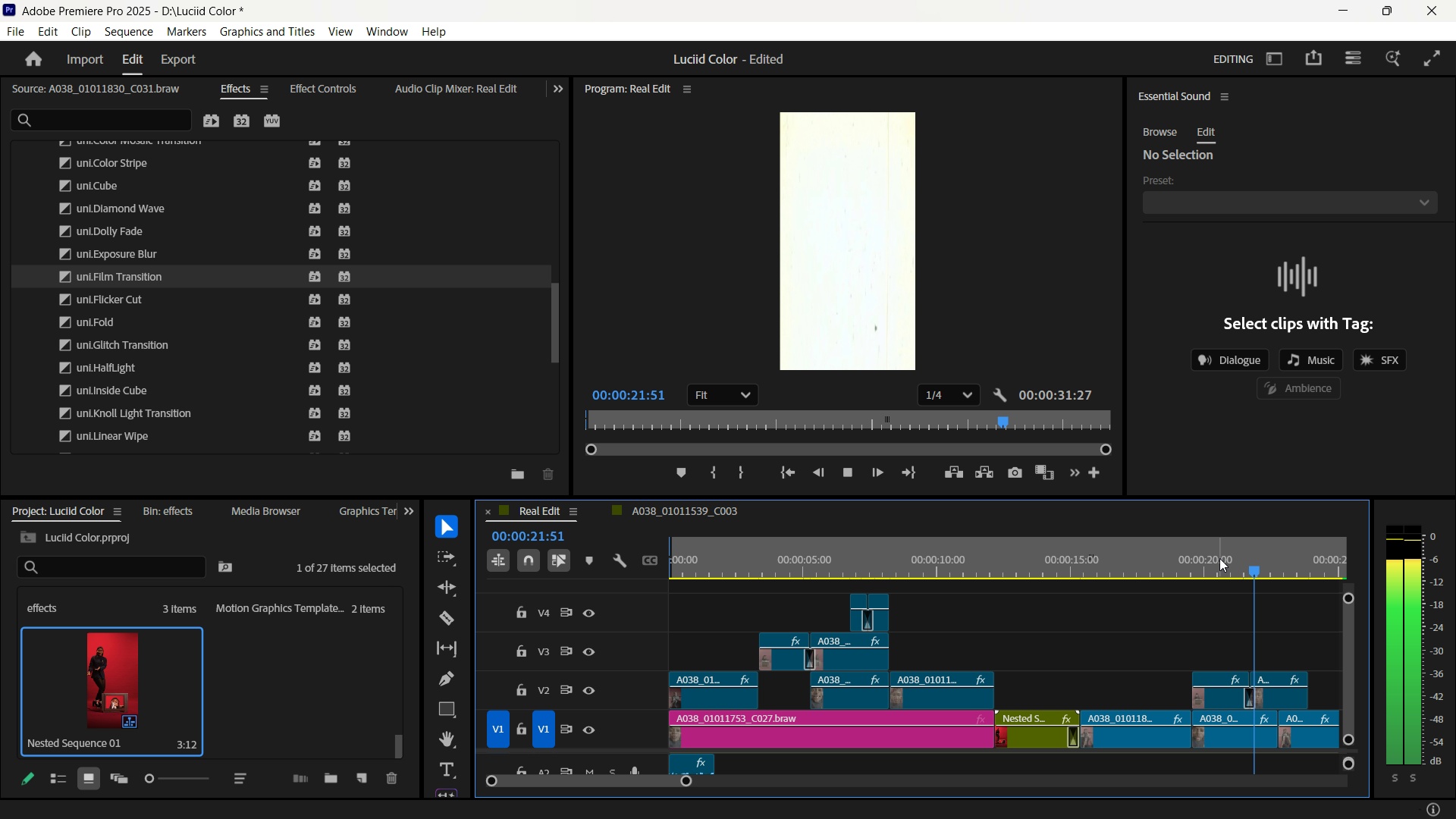 
key(Space)
 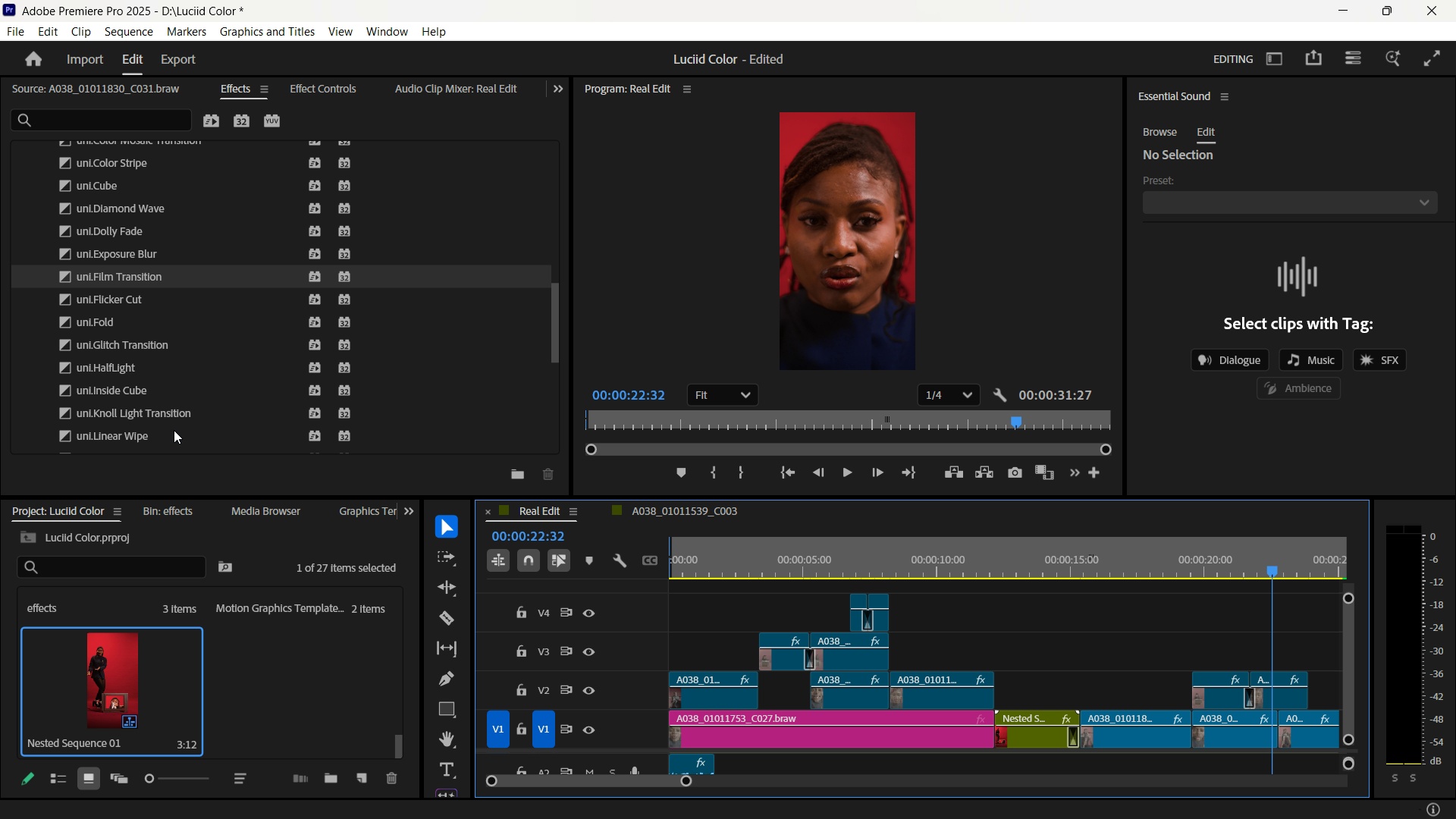 
scroll: coordinate [228, 354], scroll_direction: down, amount: 7.0
 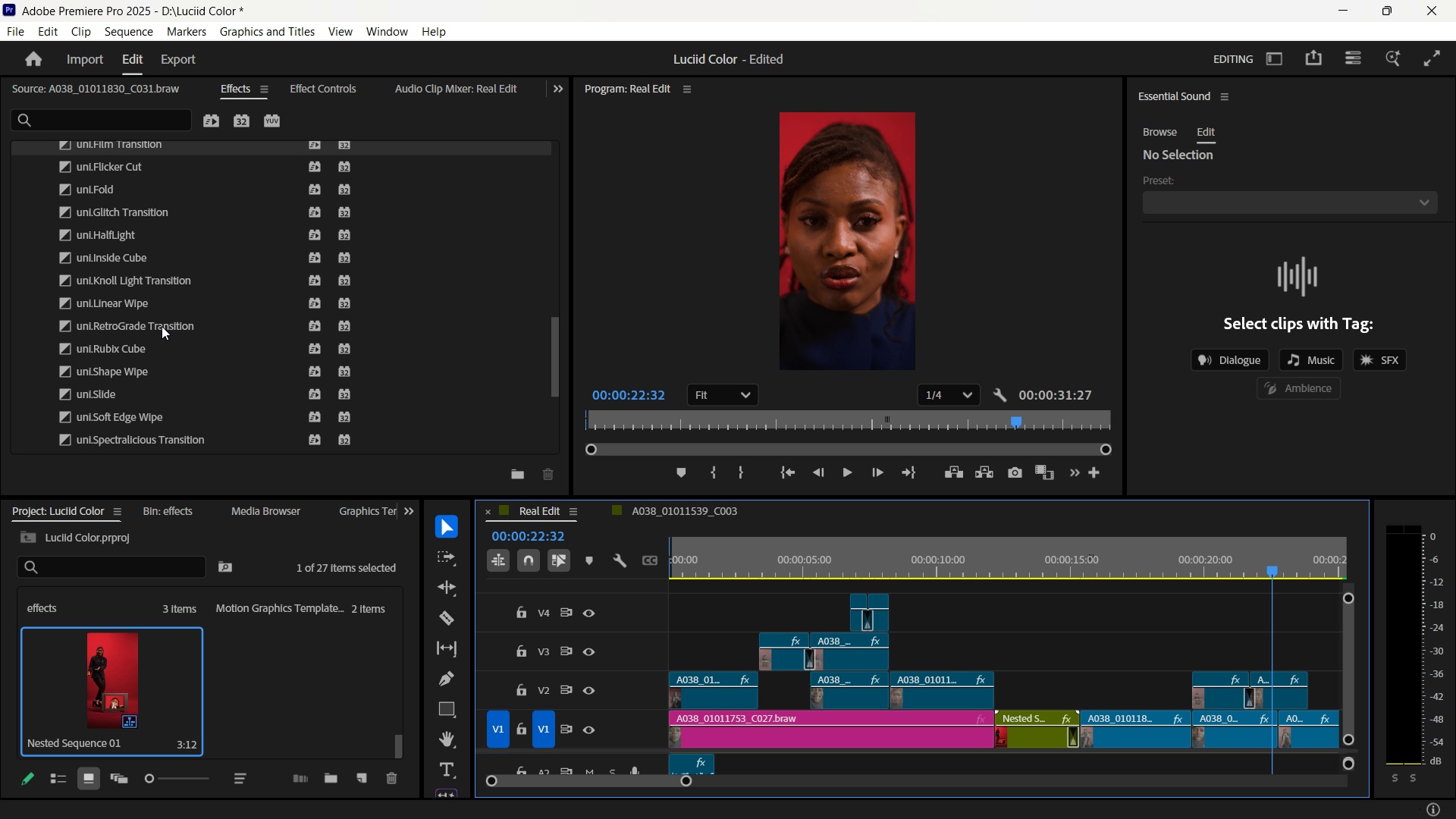 
left_click([162, 326])
 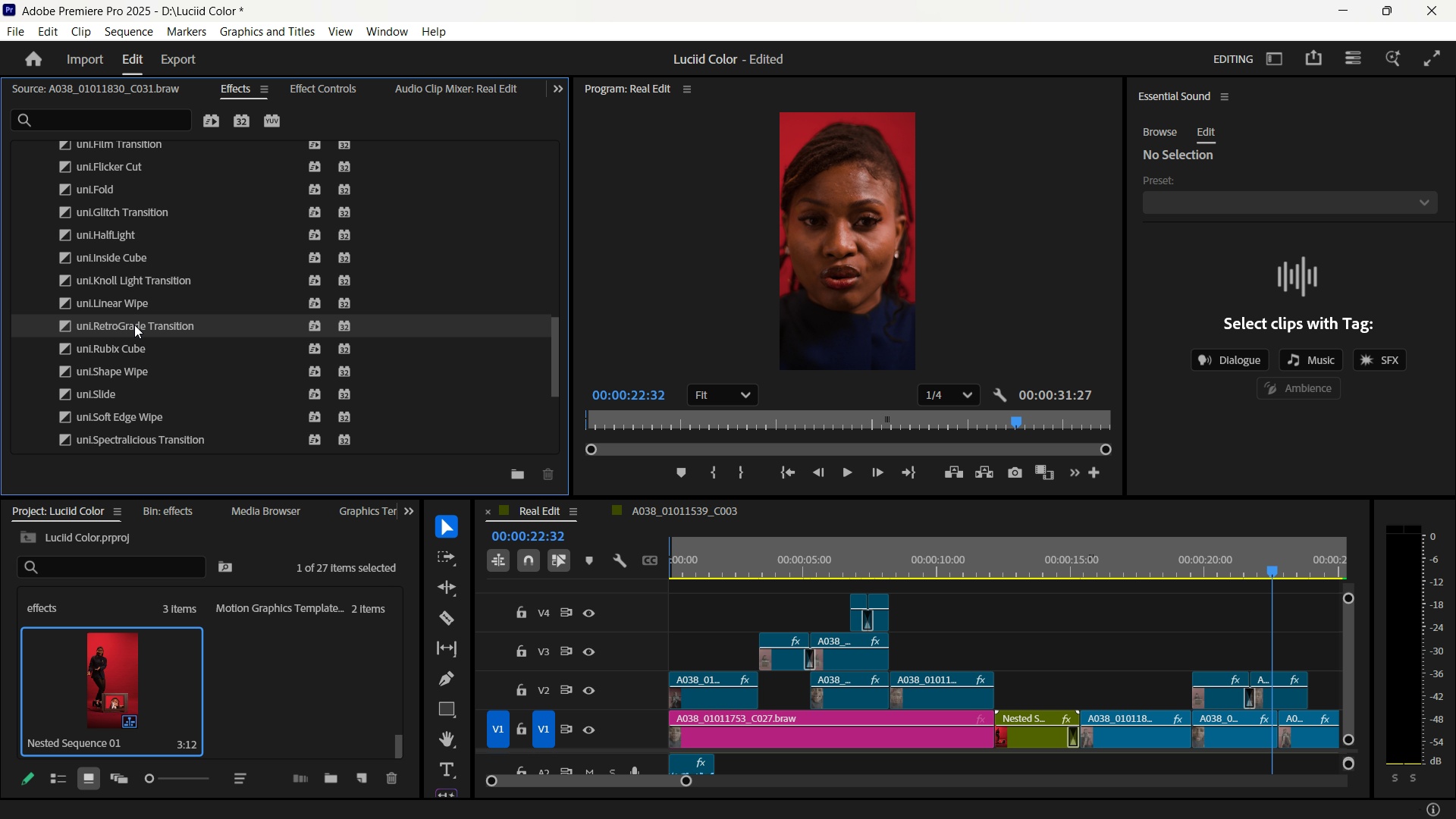 
left_click_drag(start_coordinate=[134, 325], to_coordinate=[1253, 690])
 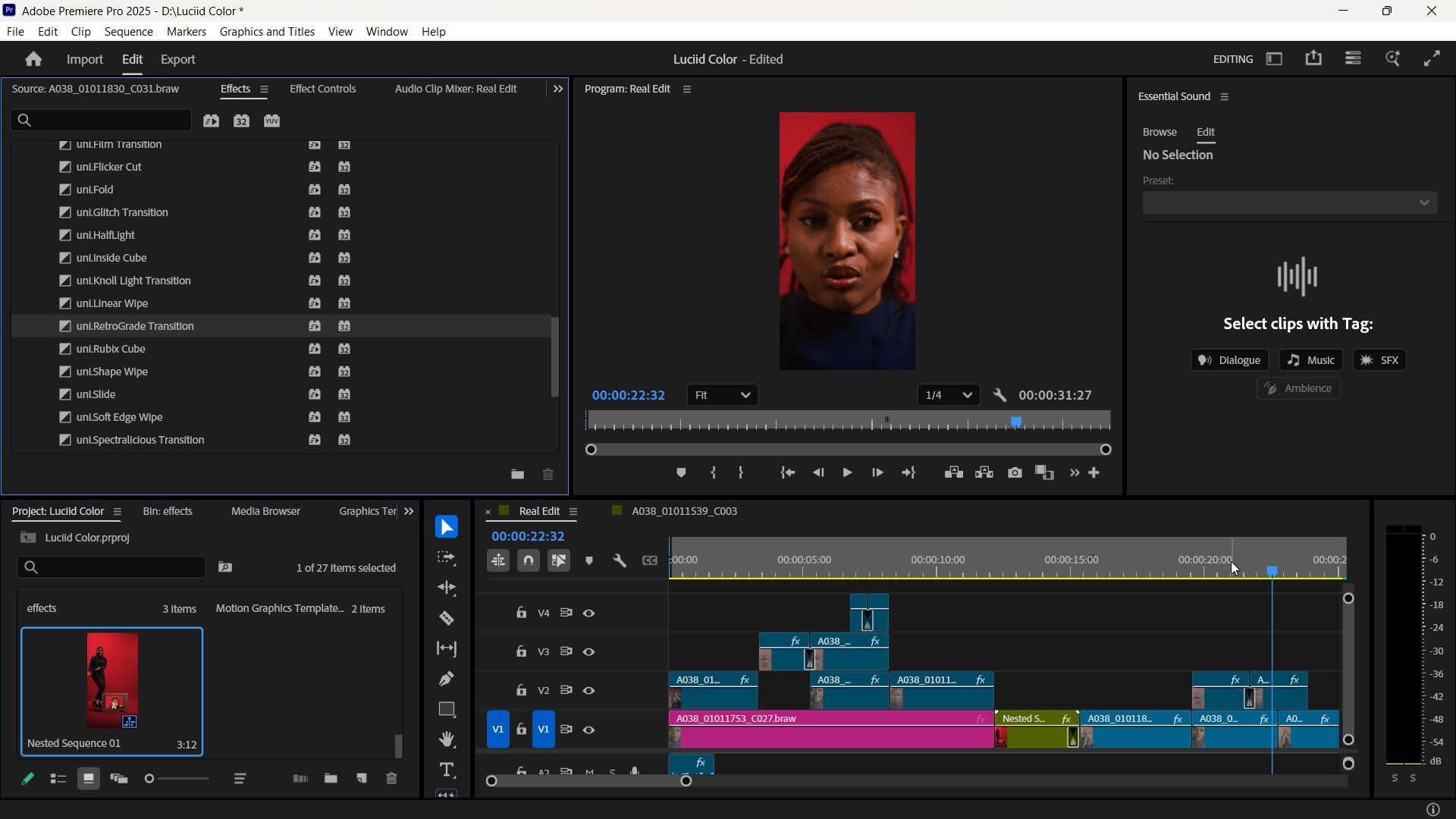 
left_click([1231, 561])
 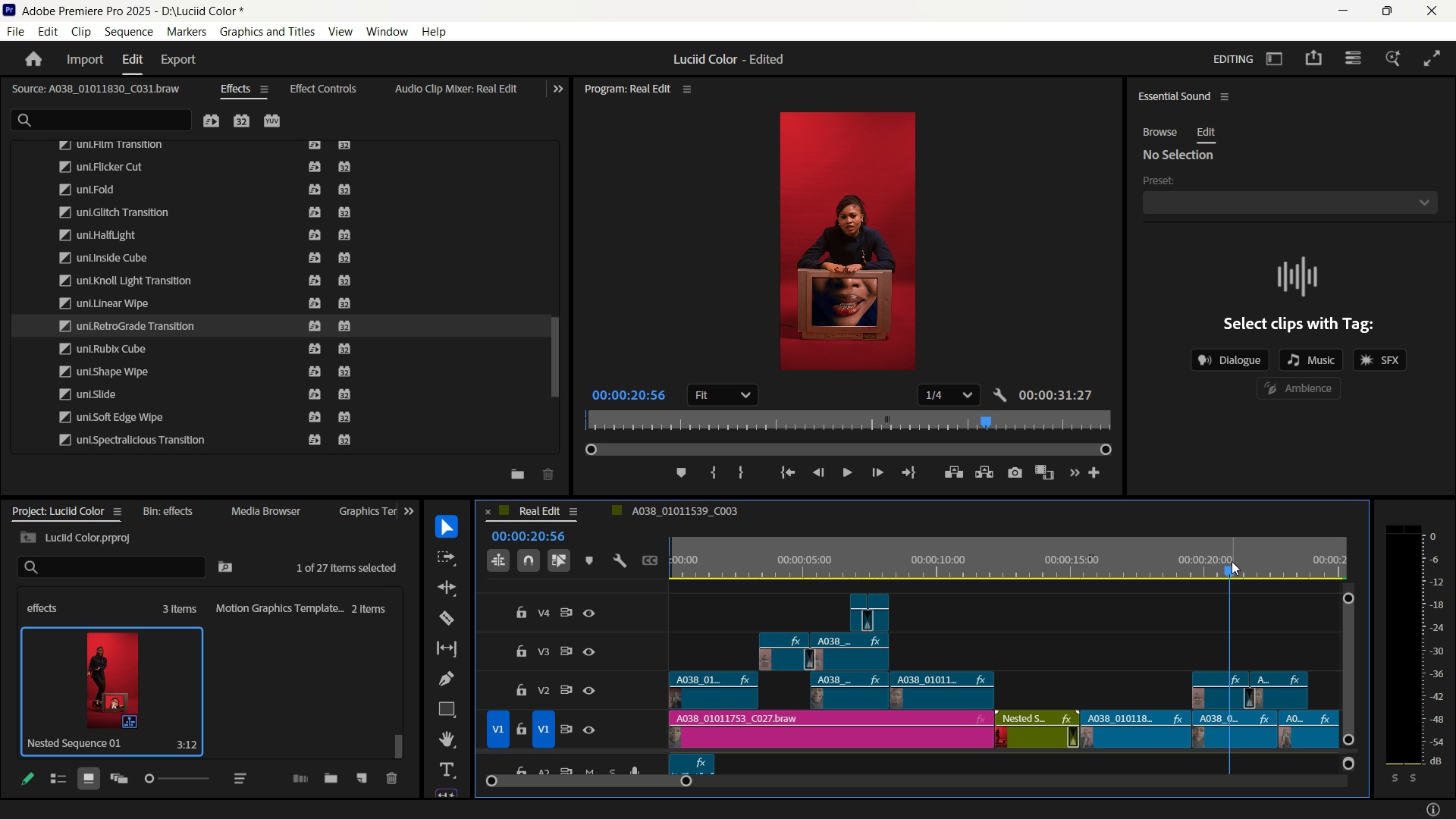 
key(Space)
 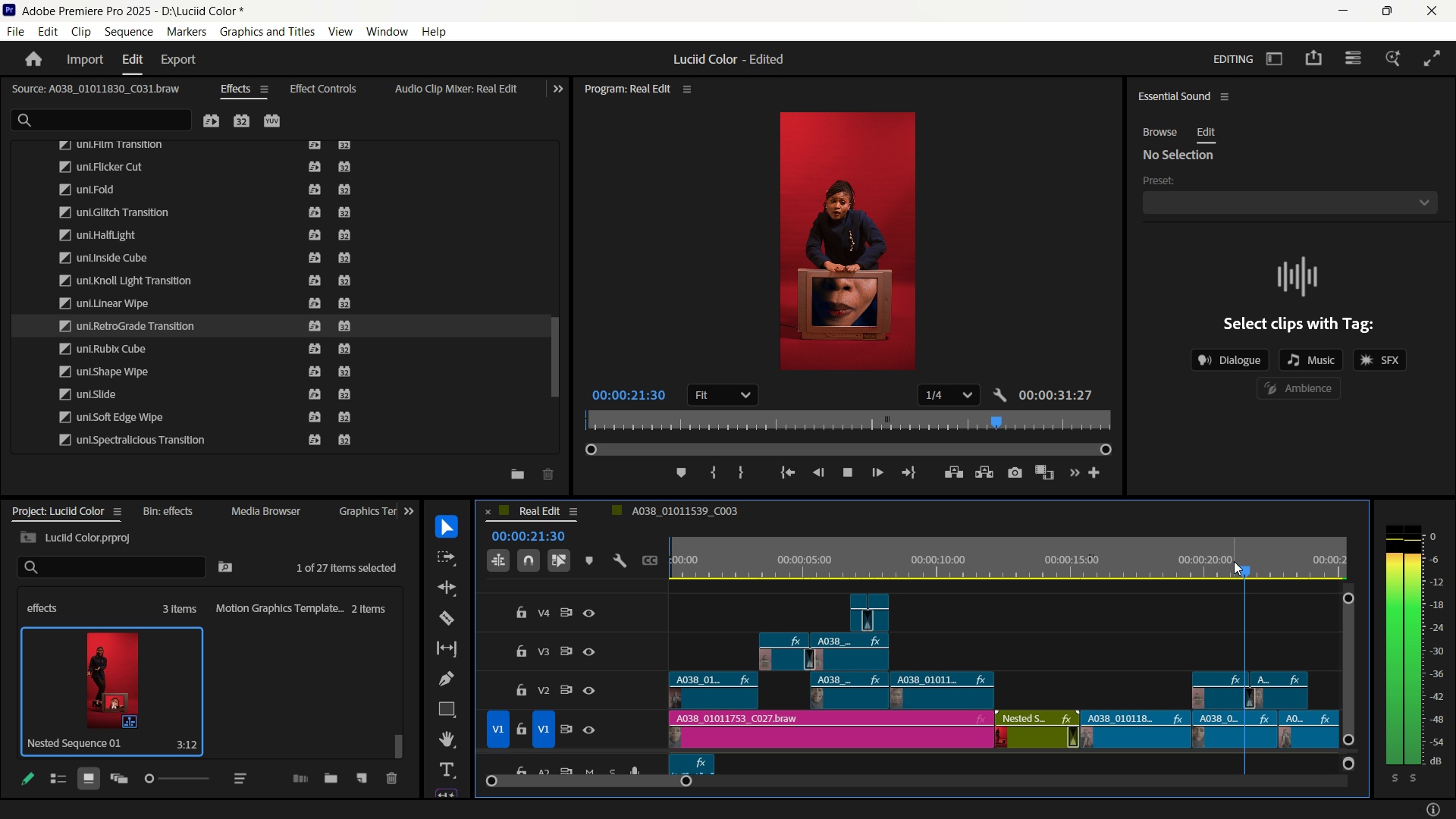 
key(Space)
 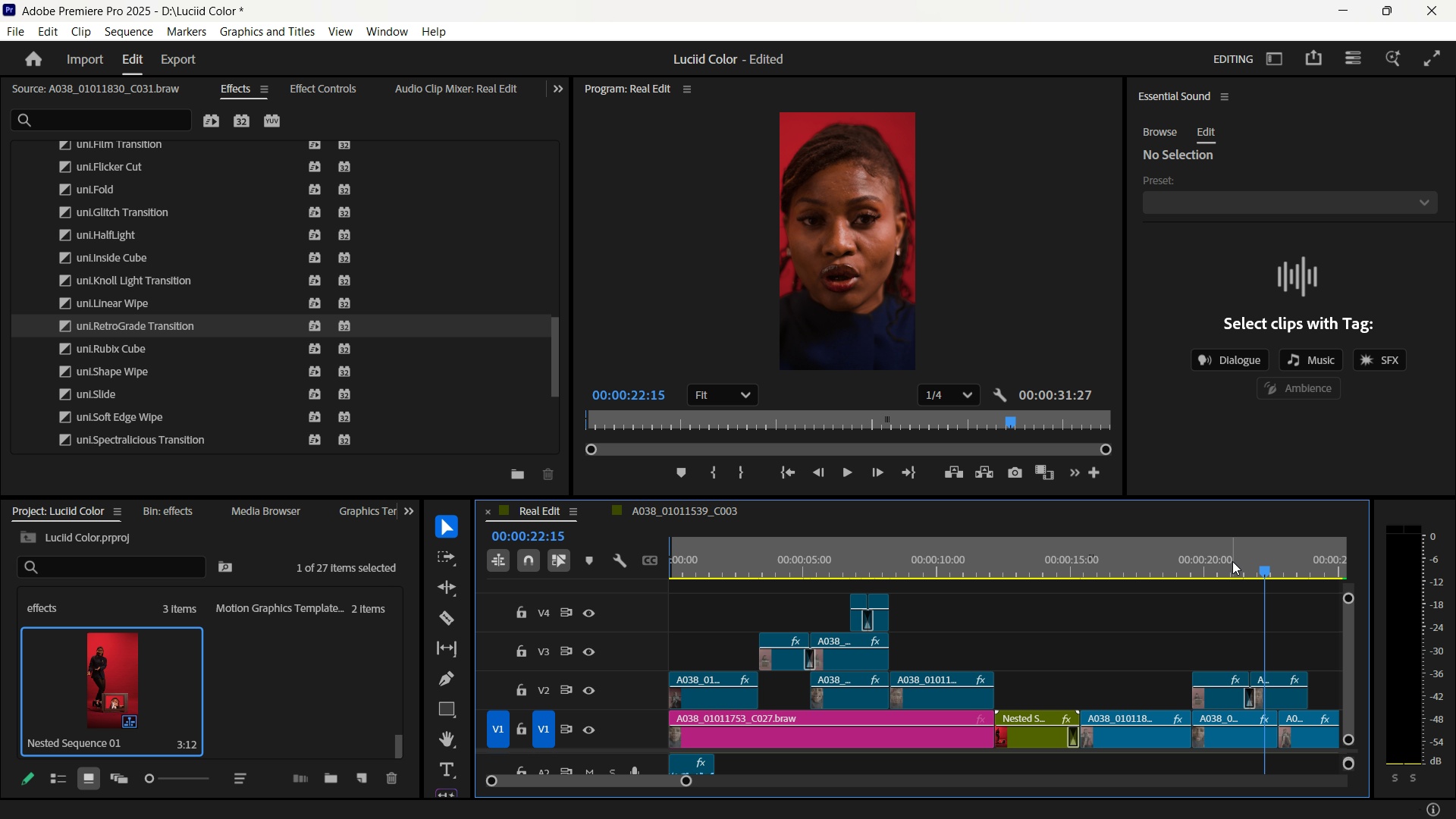 
left_click_drag(start_coordinate=[1232, 561], to_coordinate=[1209, 562])
 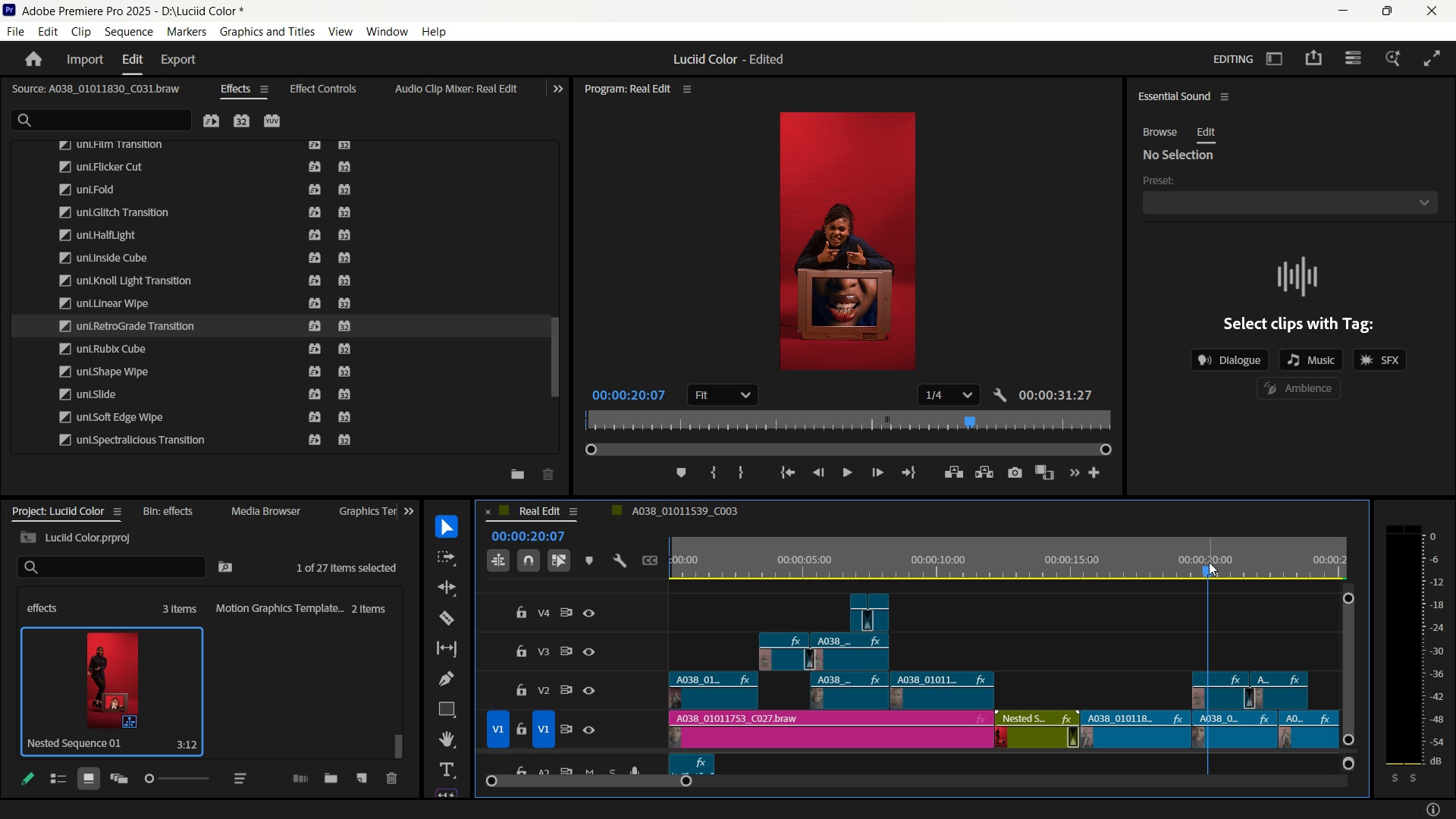 
key(Space)
 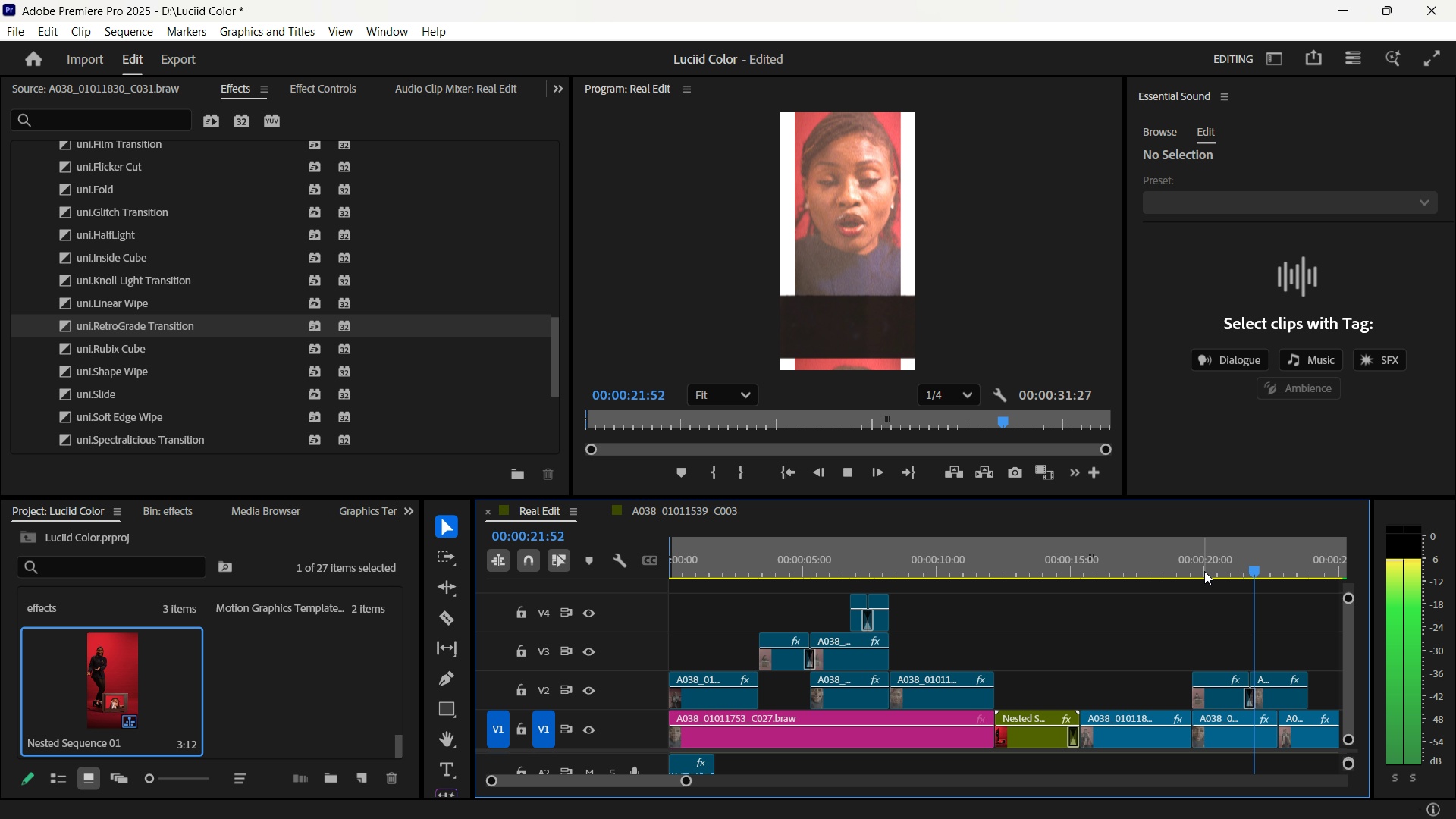 
key(Space)
 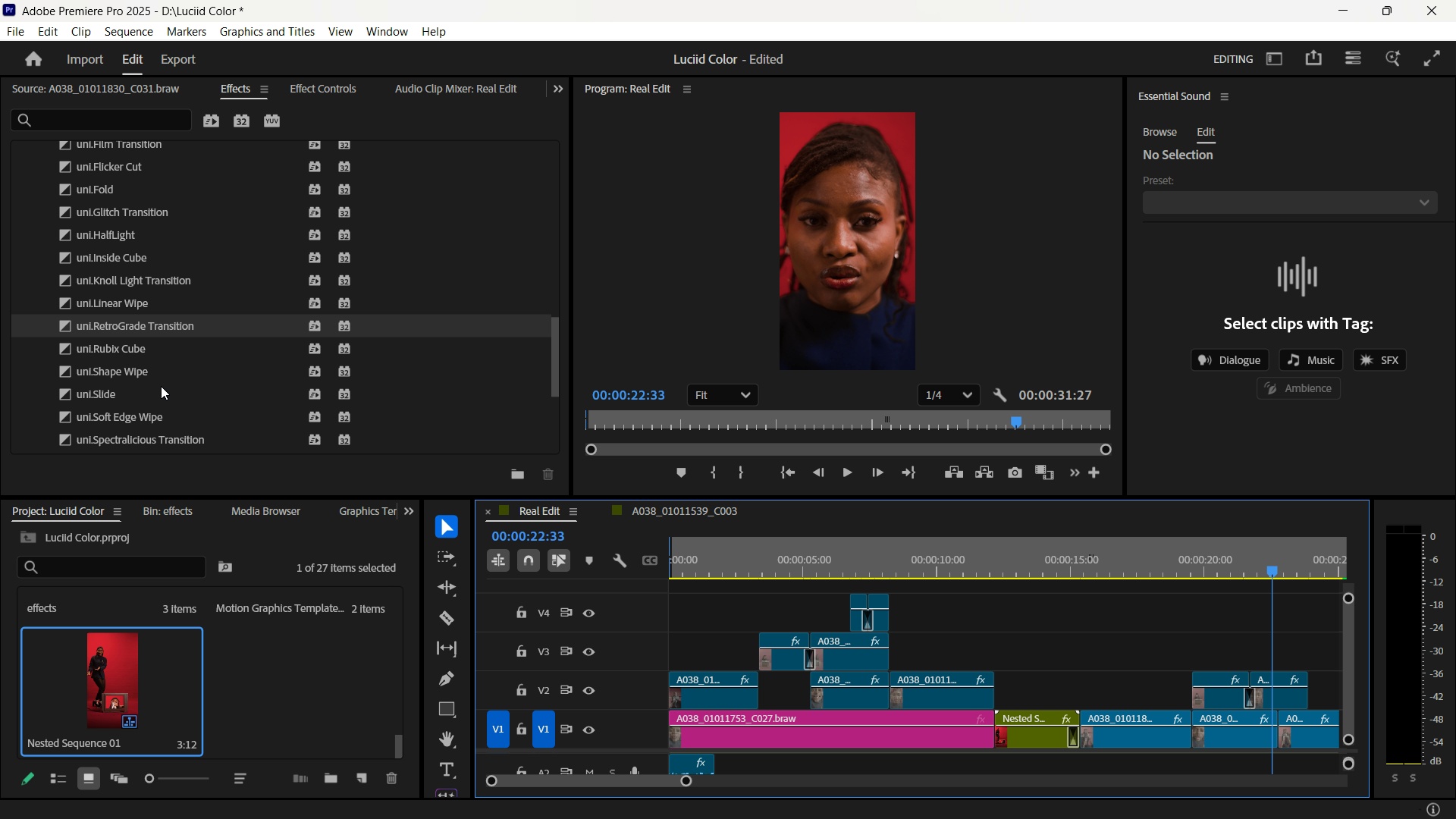 
scroll: coordinate [175, 389], scroll_direction: down, amount: 3.0
 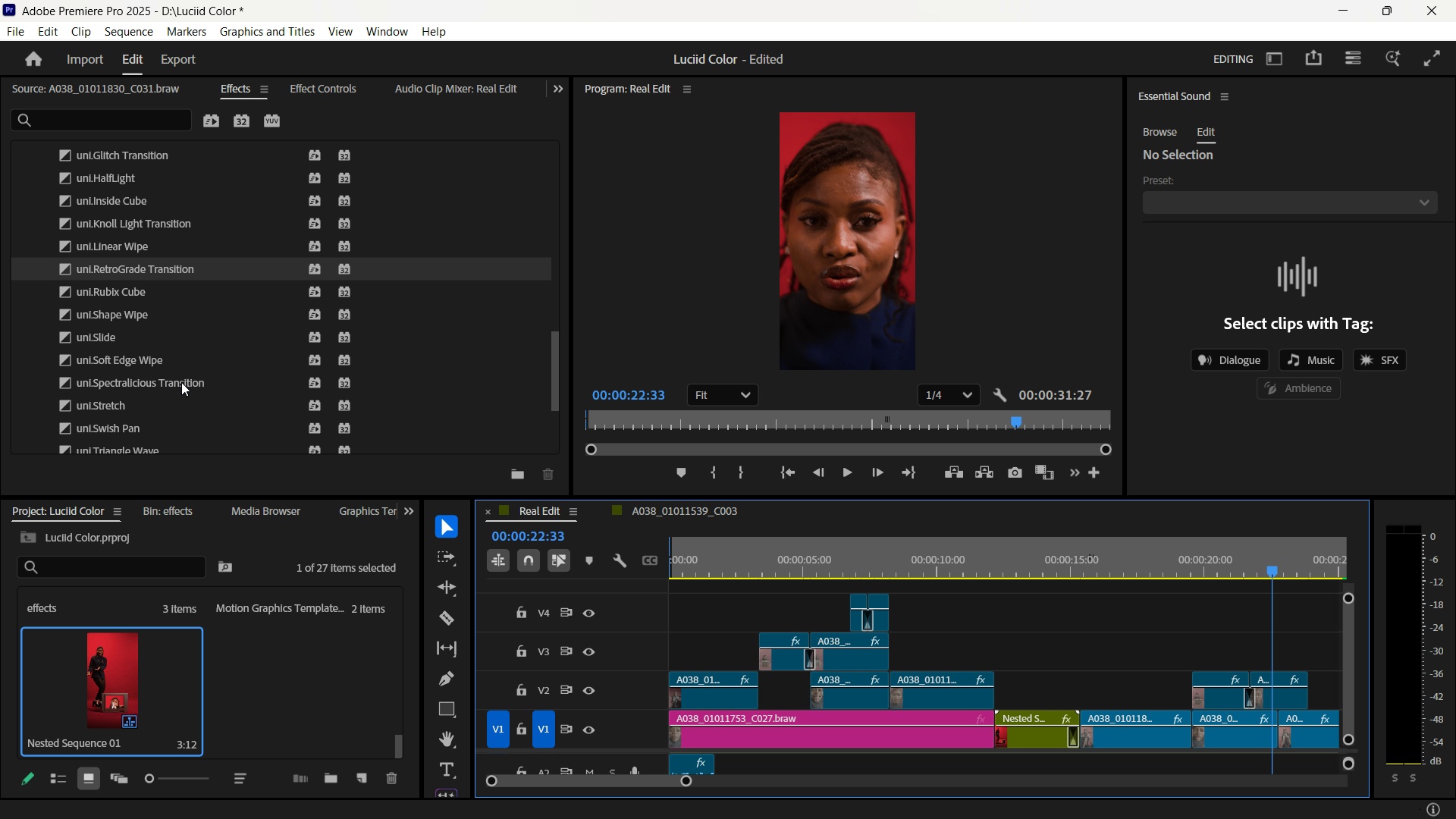 
left_click([181, 382])
 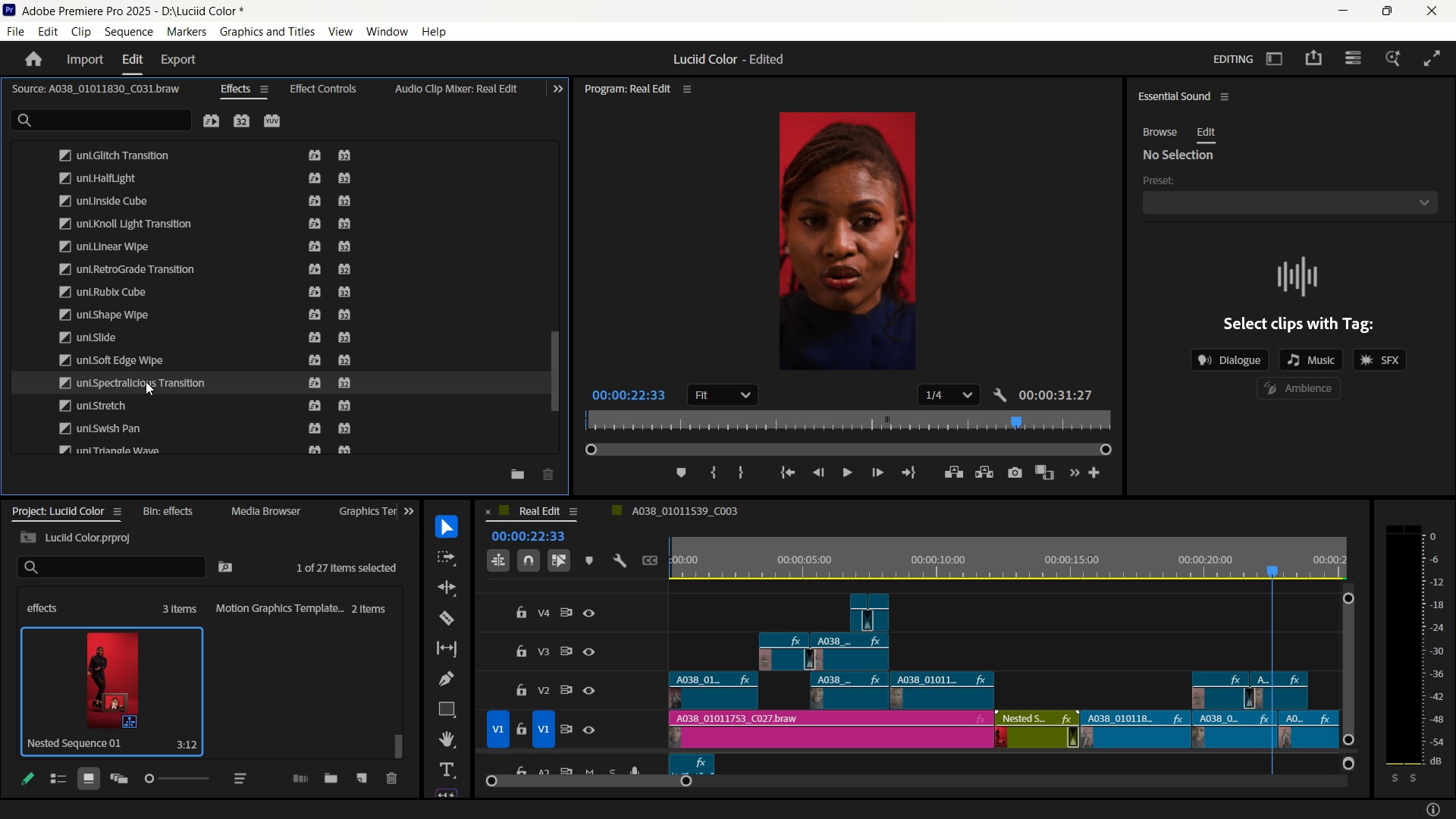 
left_click_drag(start_coordinate=[146, 381], to_coordinate=[1247, 695])
 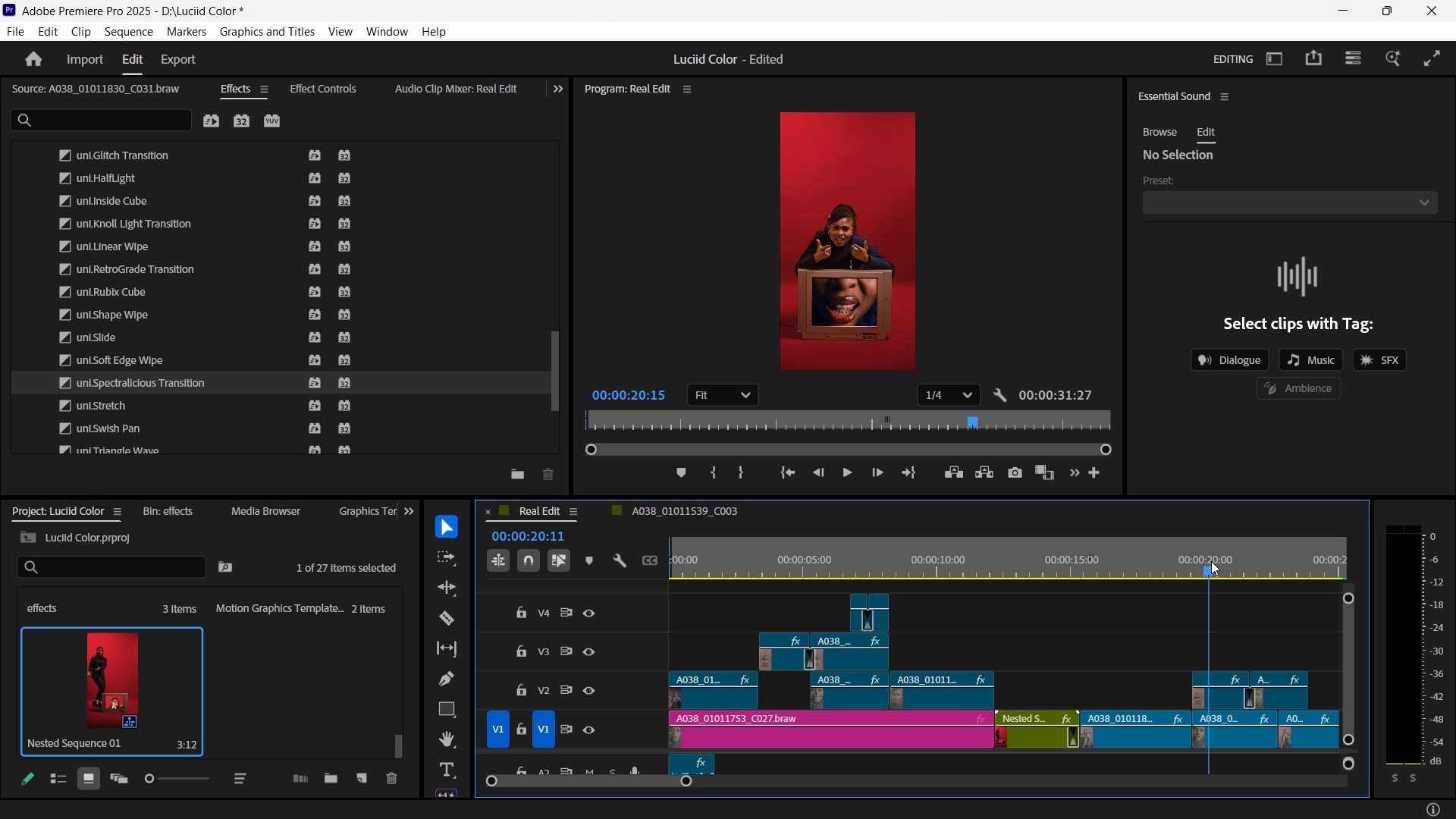 
key(Space)
 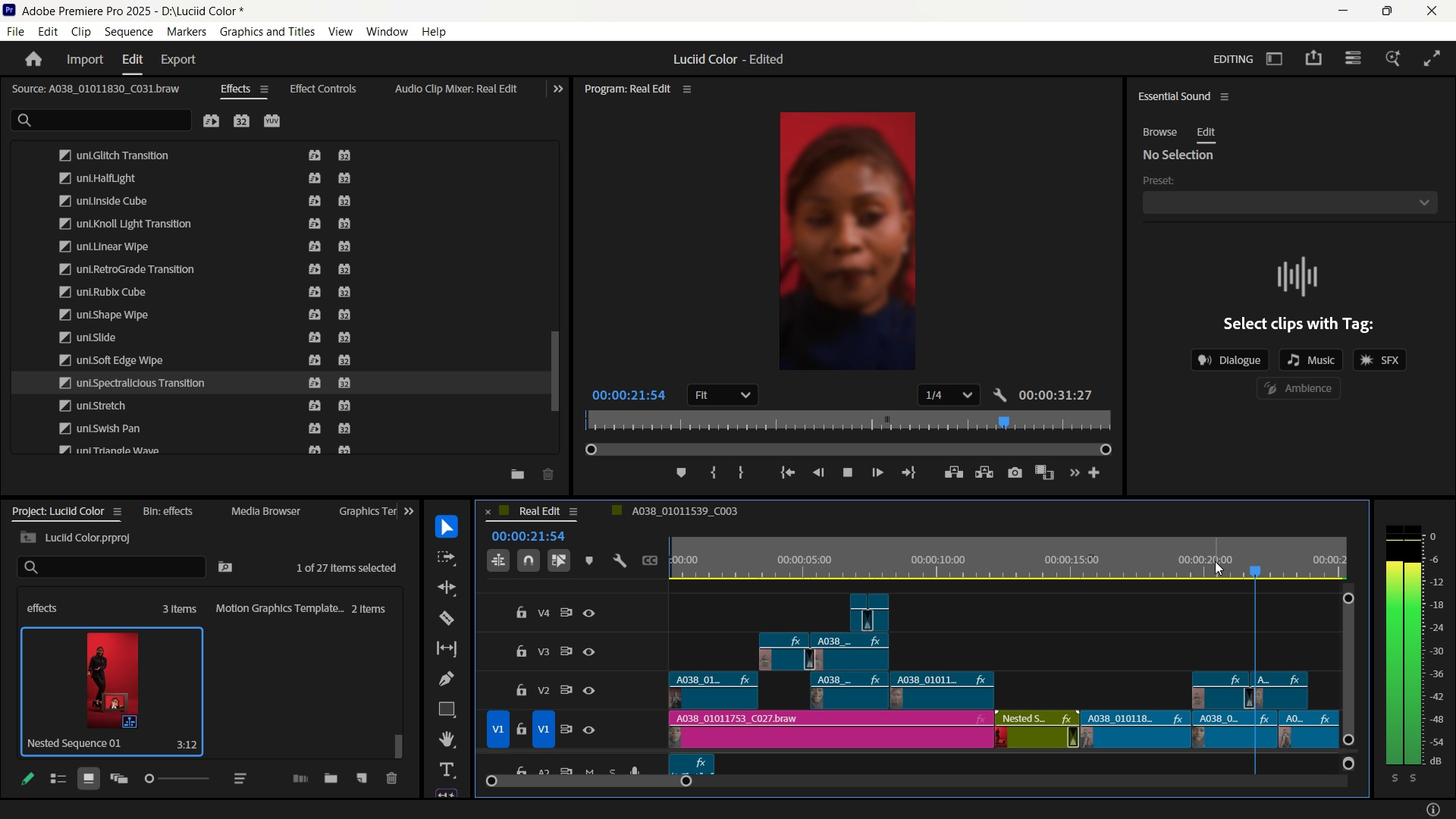 
key(Space)
 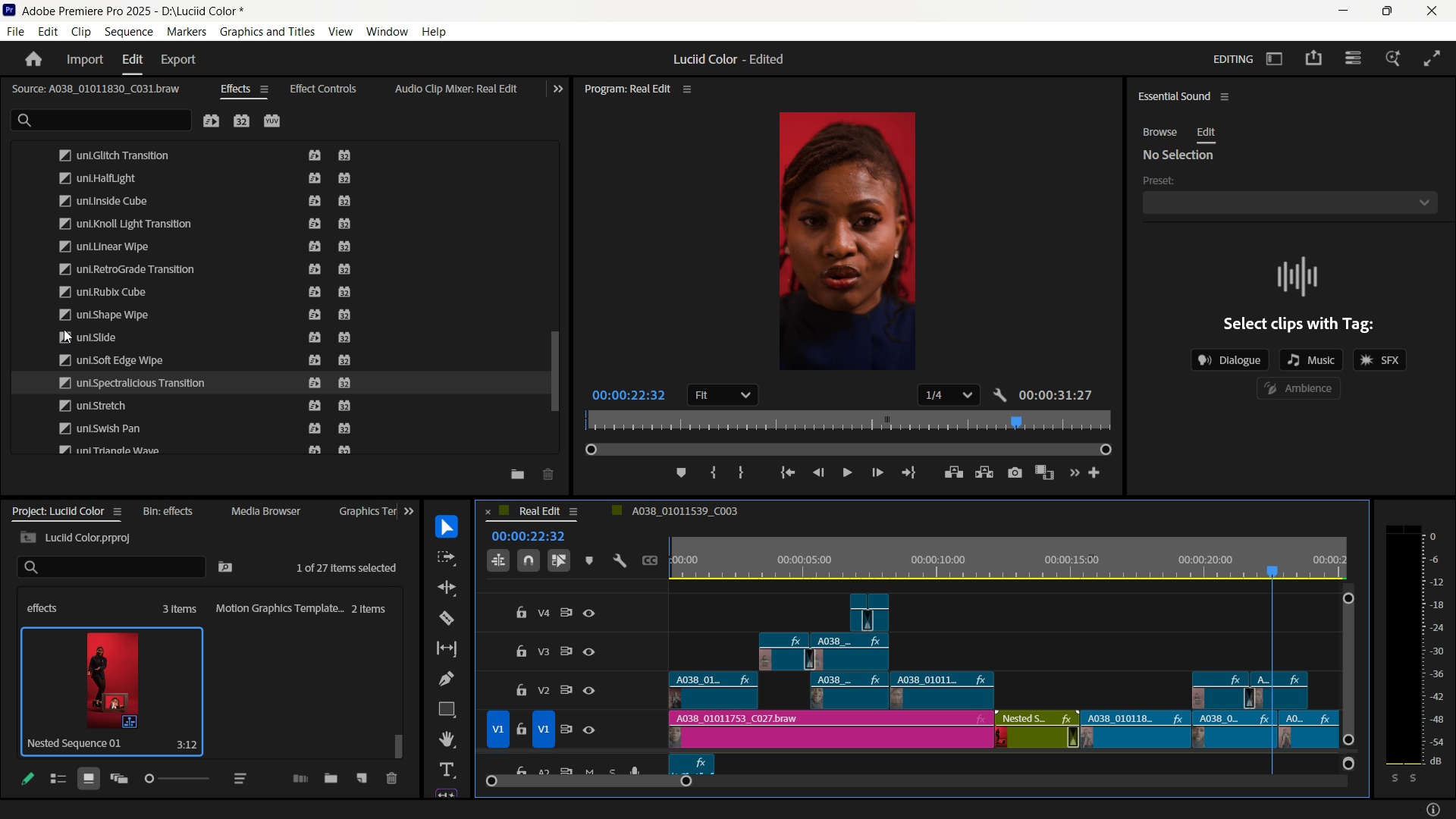 
scroll: coordinate [64, 329], scroll_direction: down, amount: 7.0
 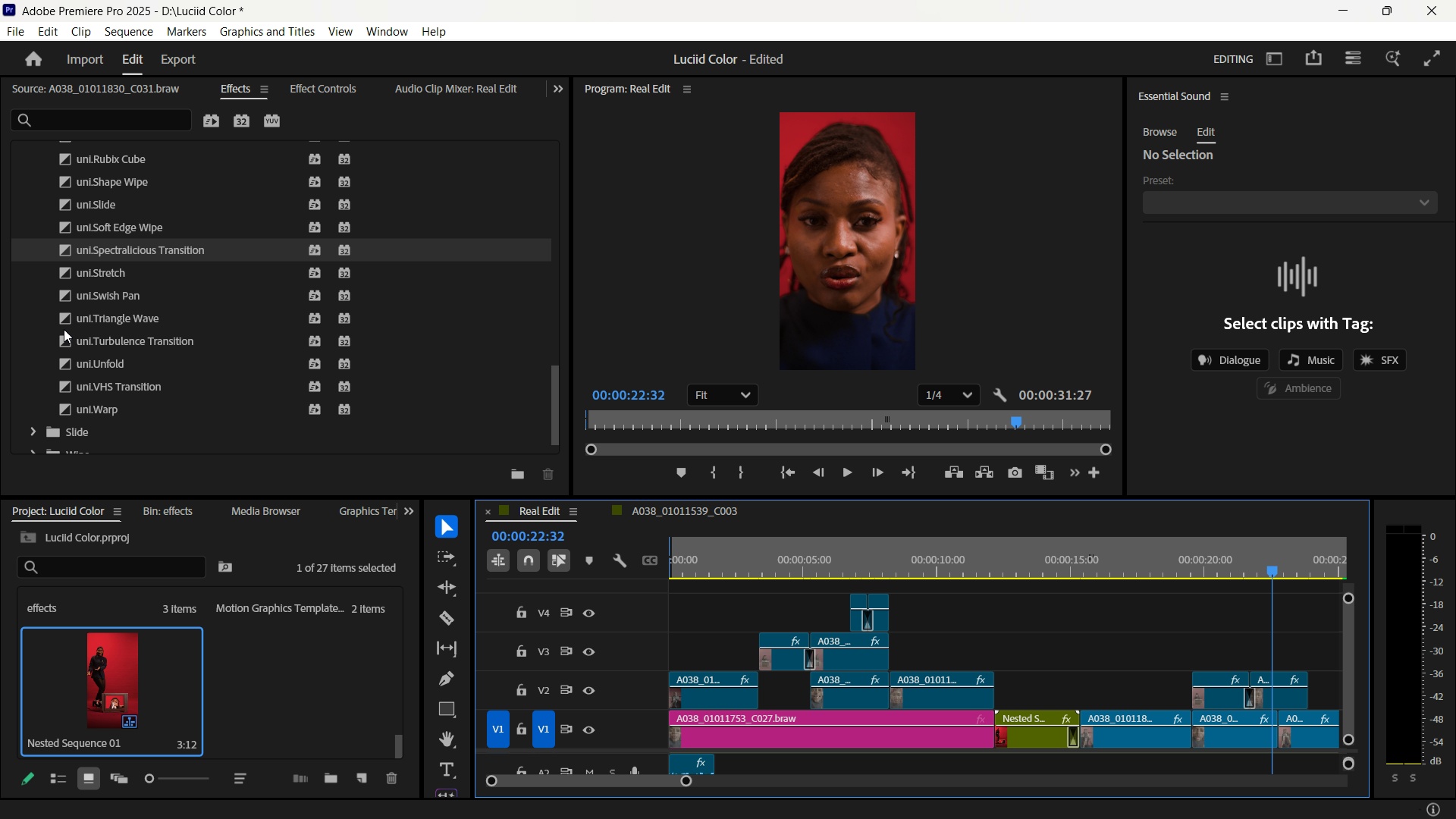 
scroll: coordinate [64, 329], scroll_direction: up, amount: 32.0
 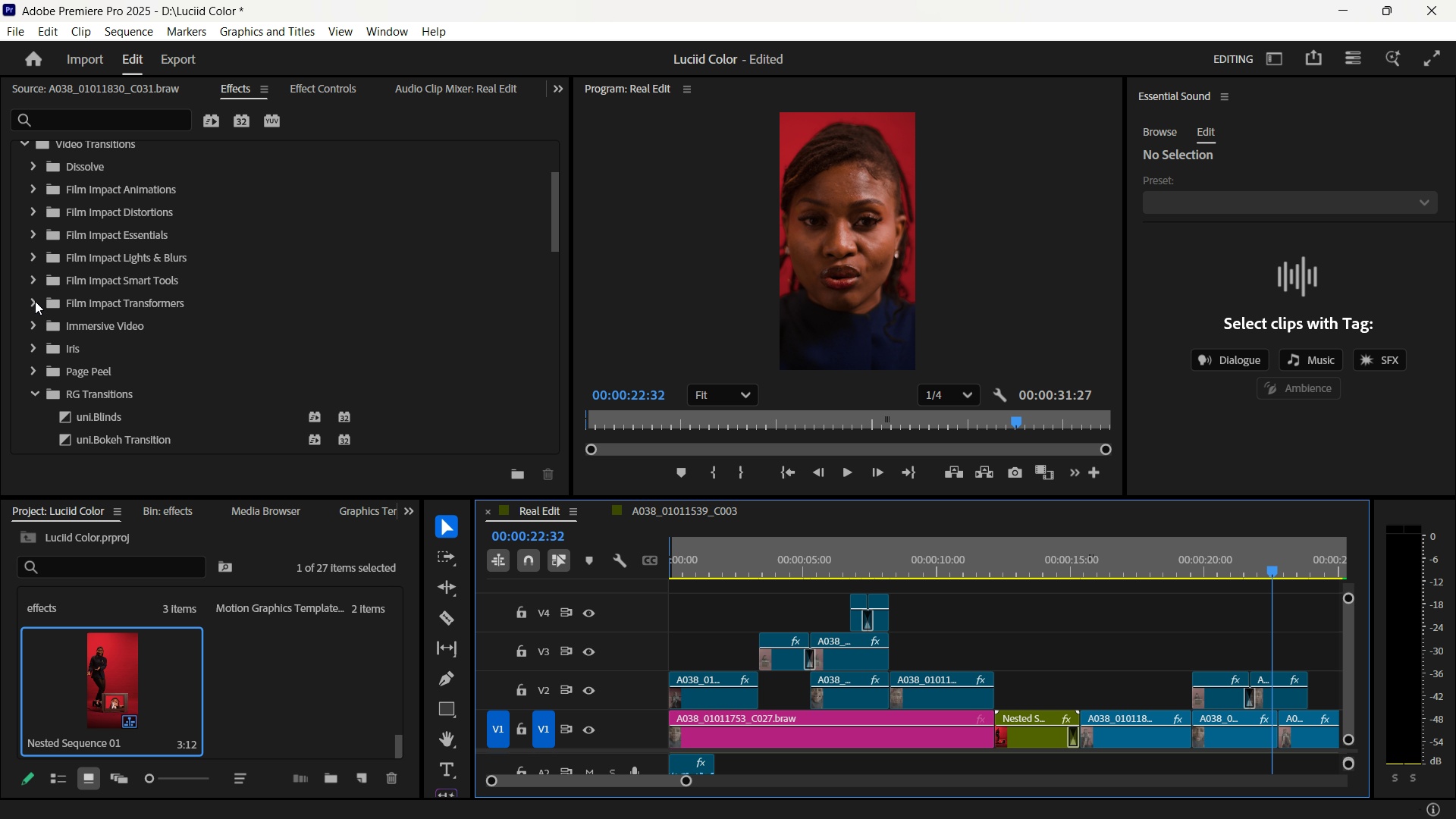 
left_click([33, 302])
 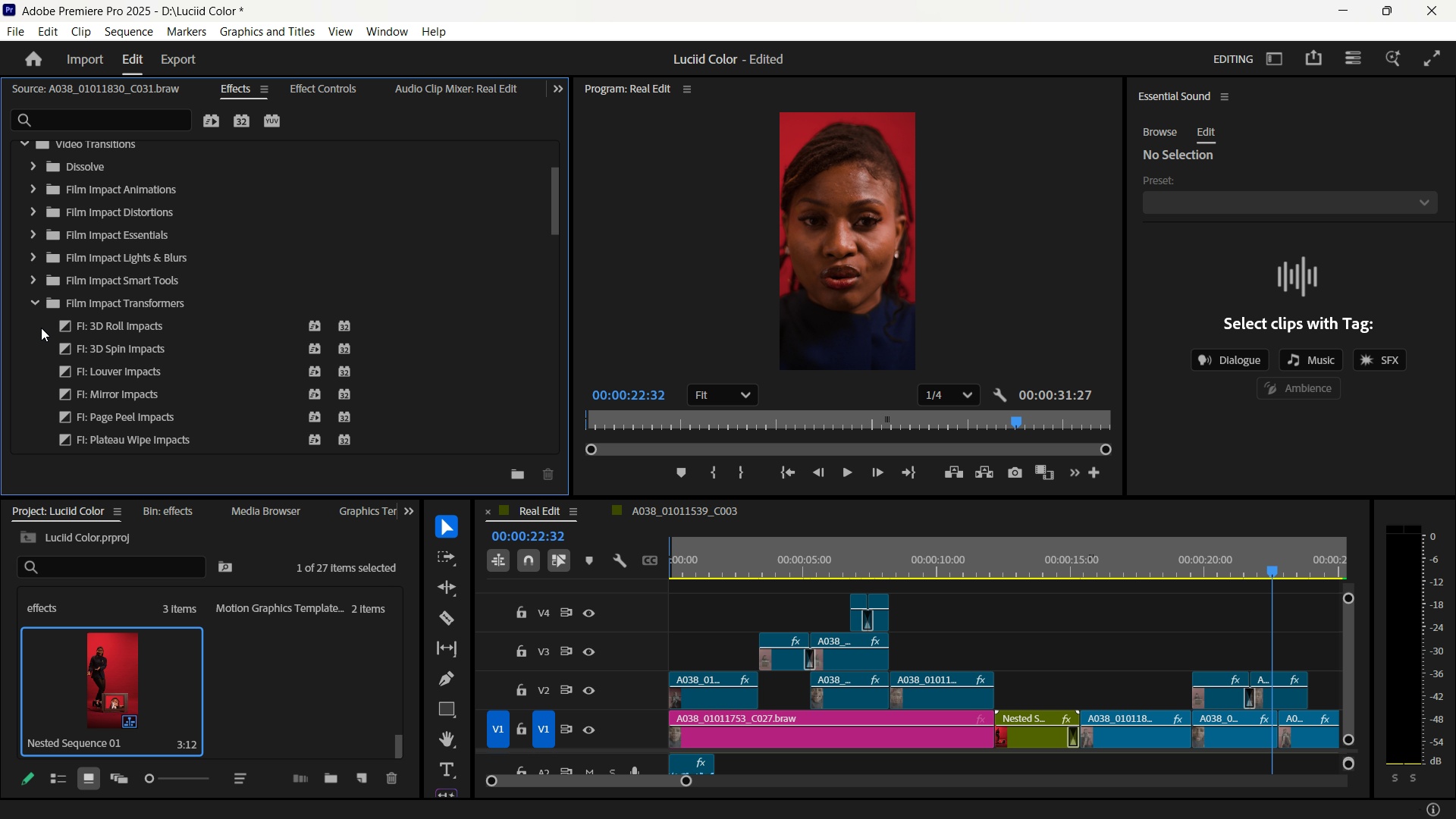 
scroll: coordinate [45, 336], scroll_direction: down, amount: 6.0
 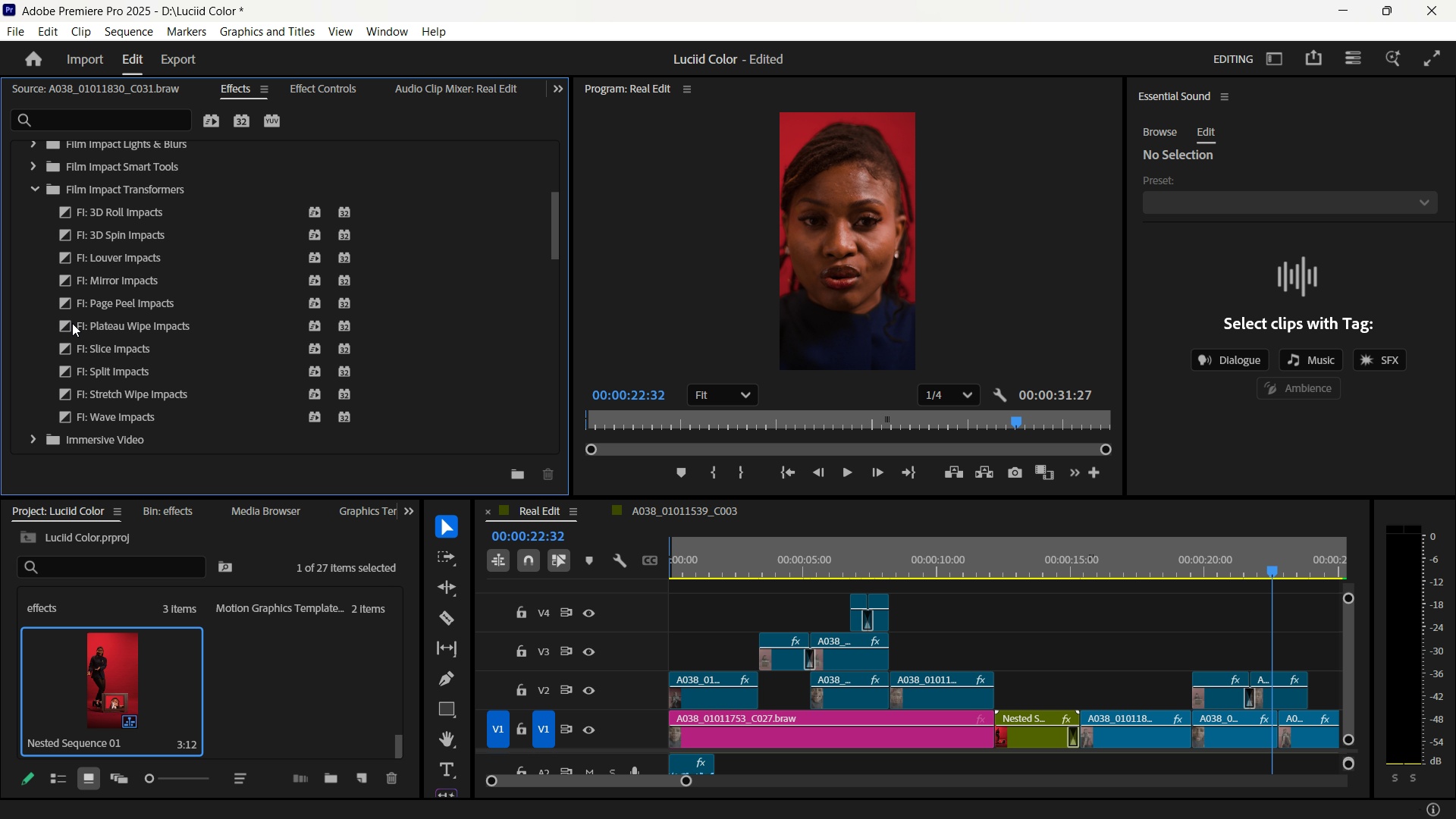 
wait(6.57)
 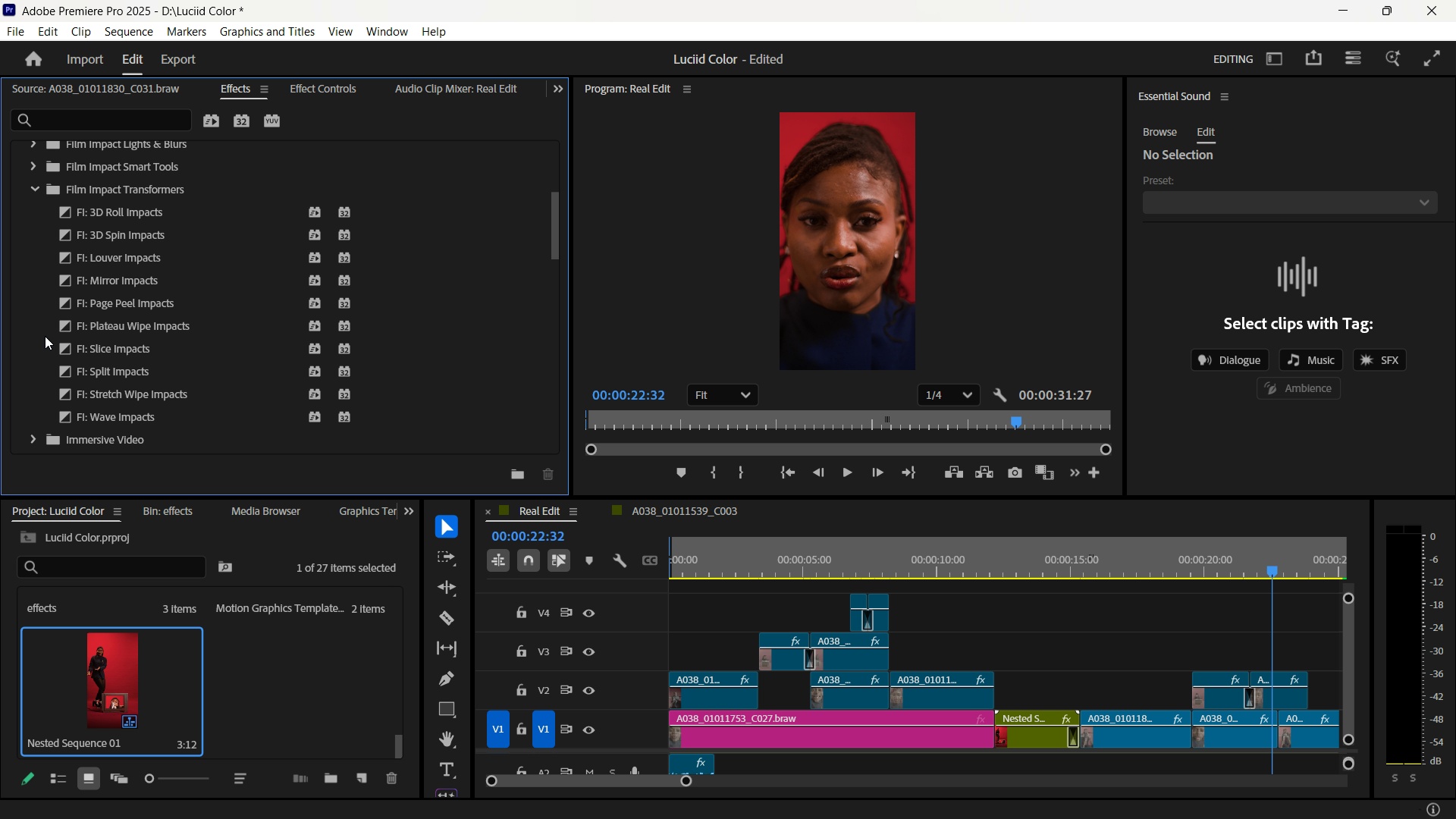 
left_click([102, 414])
 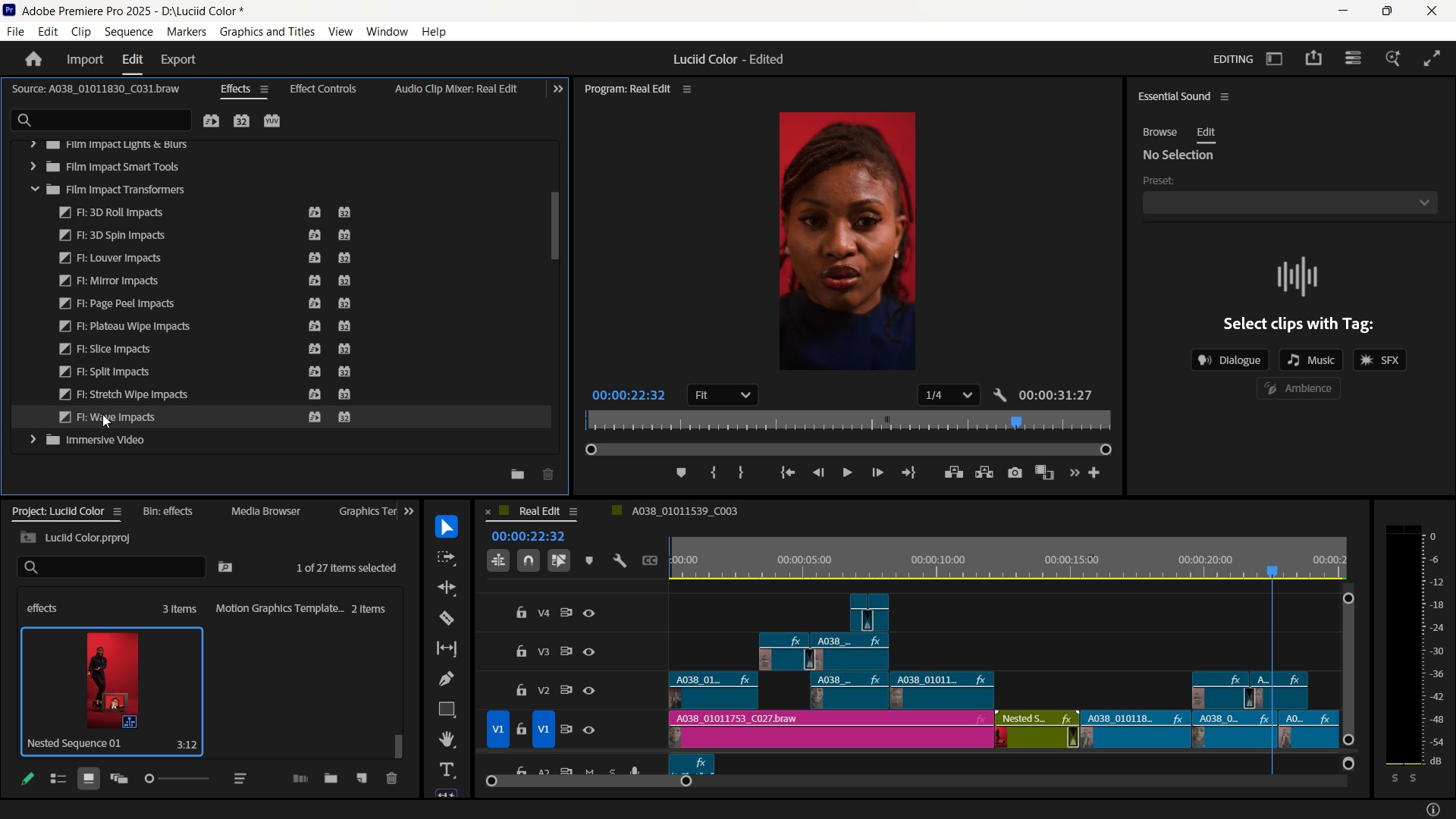 
left_click_drag(start_coordinate=[102, 414], to_coordinate=[166, 413])
 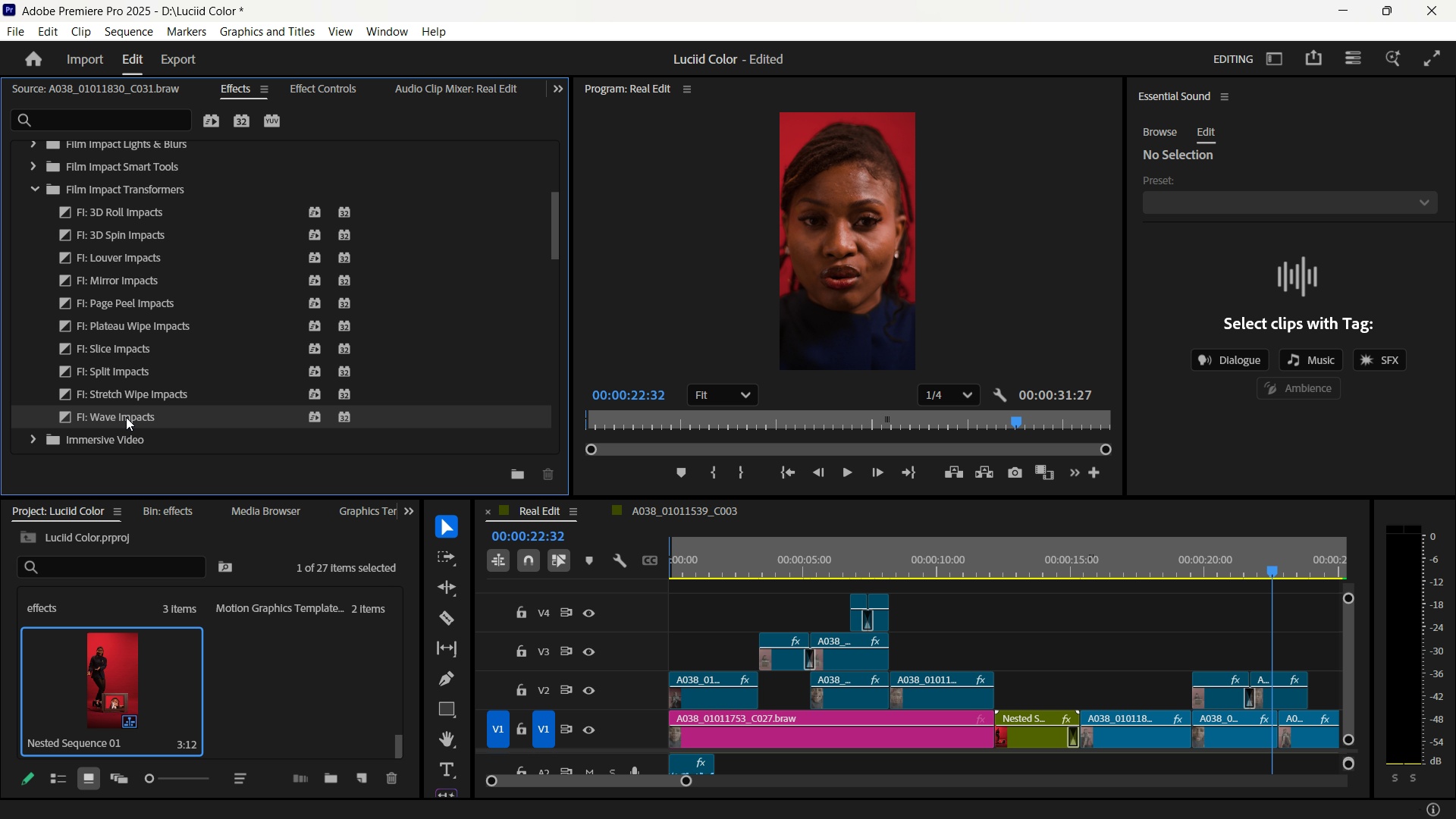 
left_click_drag(start_coordinate=[126, 417], to_coordinate=[1251, 700])
 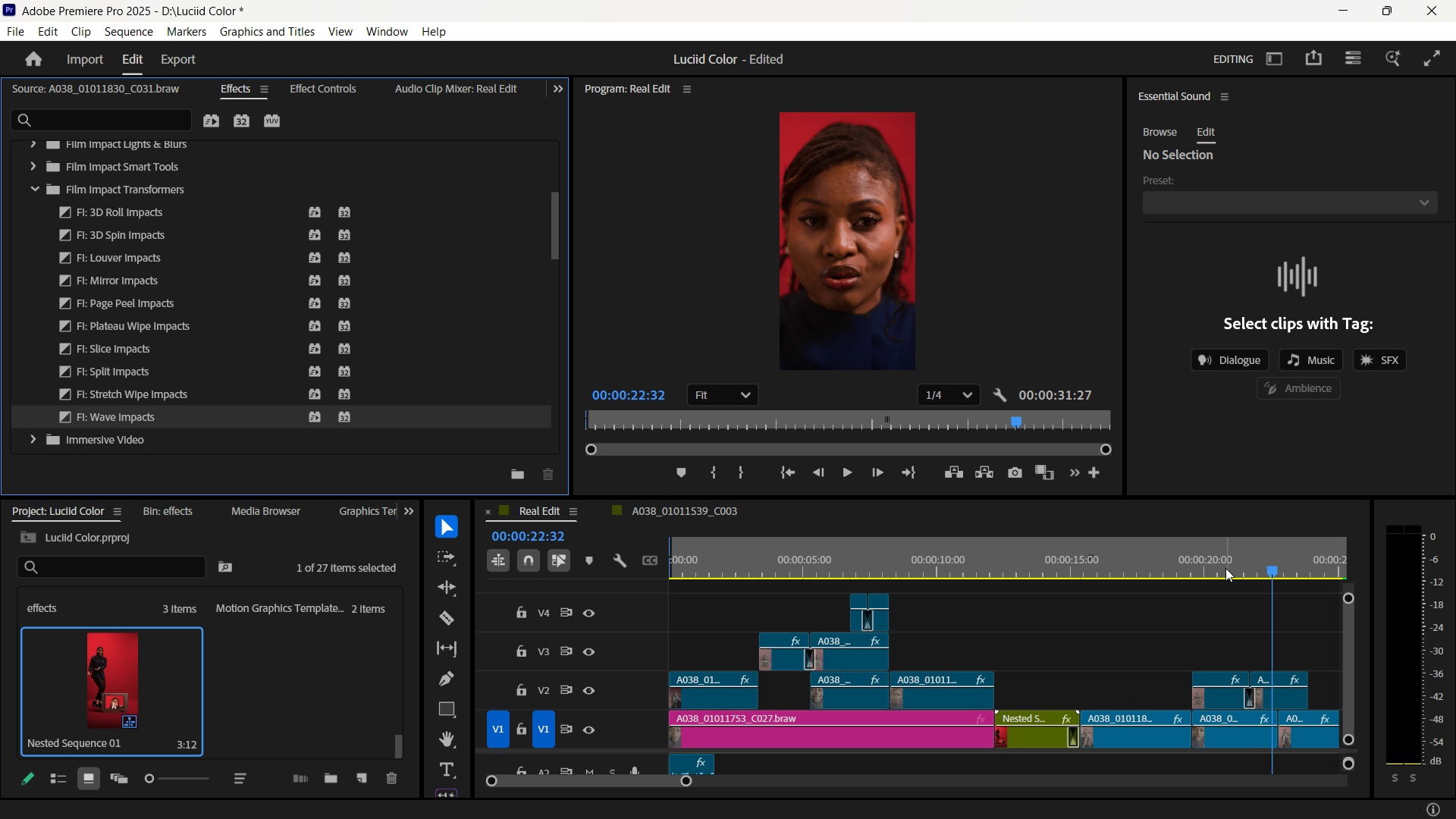 
left_click_drag(start_coordinate=[1221, 566], to_coordinate=[1210, 566])
 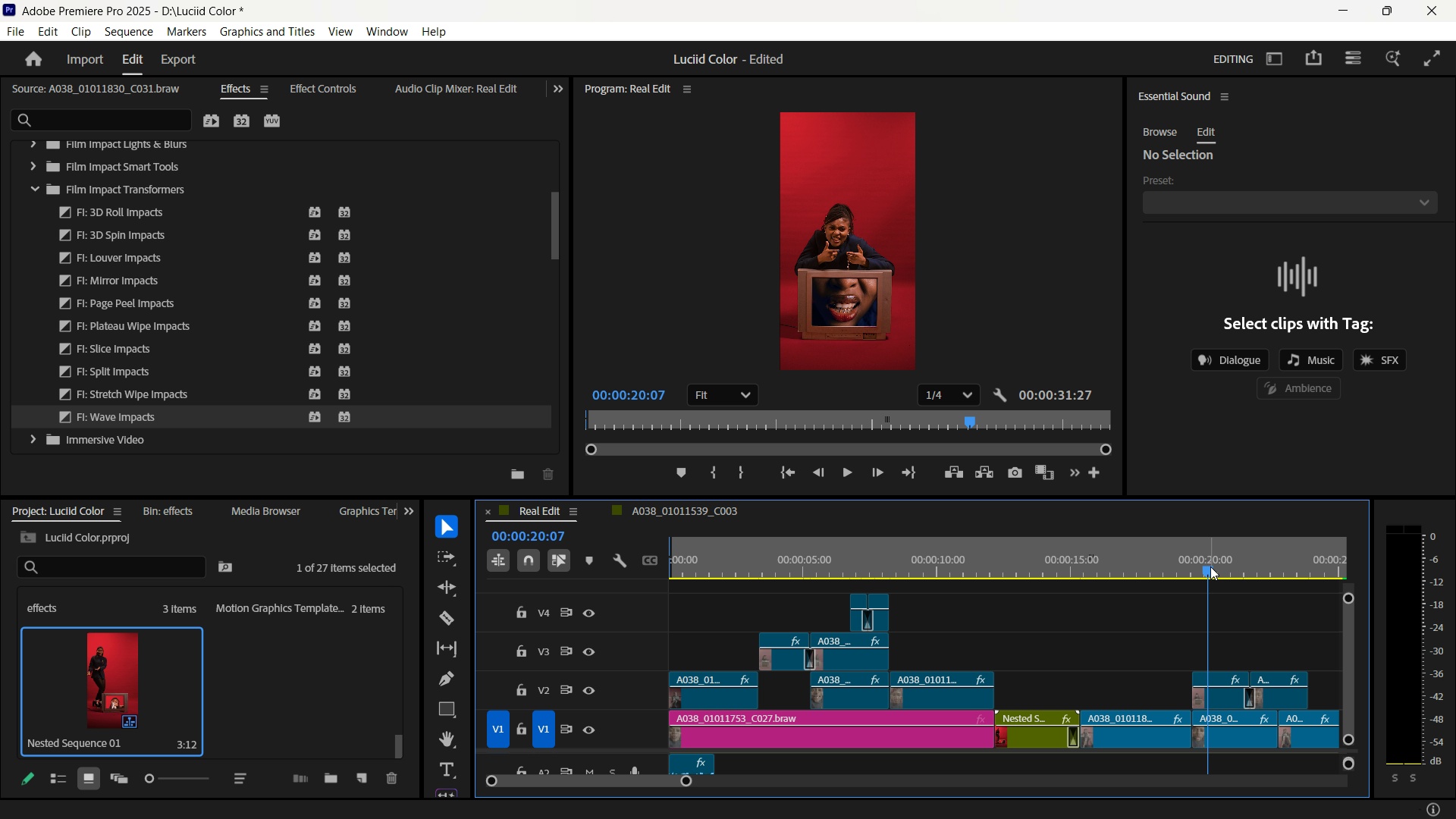 
key(Space)
 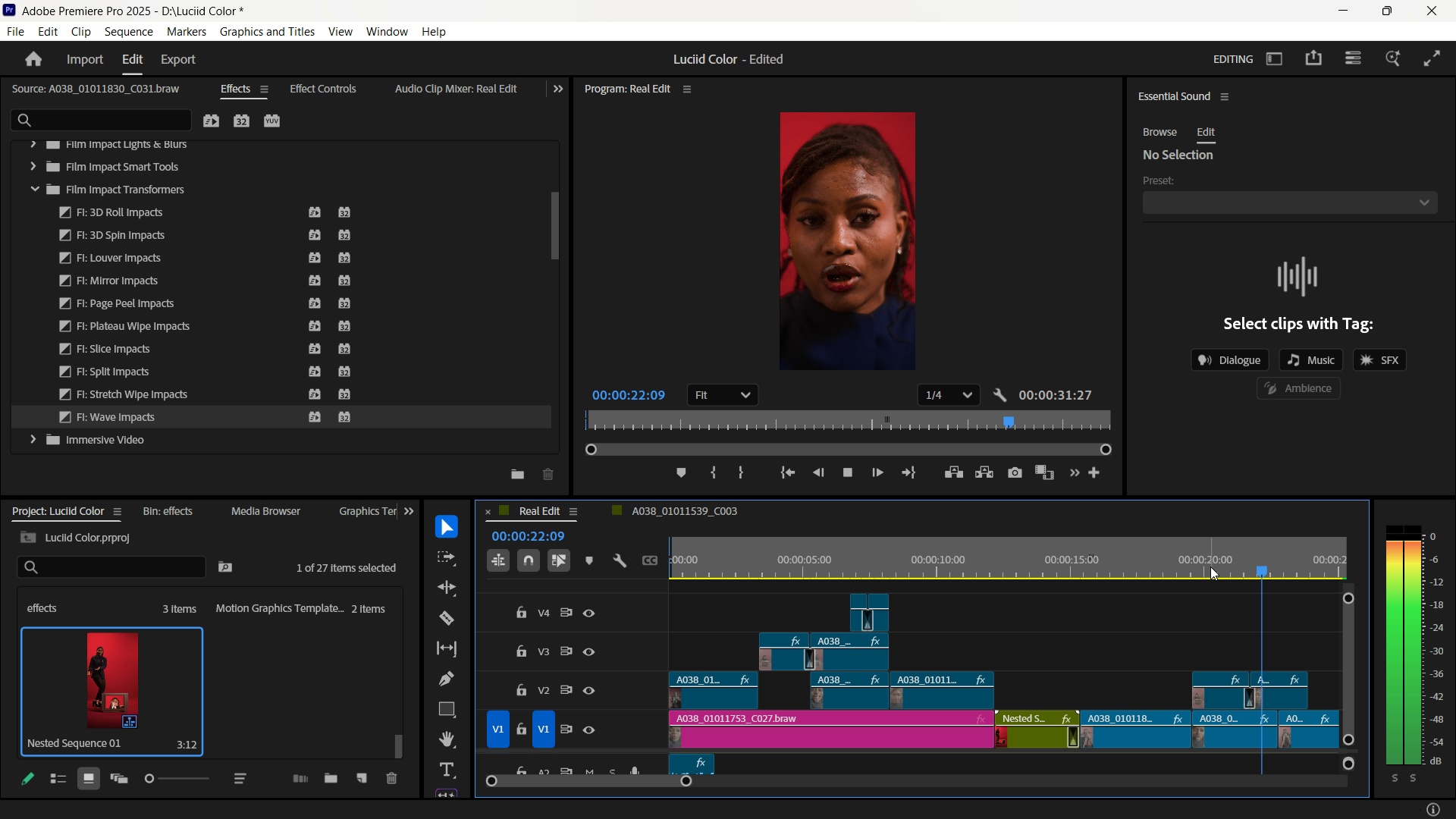 
key(Space)
 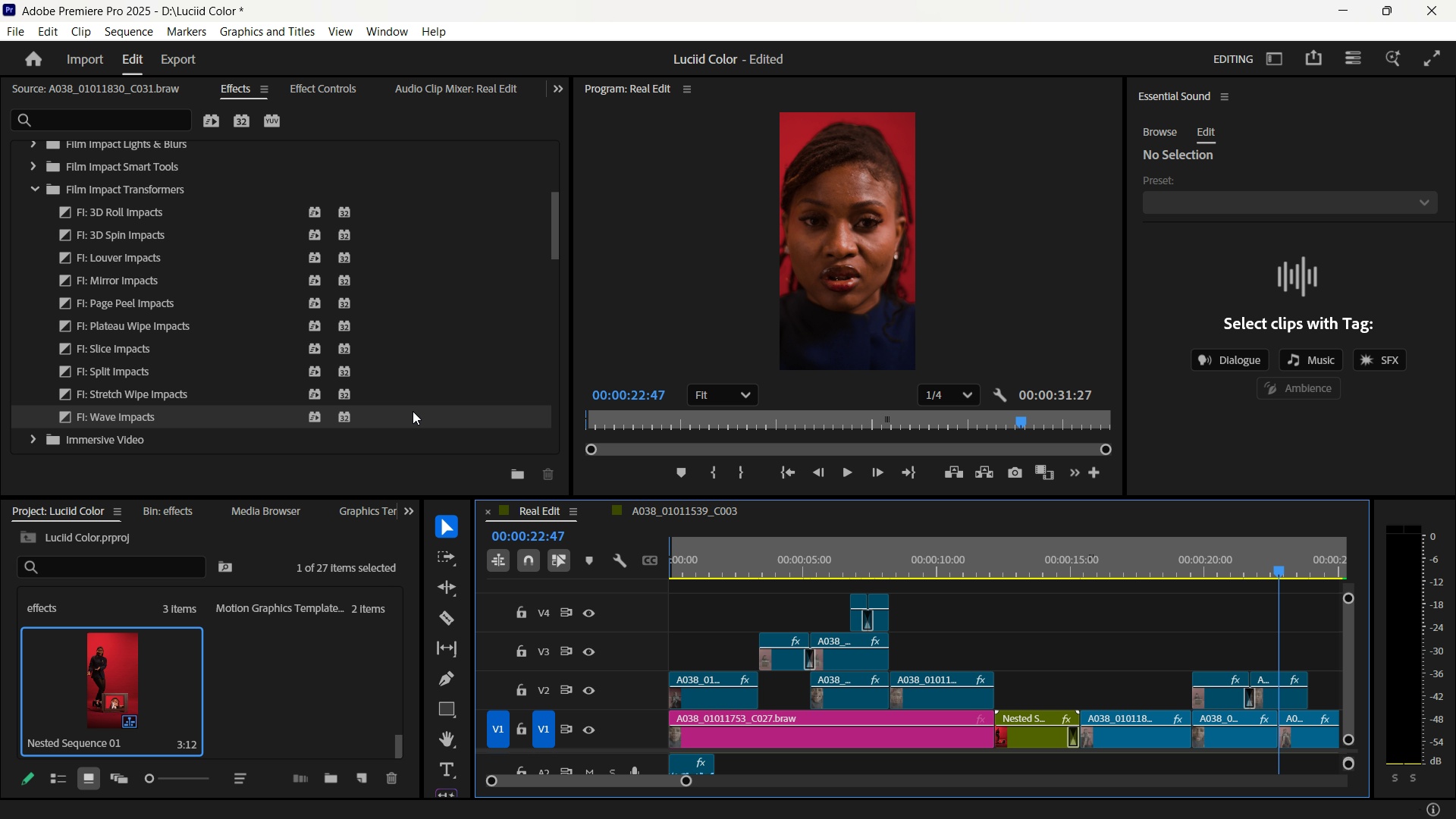 
scroll: coordinate [131, 350], scroll_direction: up, amount: 8.0
 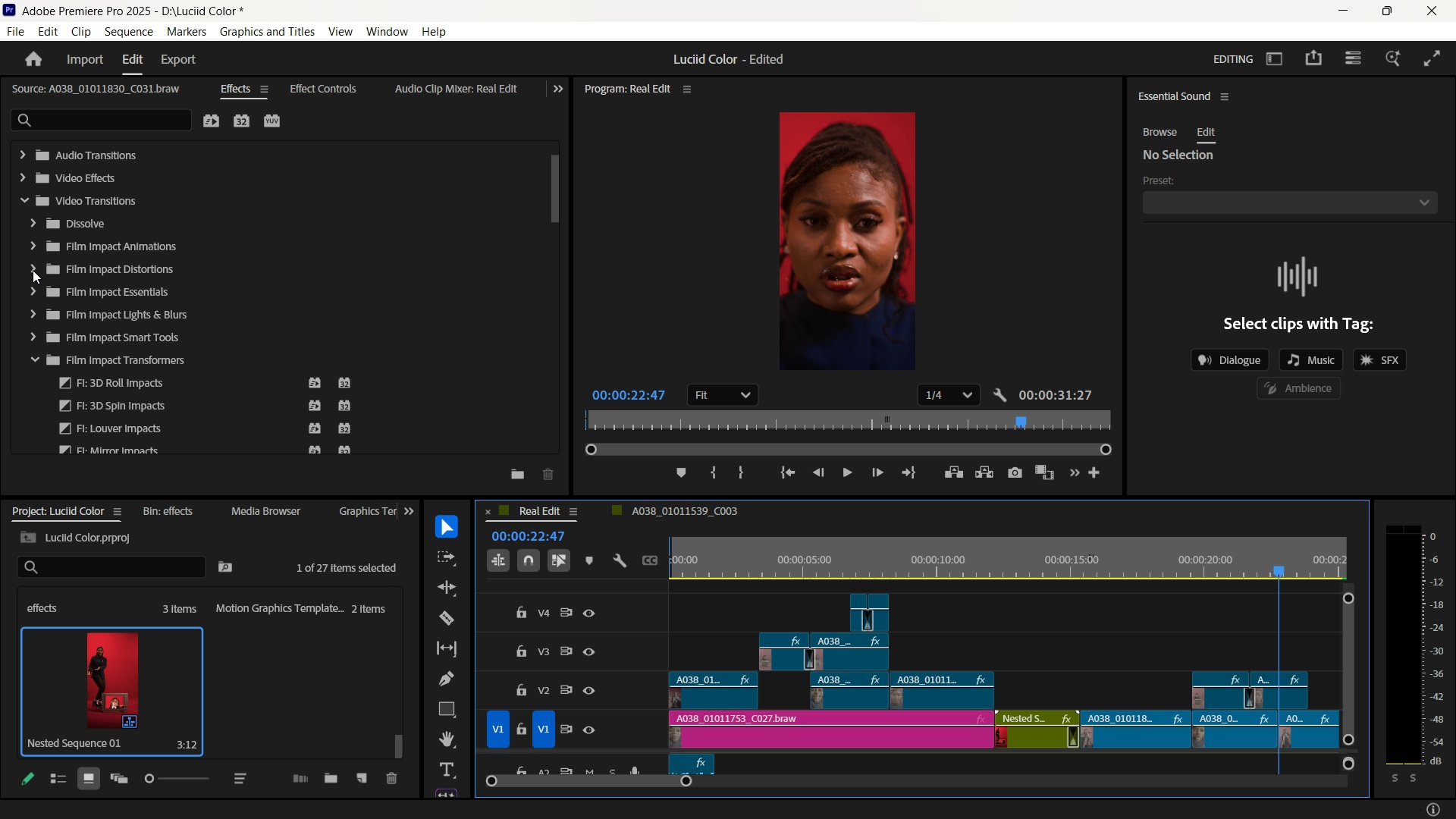 
left_click([33, 270])
 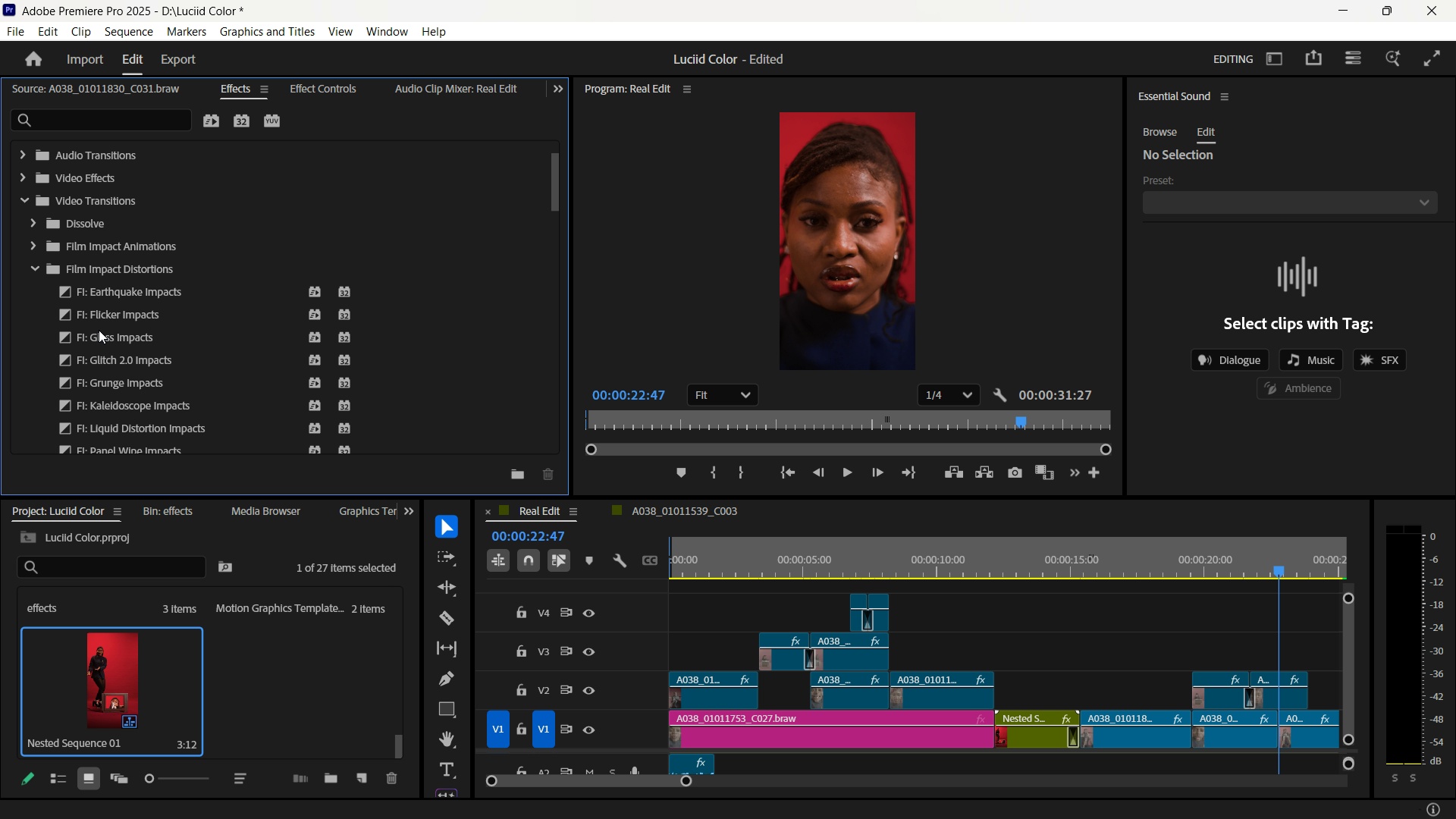 
scroll: coordinate [117, 354], scroll_direction: down, amount: 1.0
 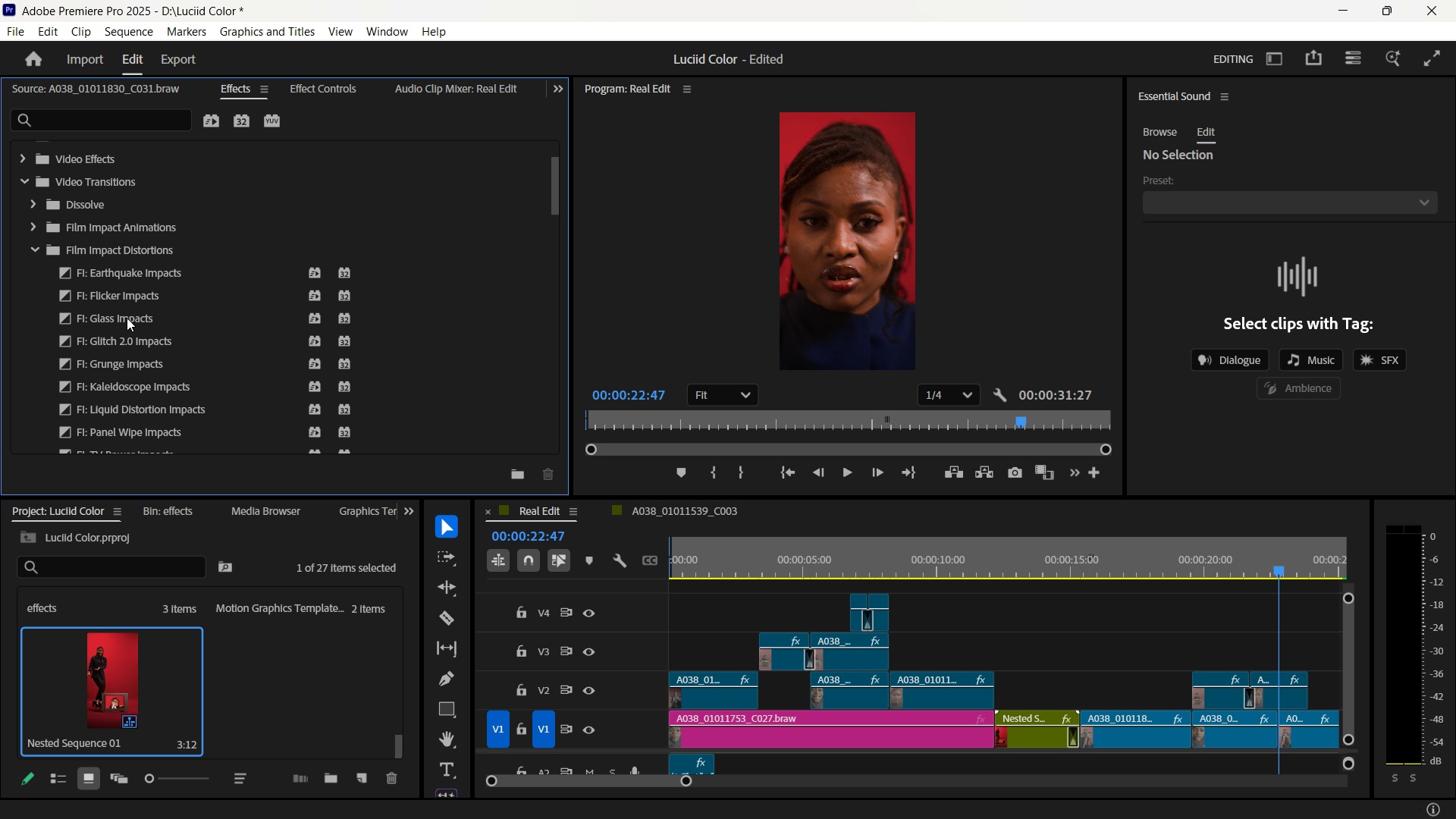 
left_click([127, 318])
 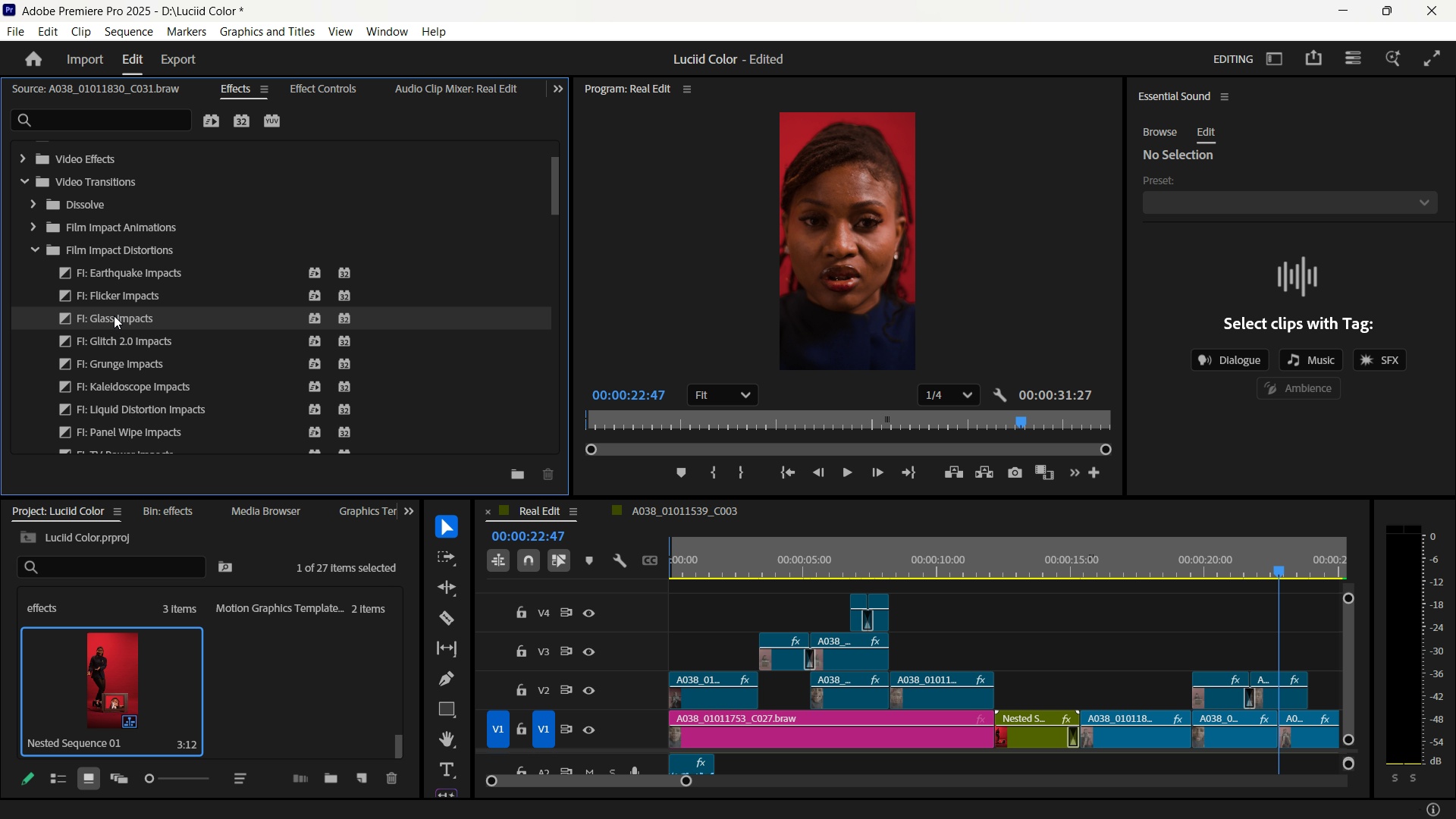 
left_click_drag(start_coordinate=[114, 315], to_coordinate=[1244, 689])
 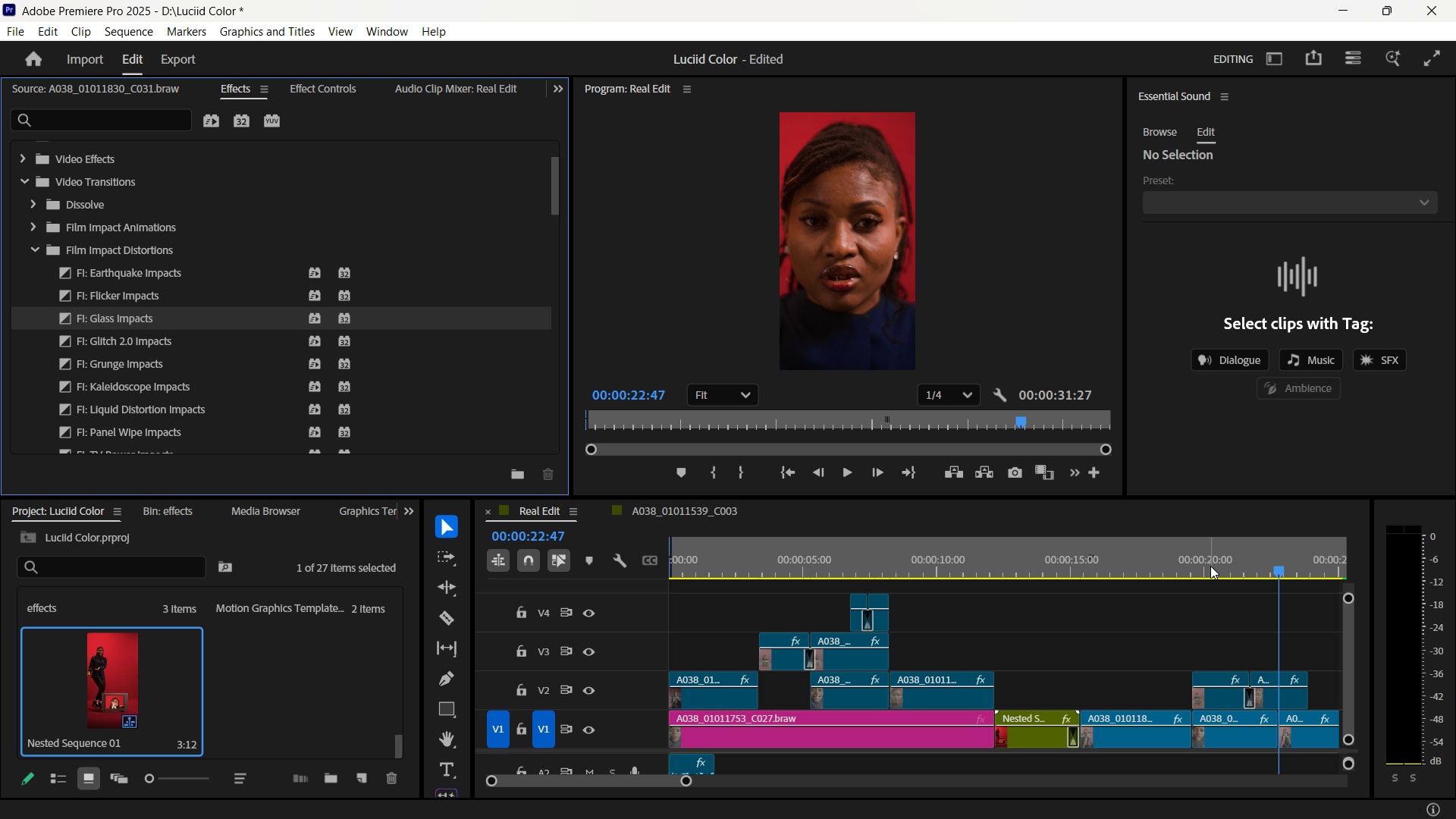 
left_click([1210, 566])
 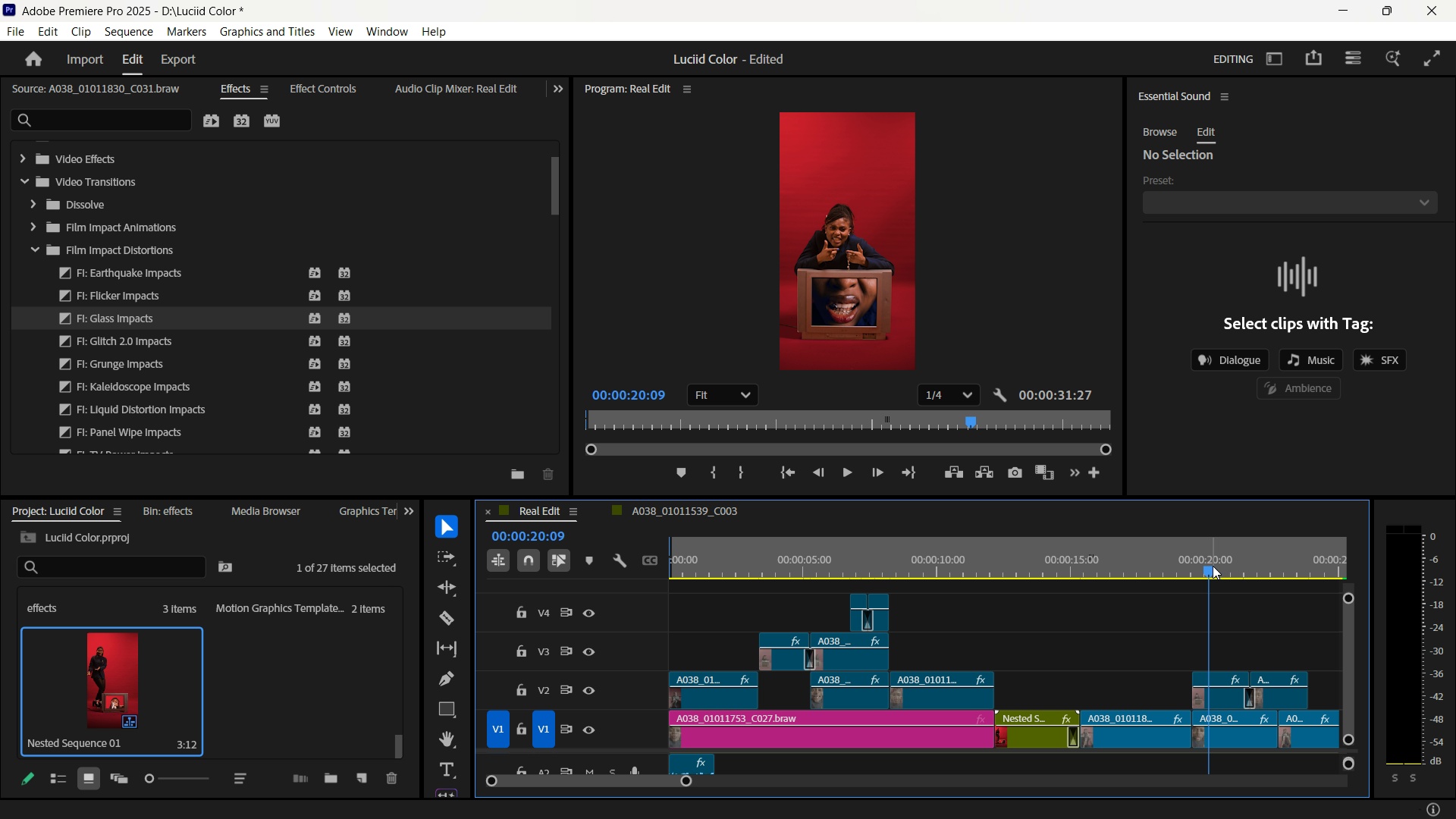 
key(Space)
 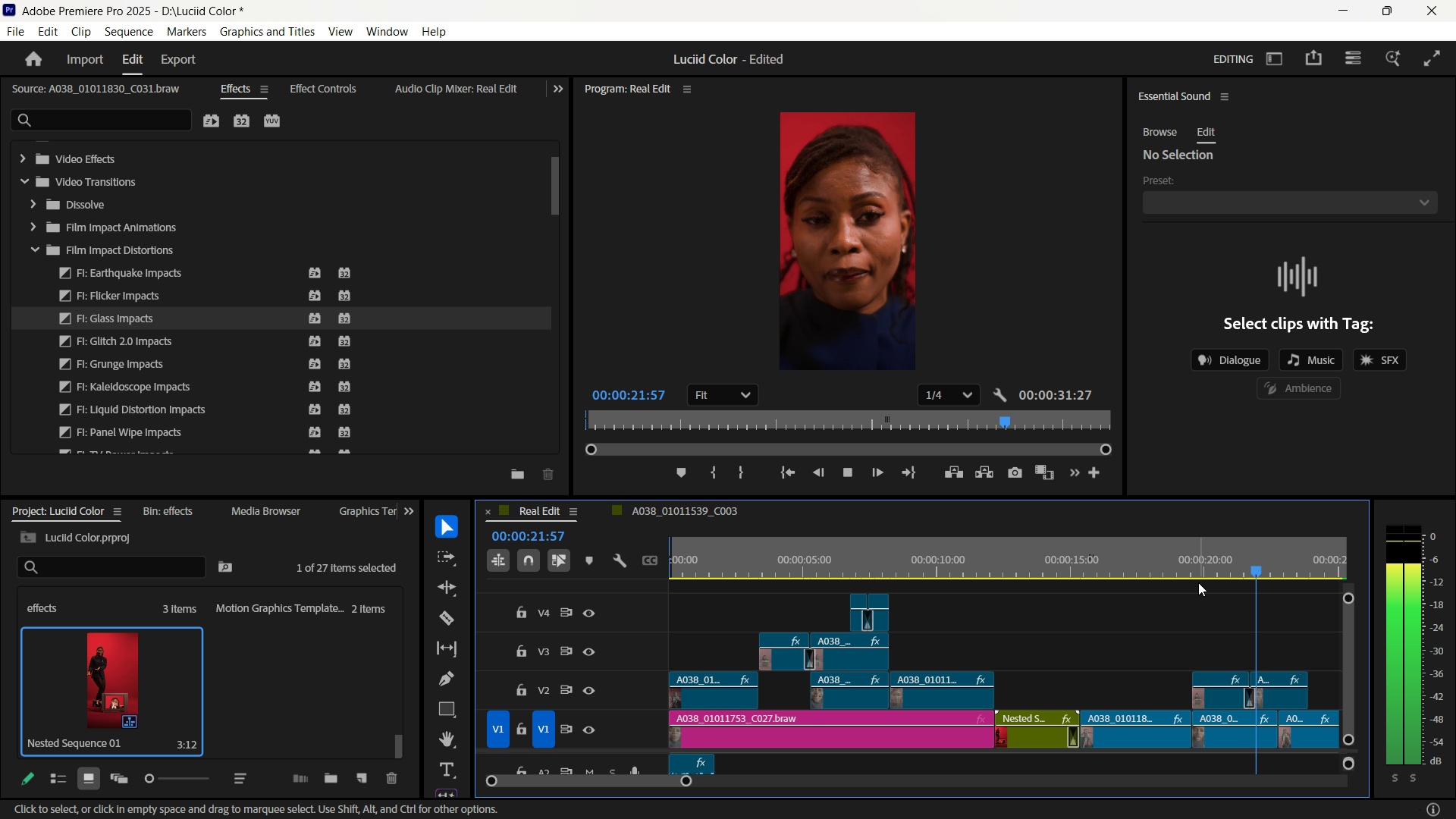 
key(Space)
 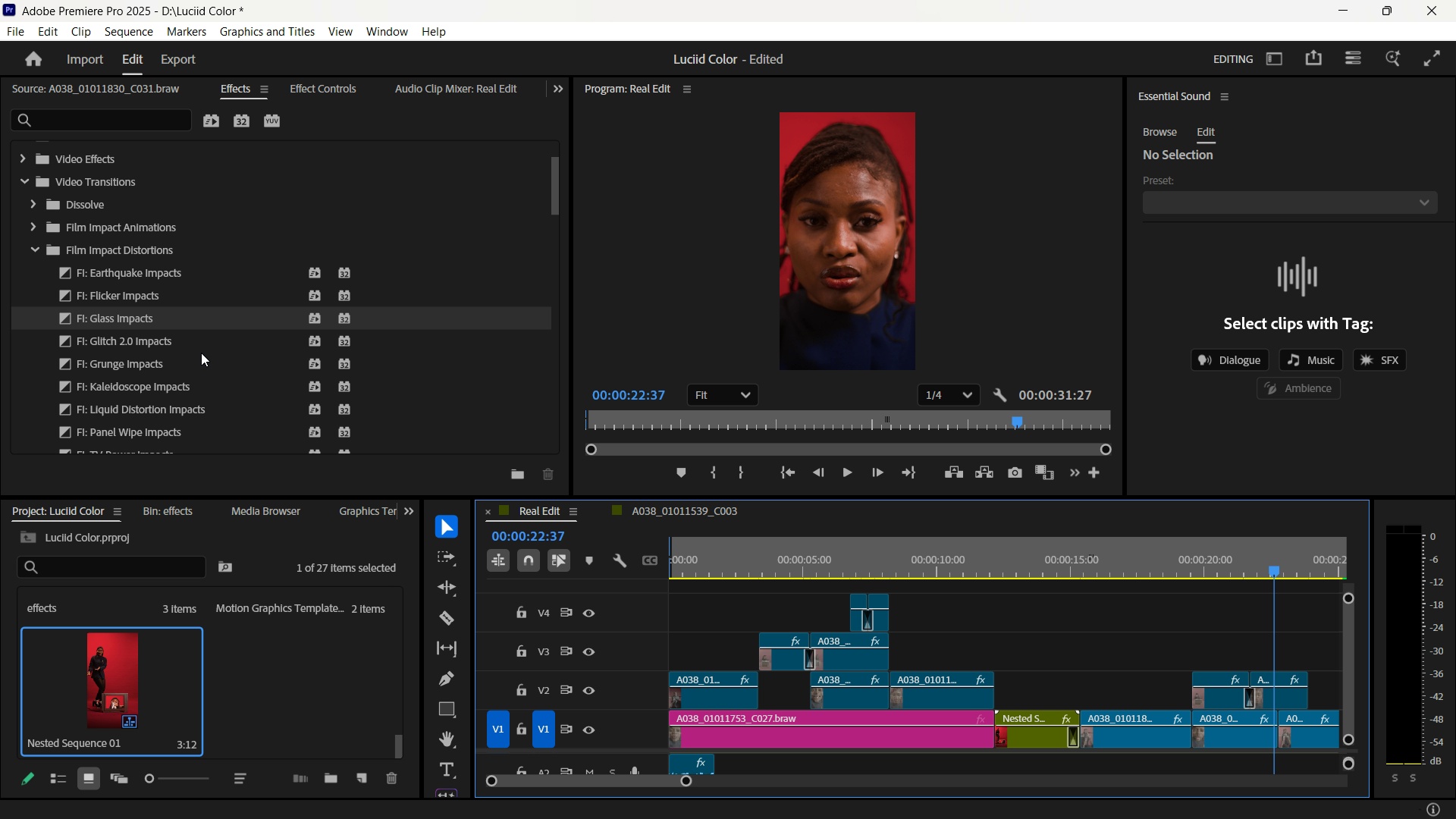 
scroll: coordinate [201, 355], scroll_direction: down, amount: 1.0
 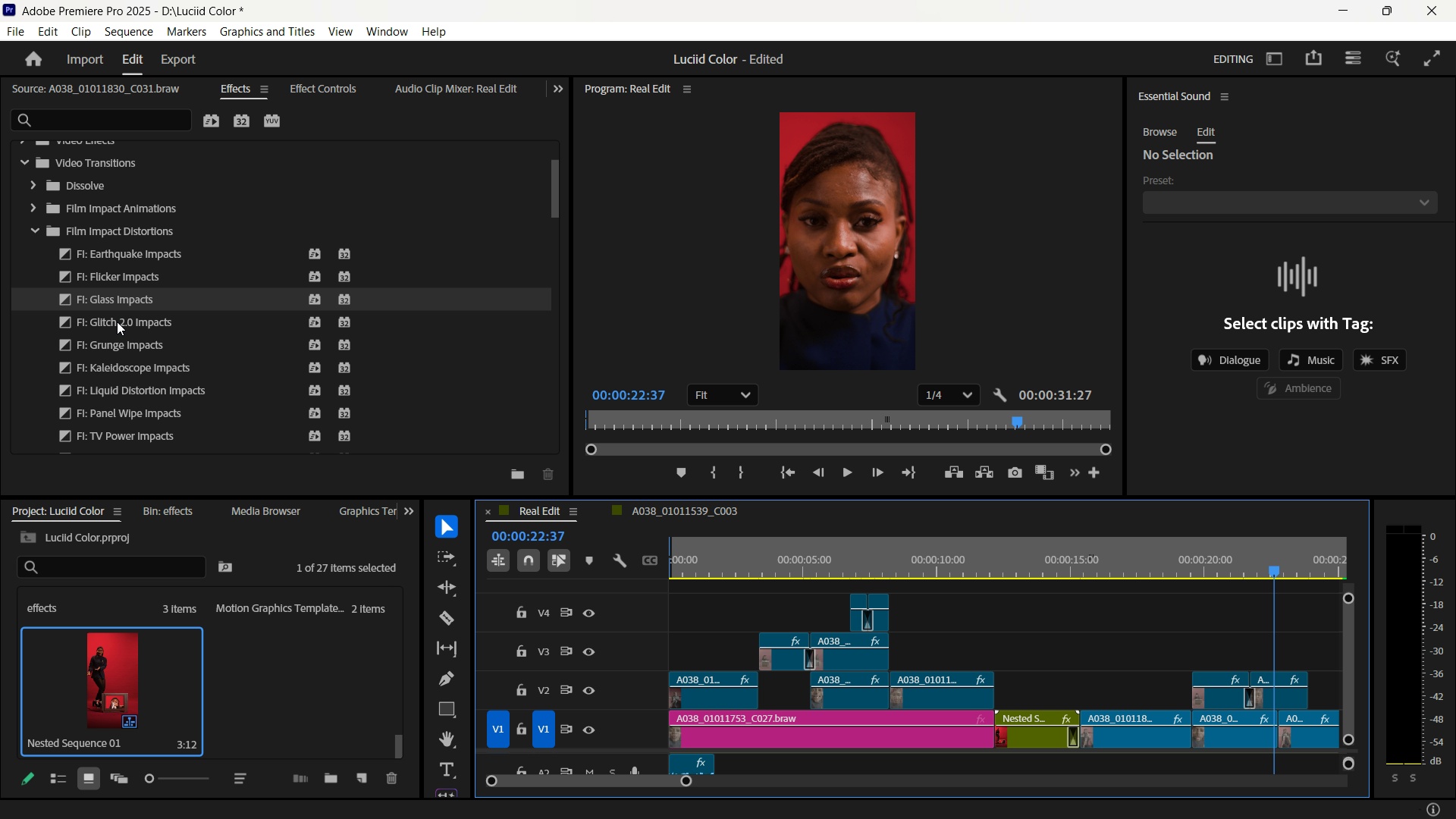 
left_click([117, 322])
 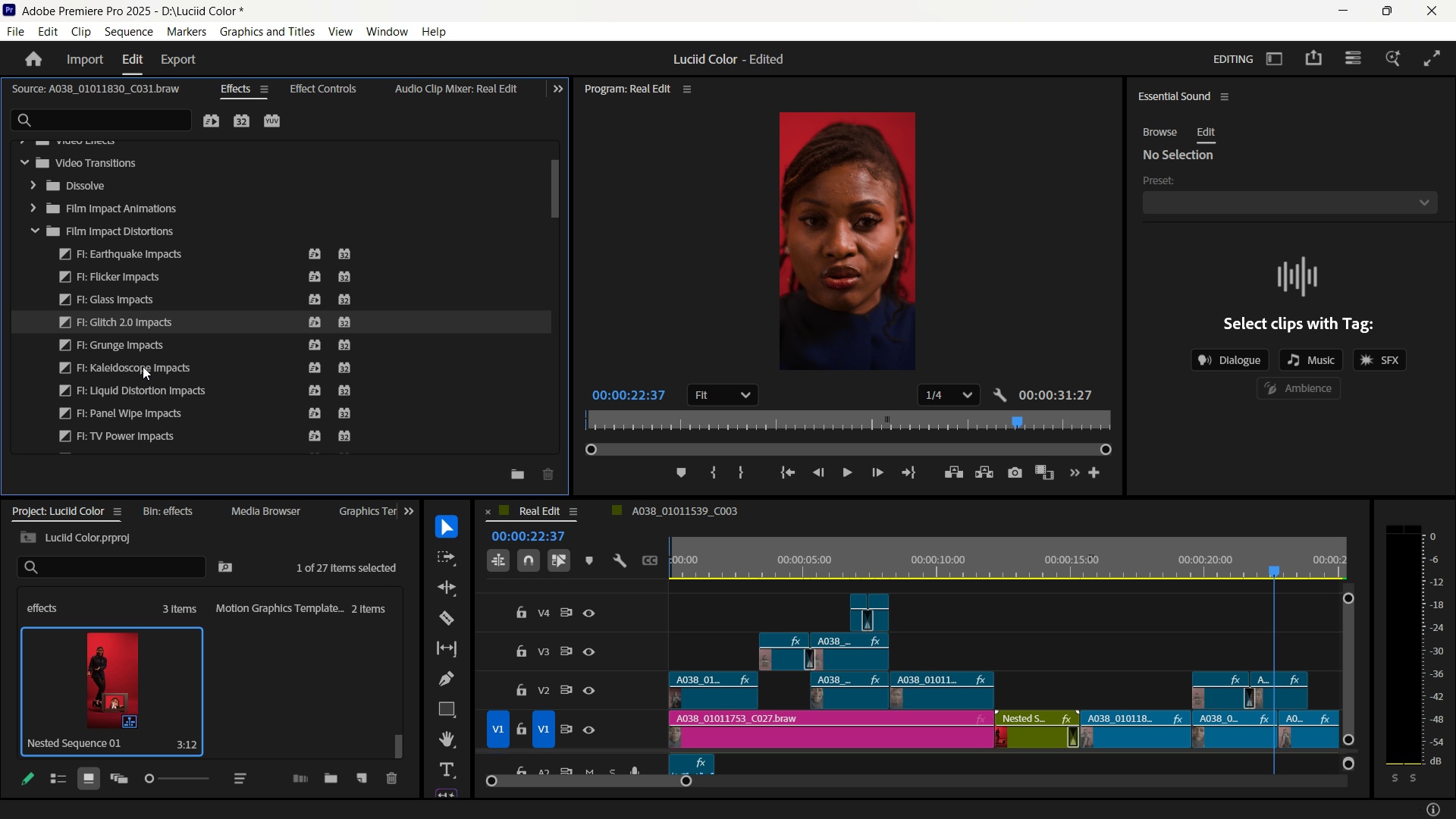 
left_click([143, 366])
 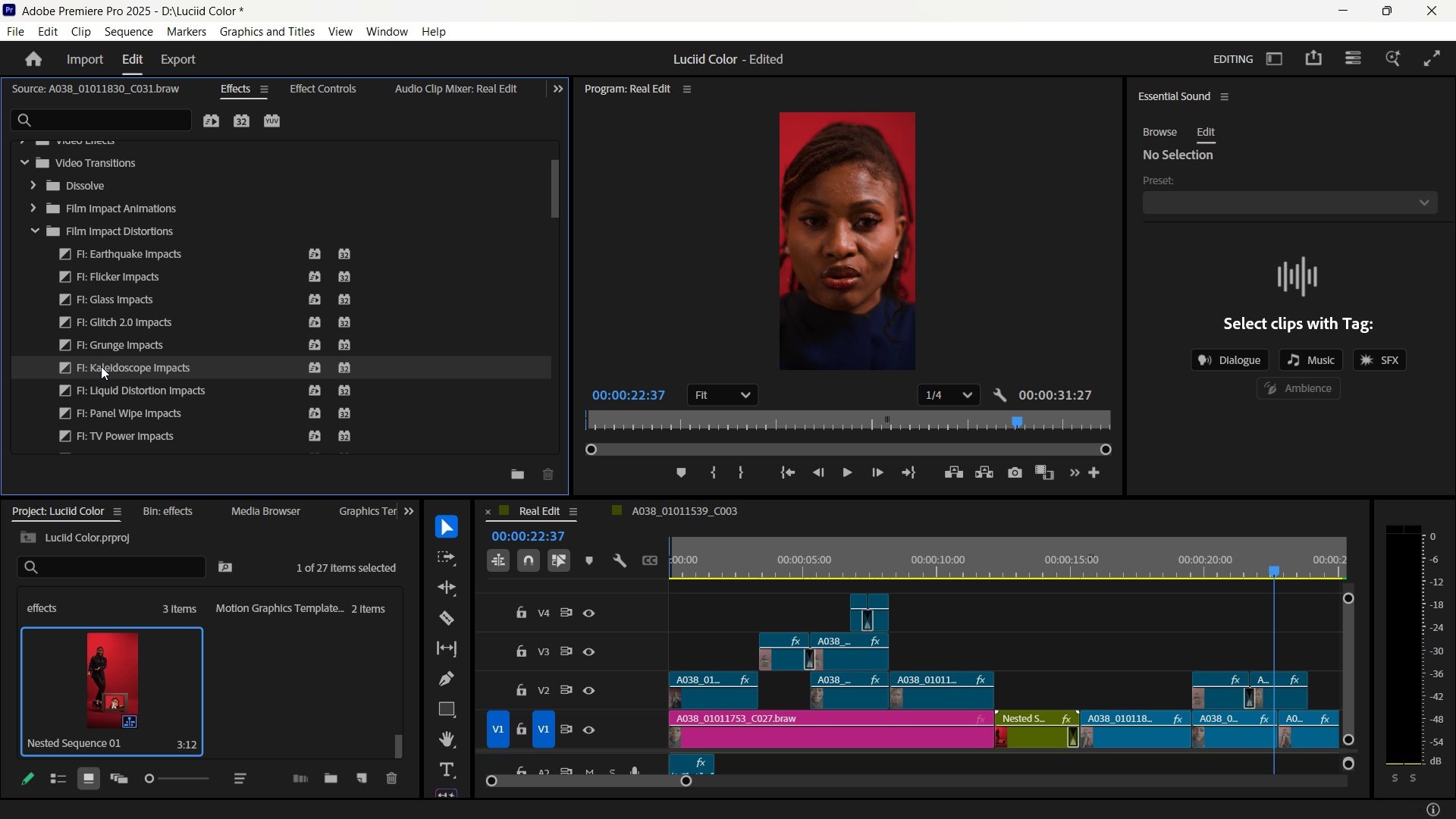 
left_click_drag(start_coordinate=[99, 366], to_coordinate=[918, 690])
 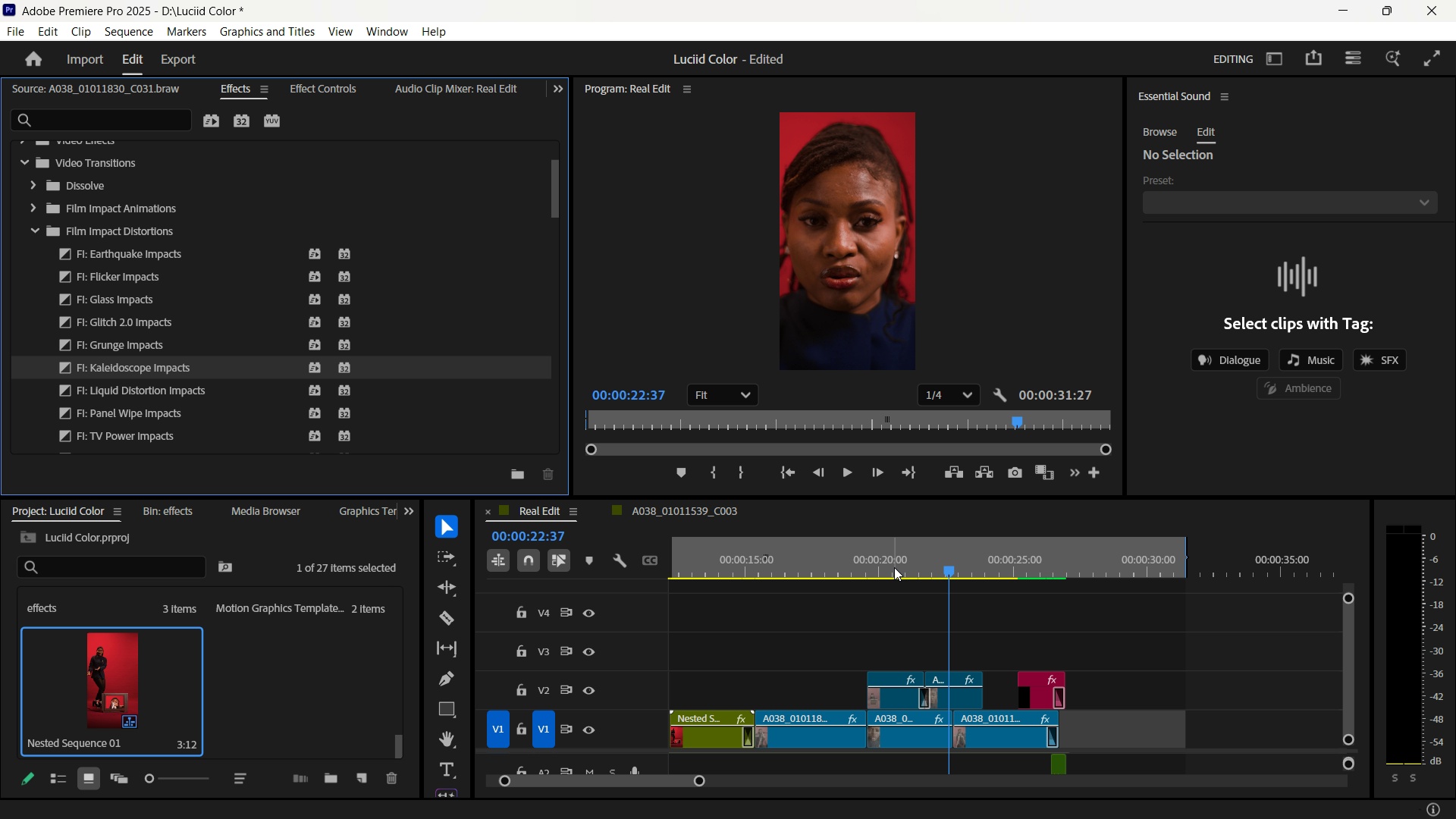 
left_click([894, 567])
 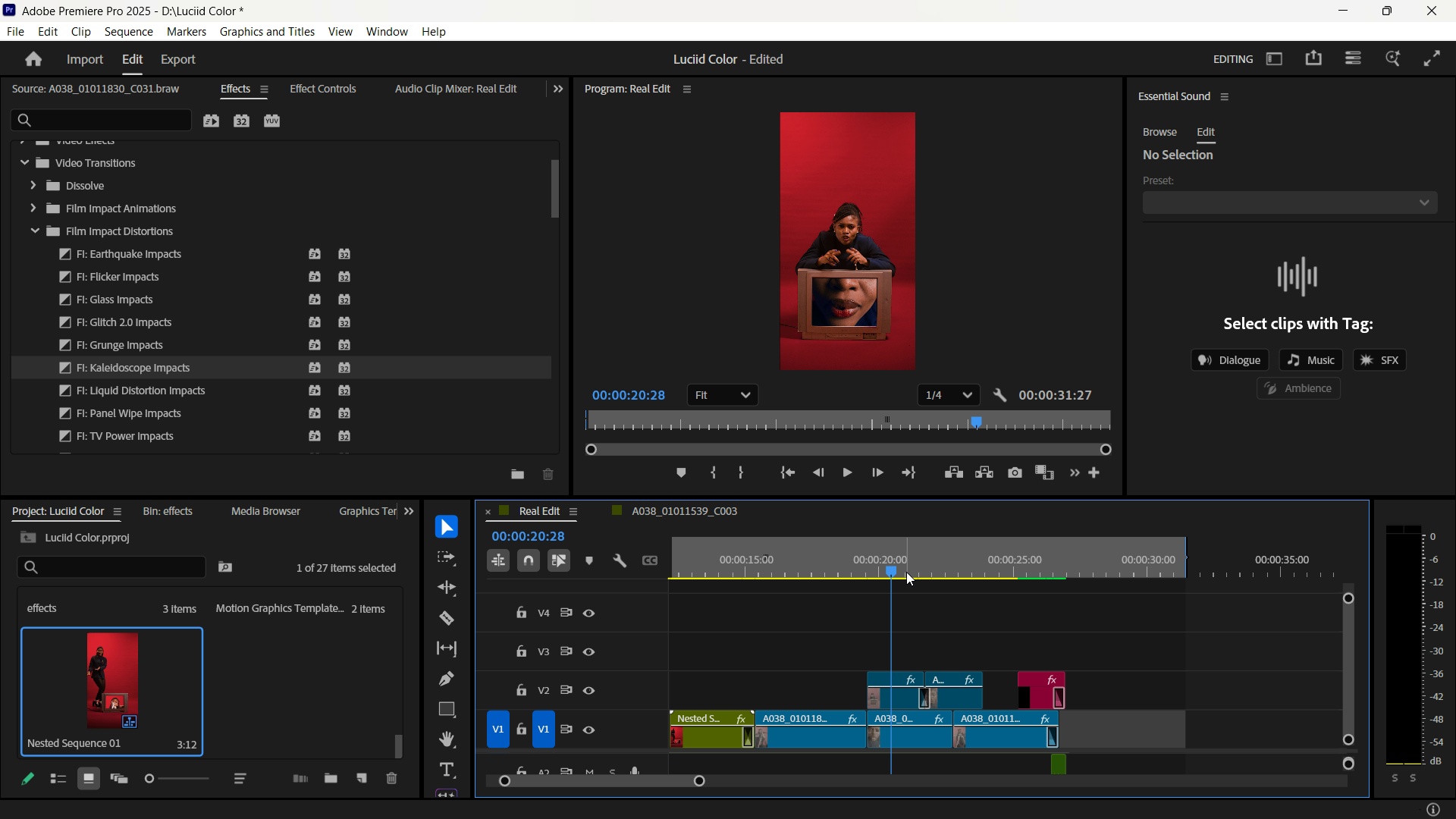 
key(Space)
 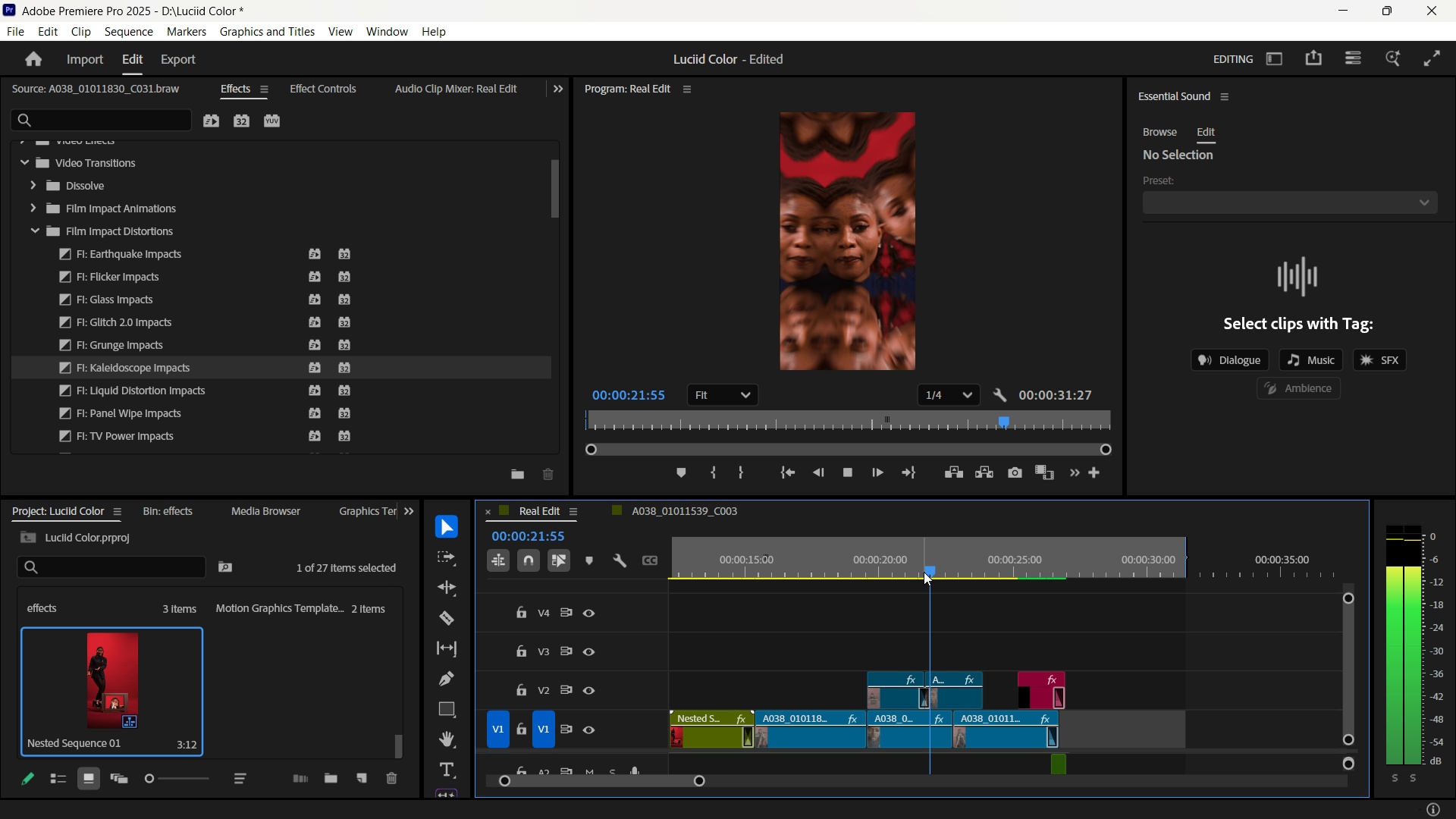 
key(Space)
 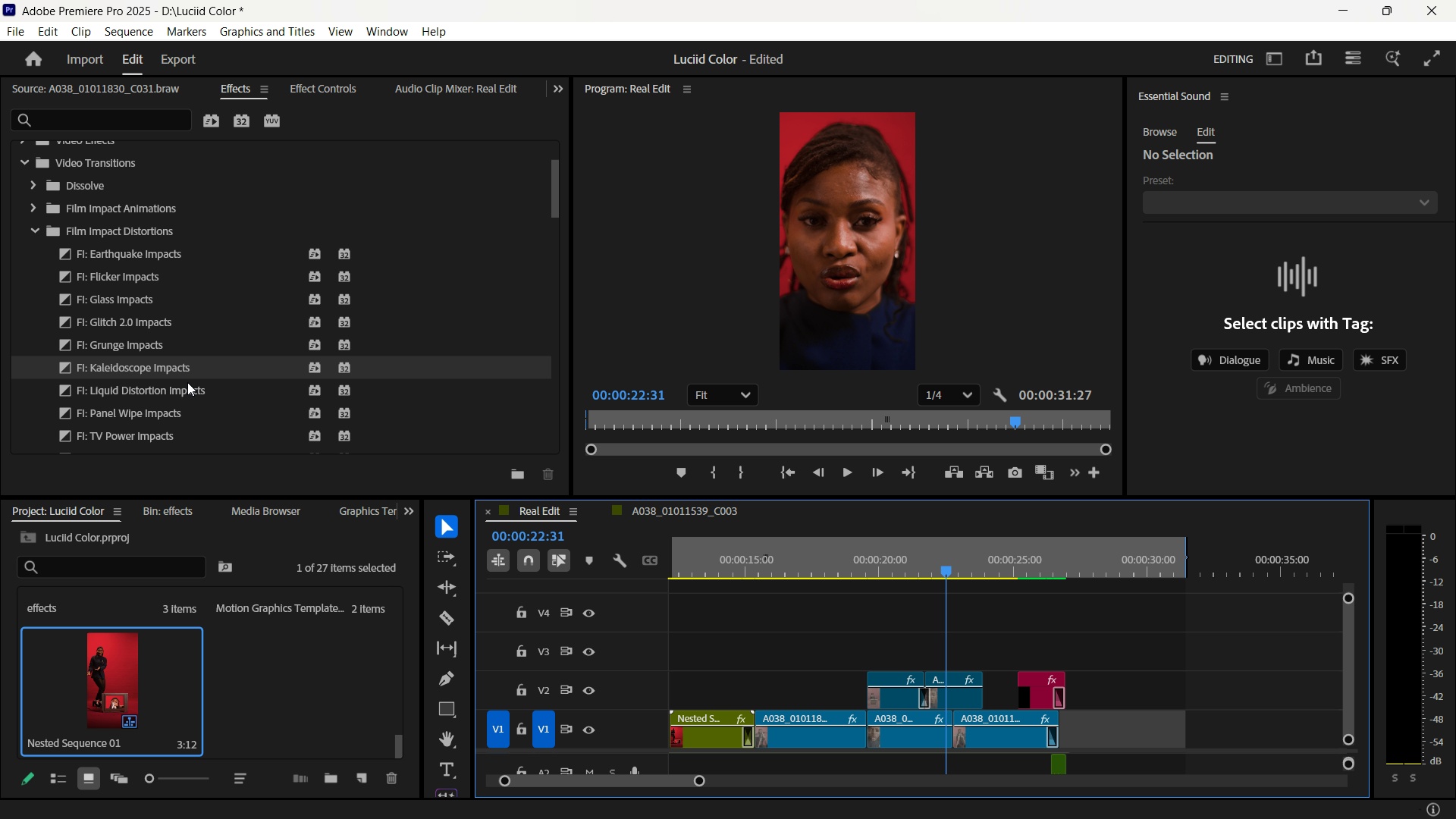 
scroll: coordinate [196, 400], scroll_direction: down, amount: 2.0
 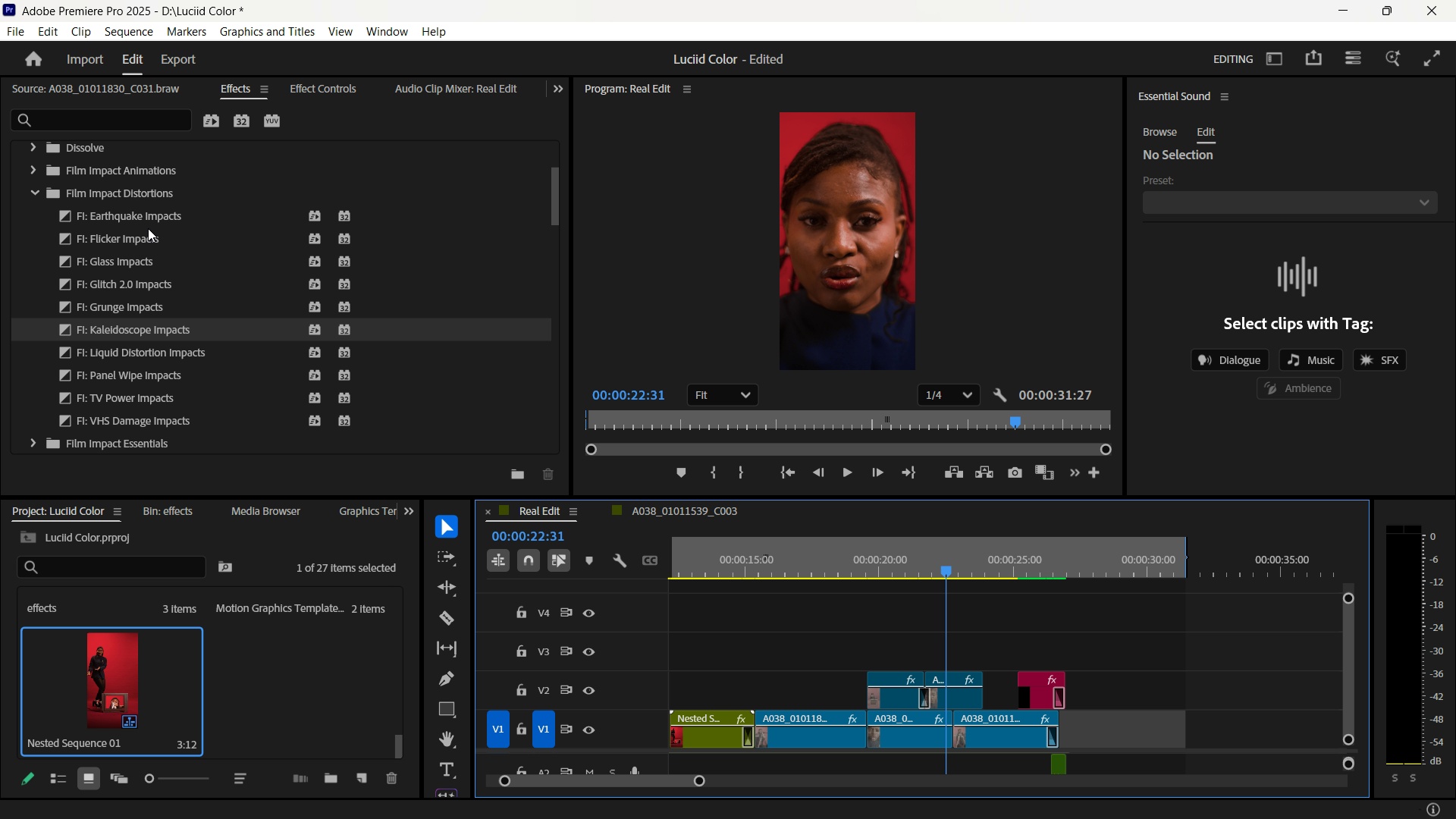 
left_click([146, 280])
 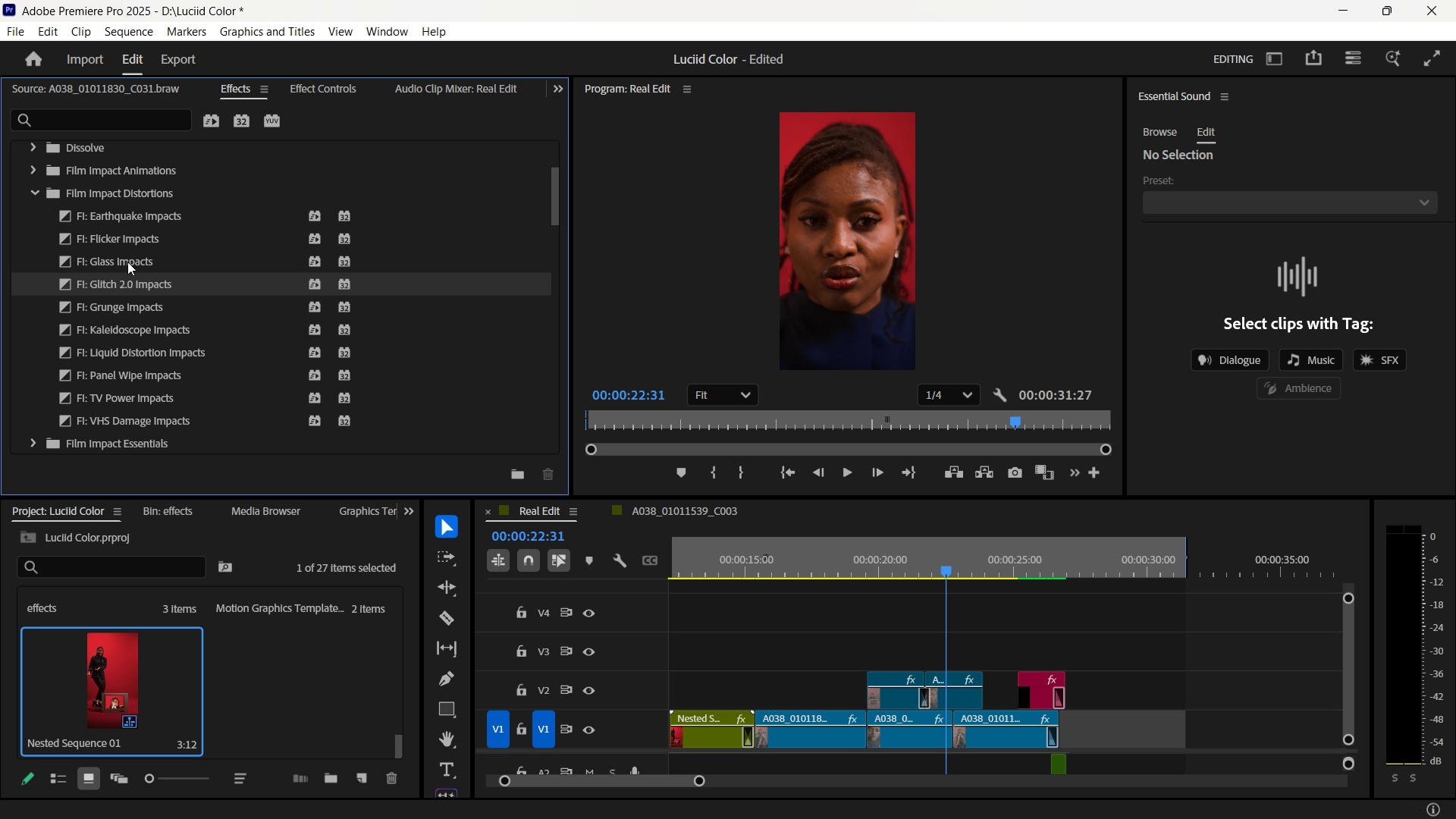 
left_click([127, 262])
 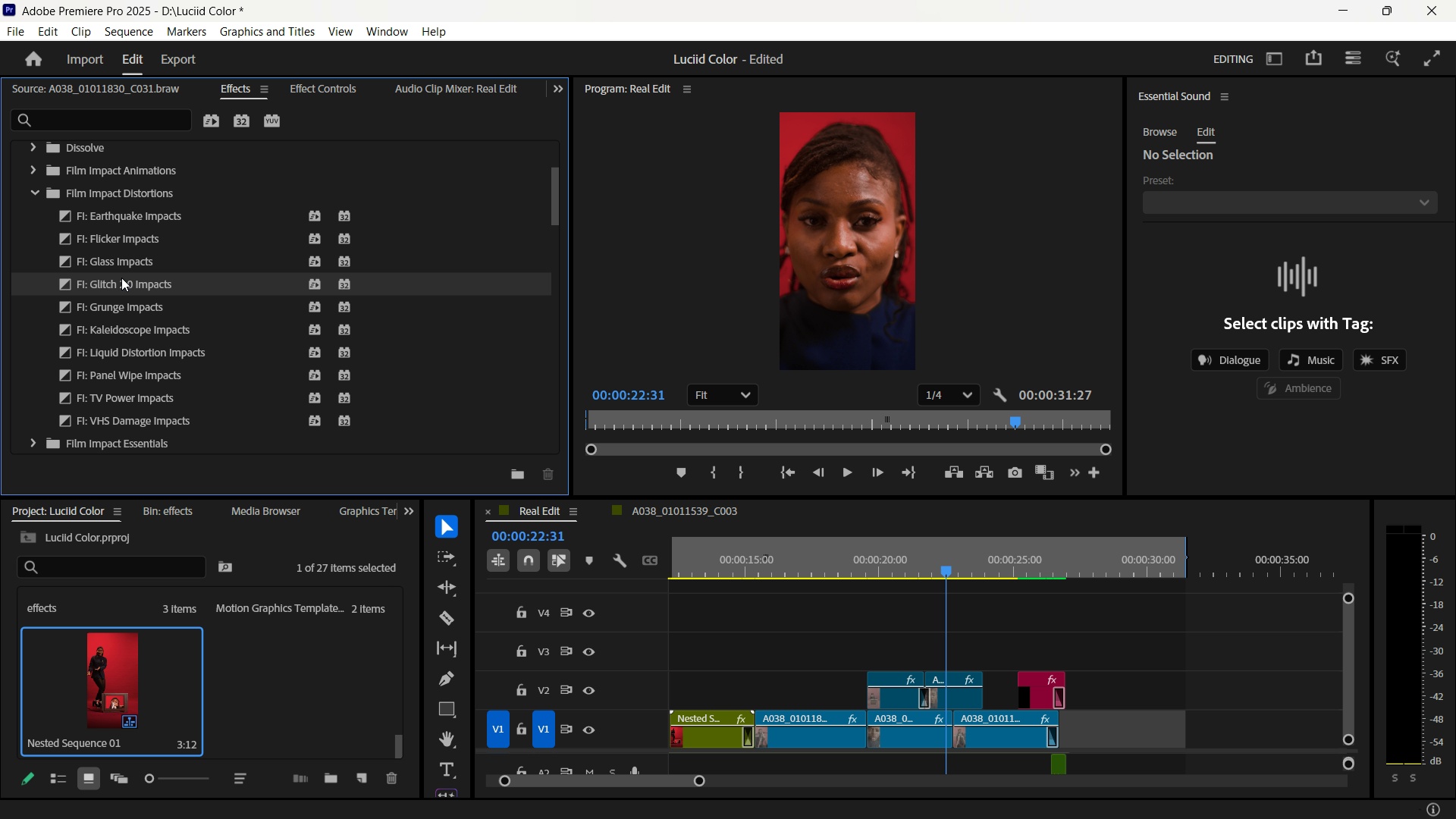 
left_click([121, 278])
 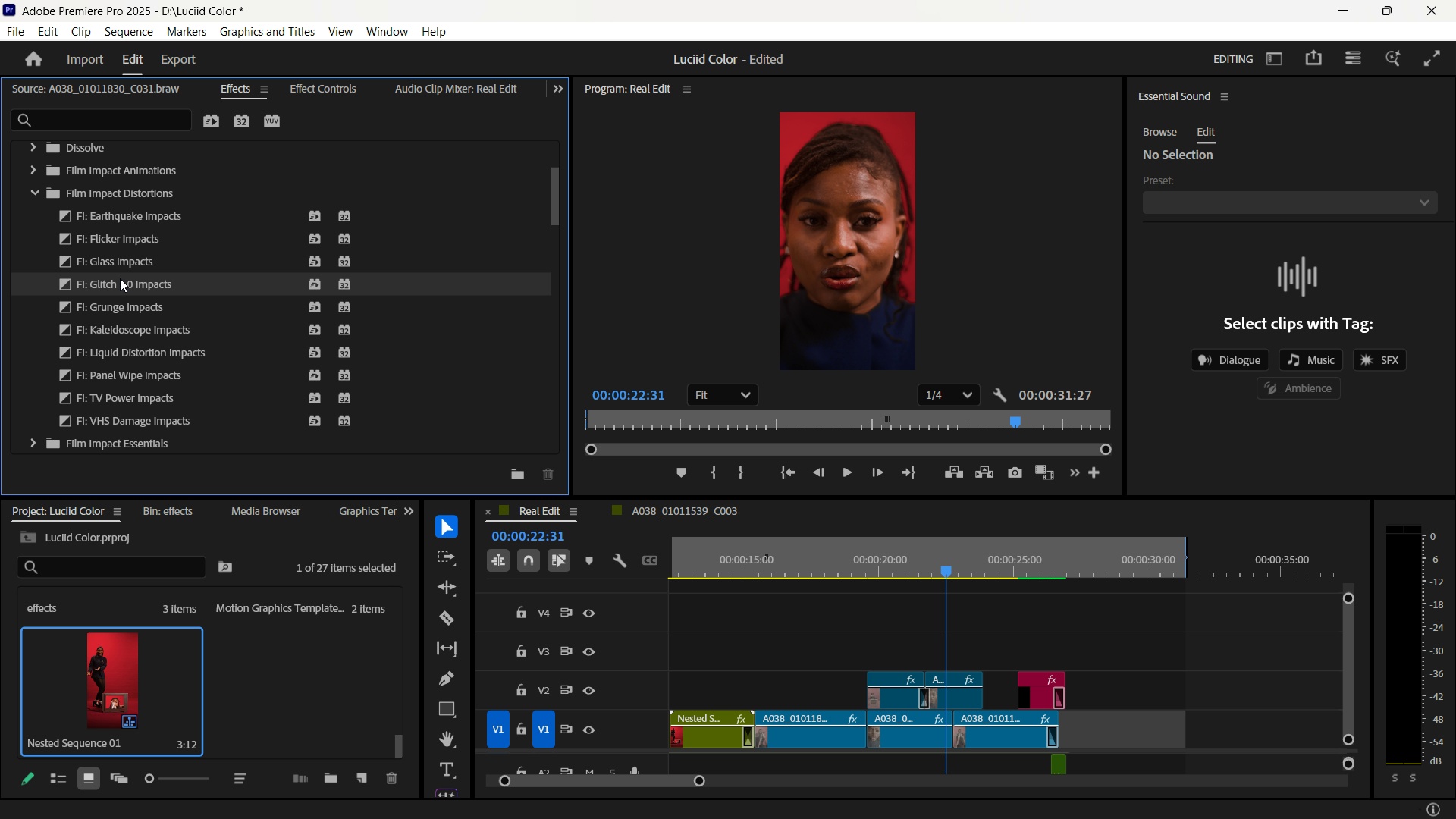 
left_click_drag(start_coordinate=[120, 278], to_coordinate=[921, 702])
 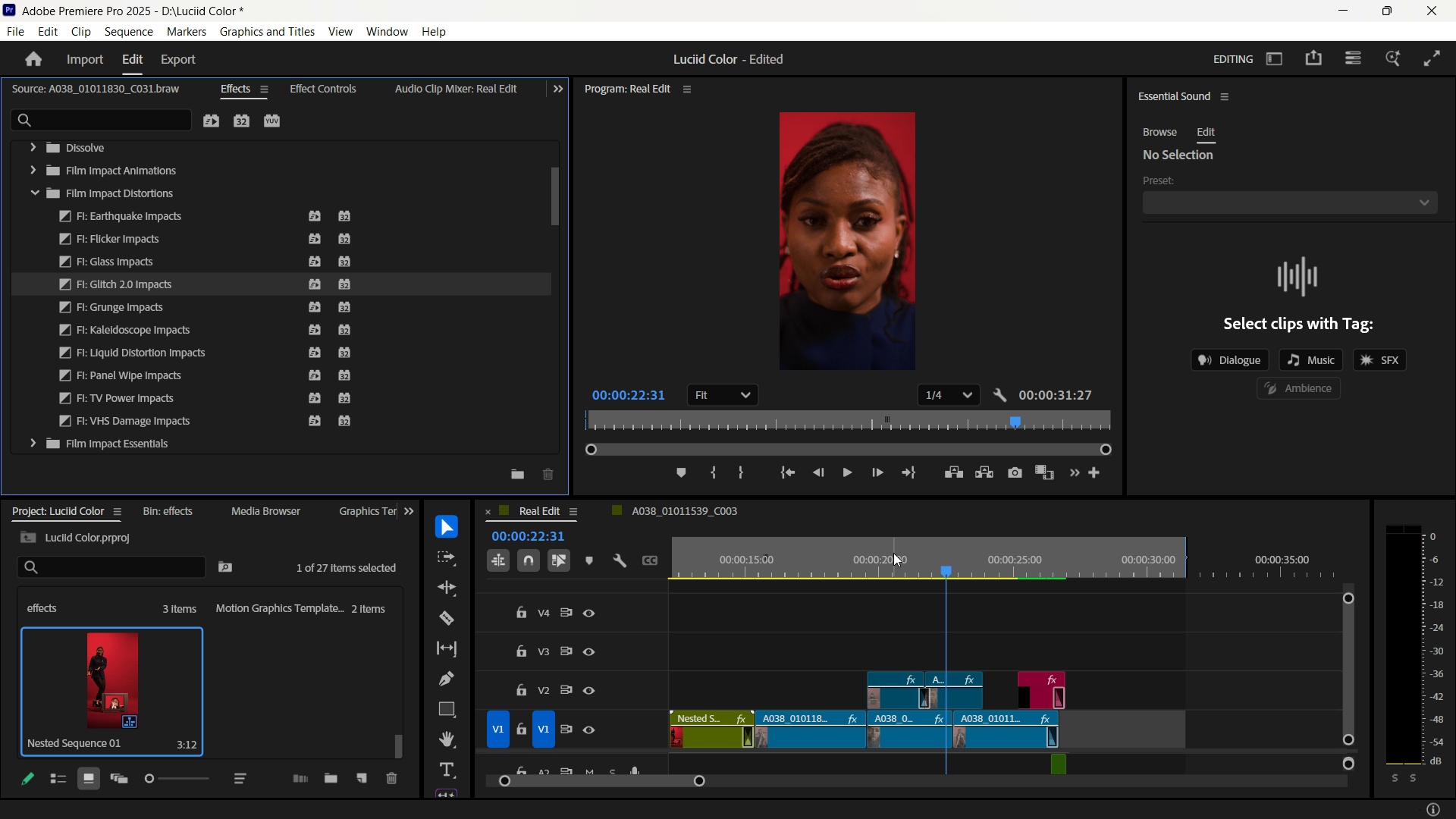 
left_click([893, 553])
 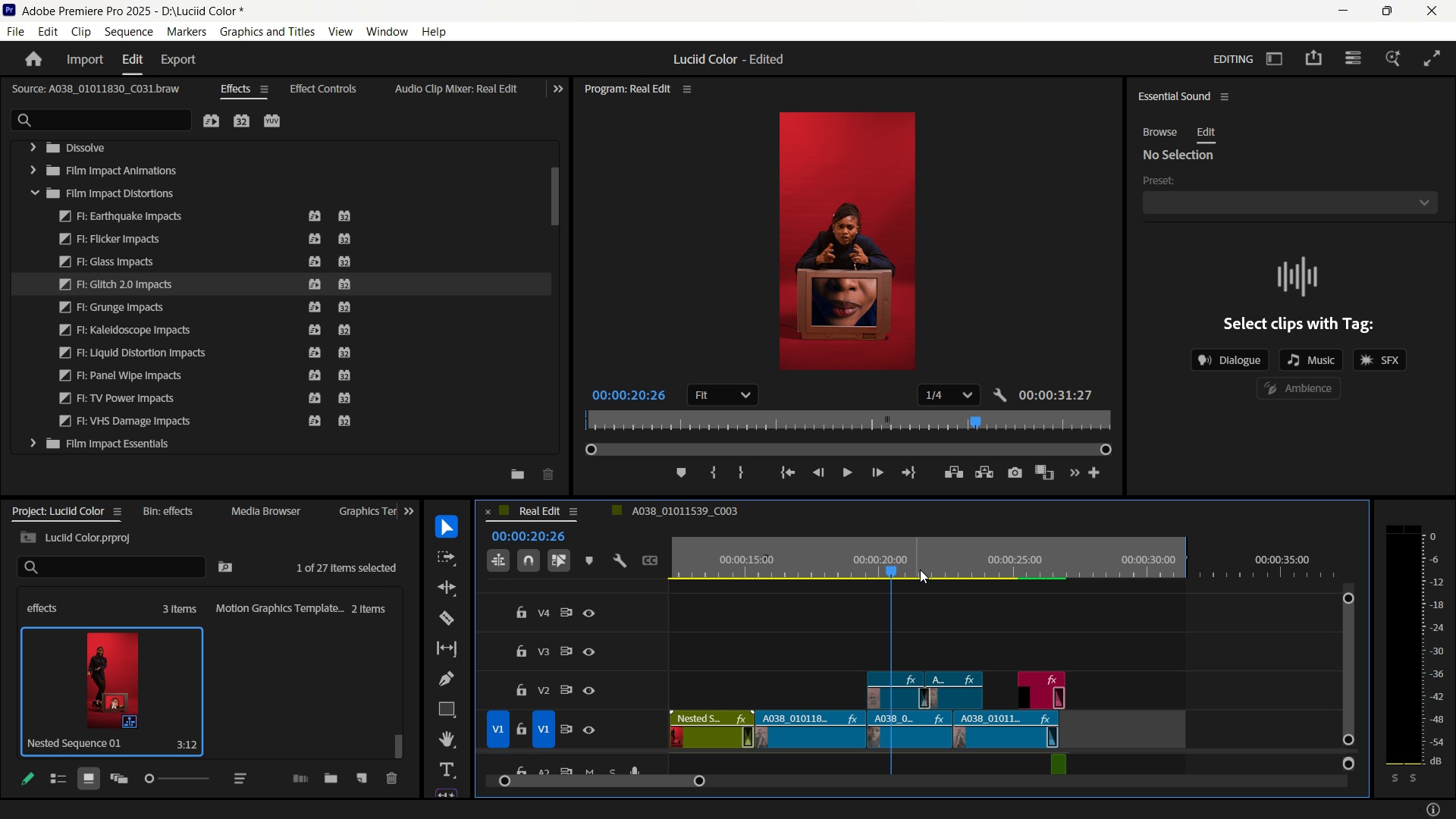 
key(Space)
 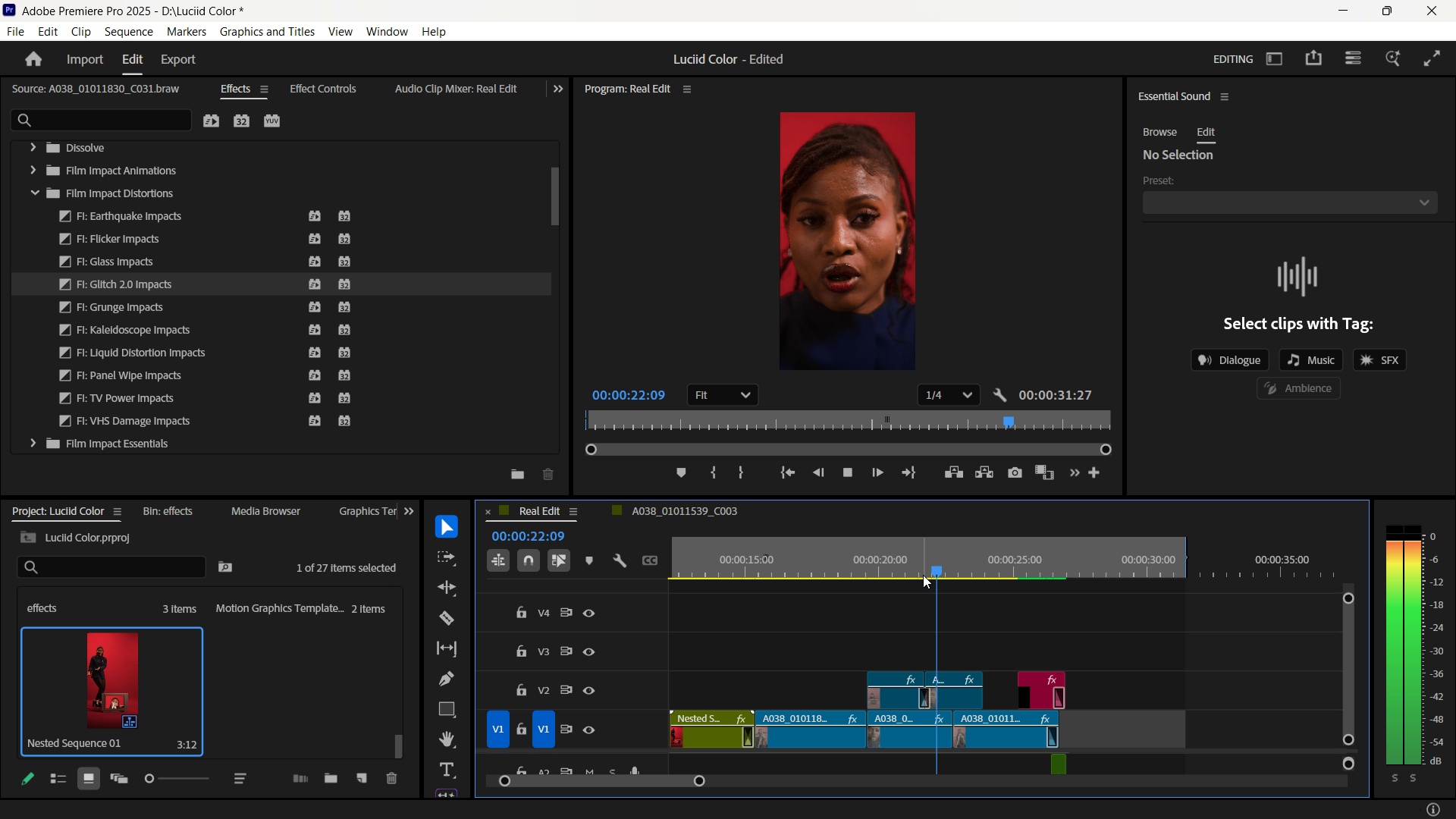 
key(Space)
 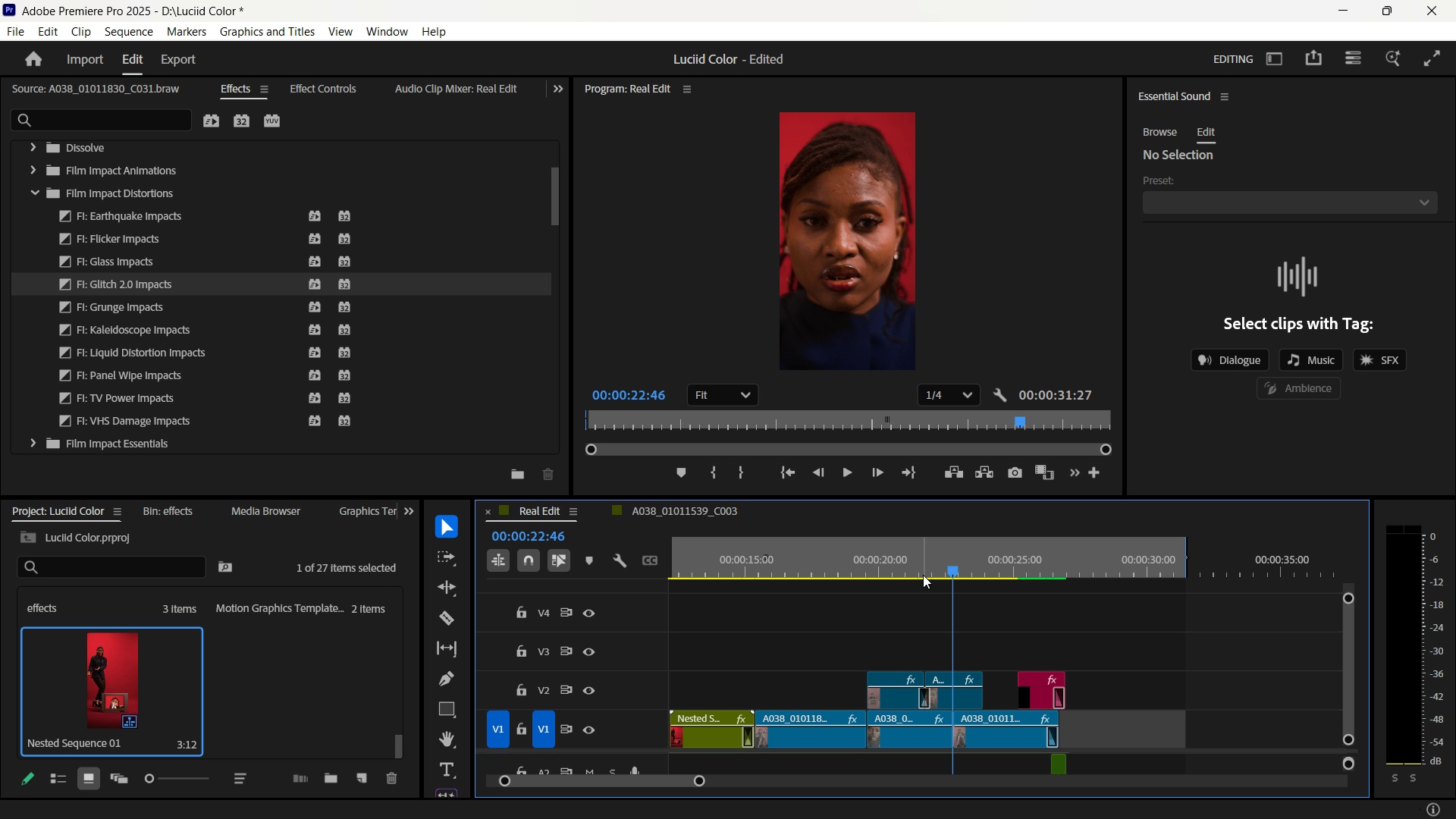 
key(Space)
 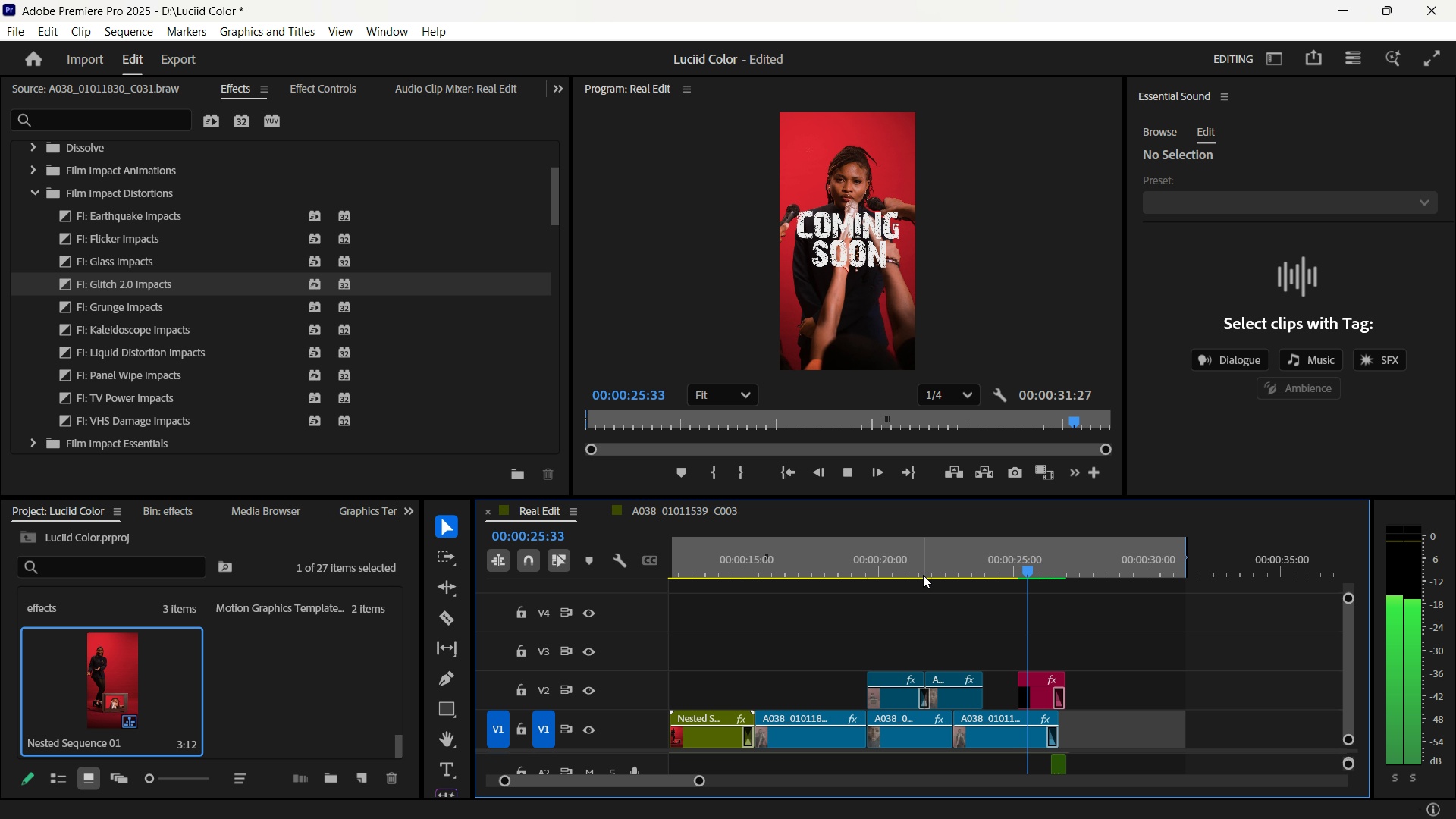 
key(Space)
 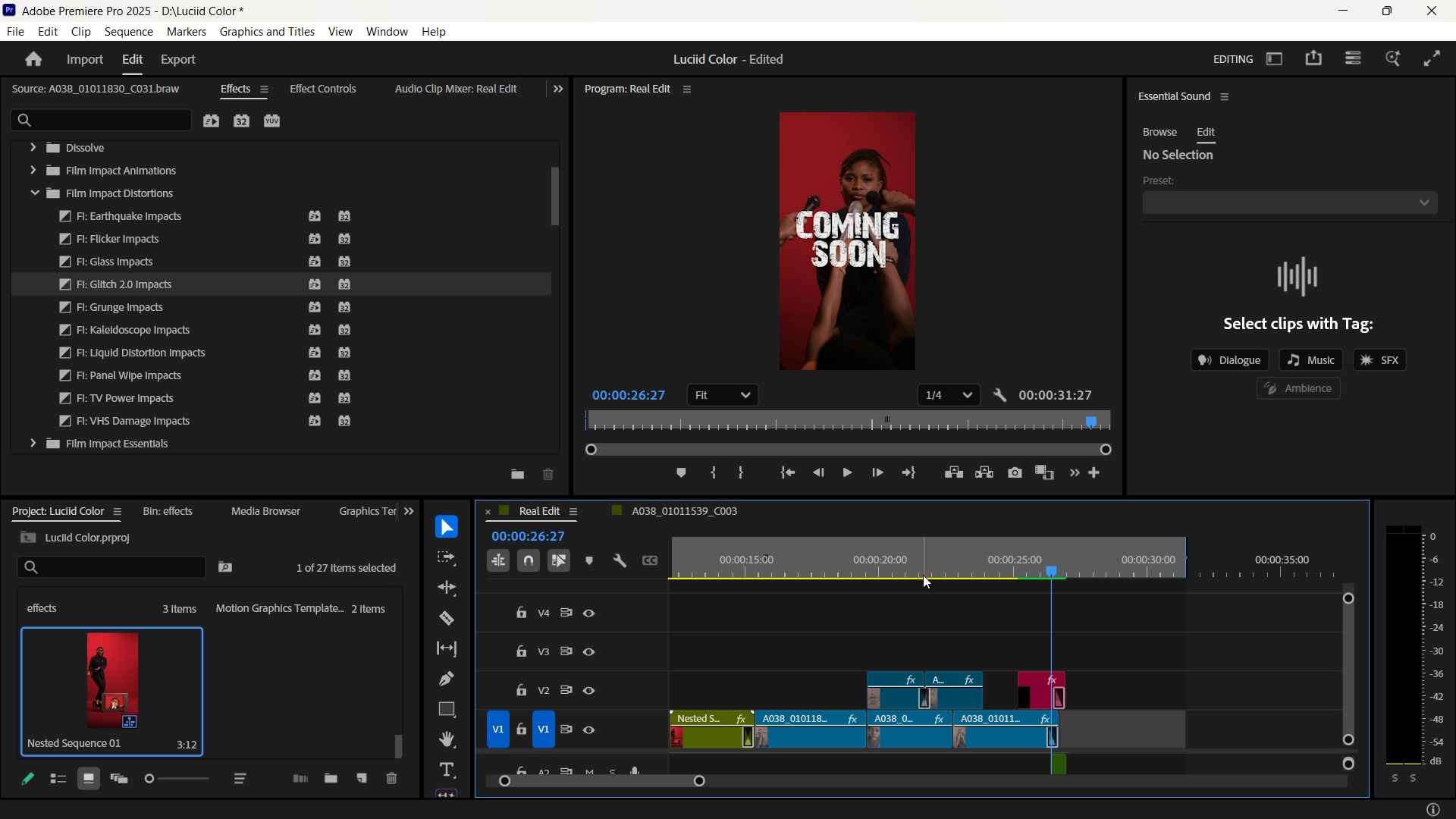 
key(Enter)
 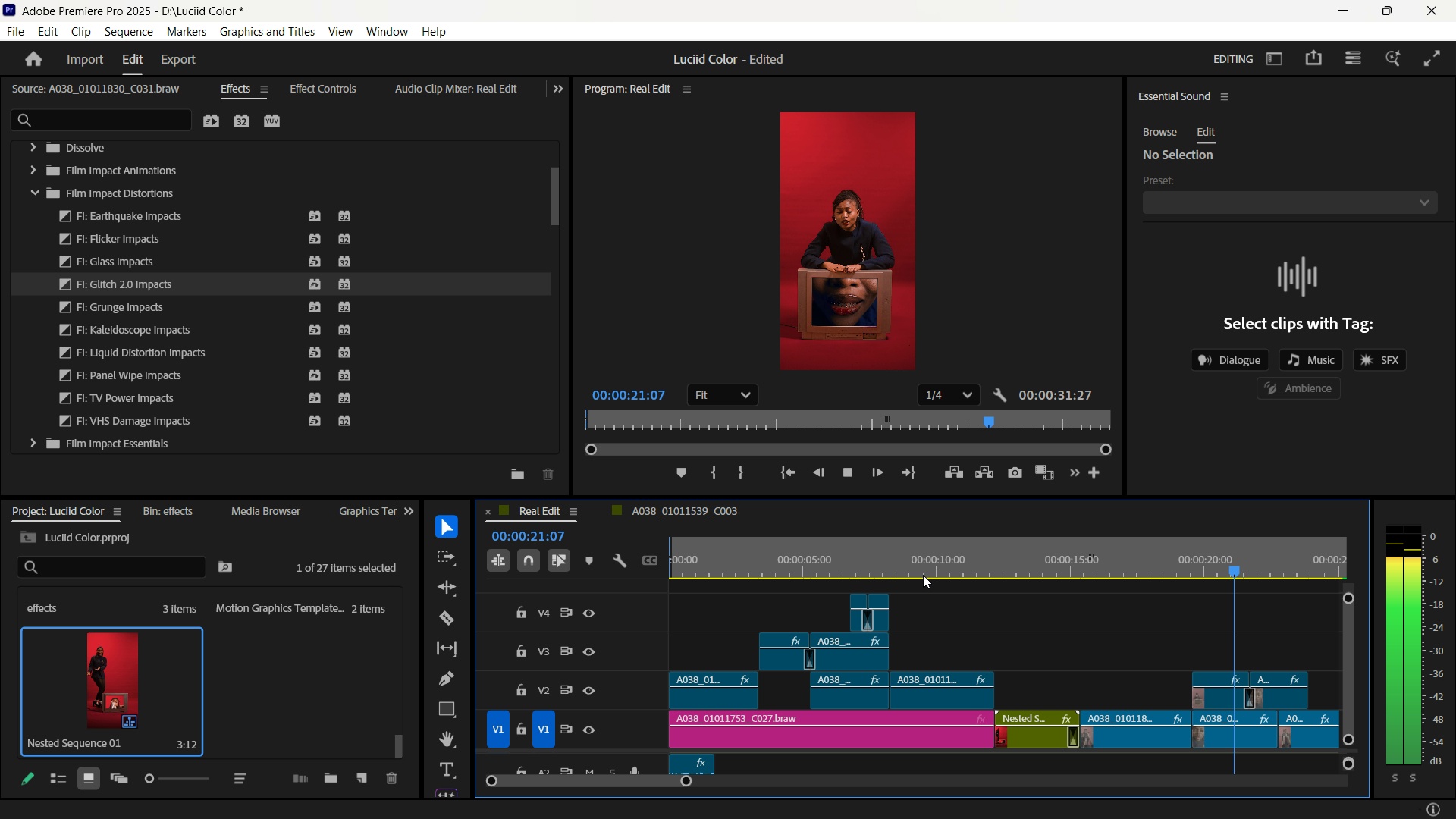 
wait(26.61)
 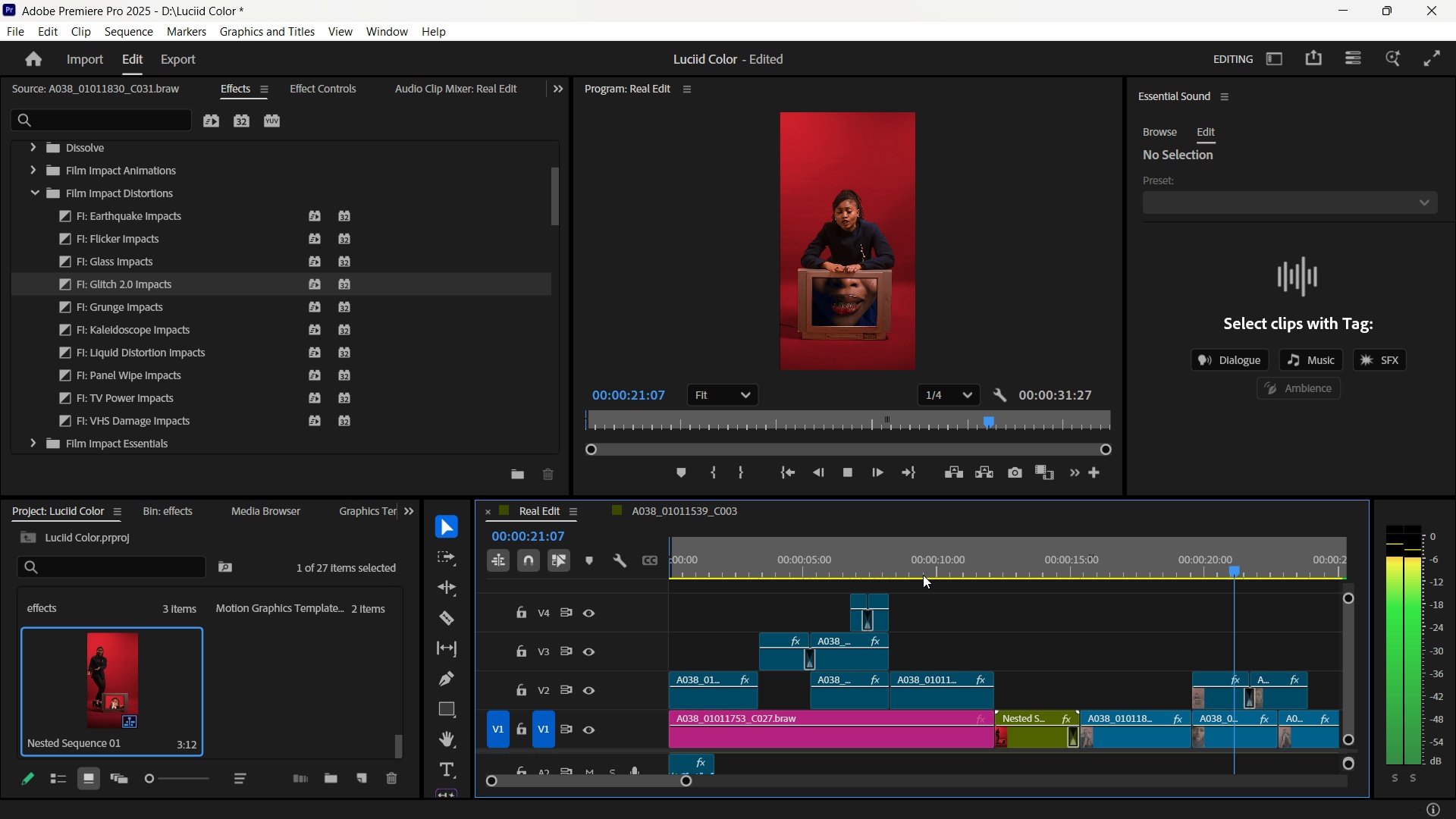 
key(Space)
 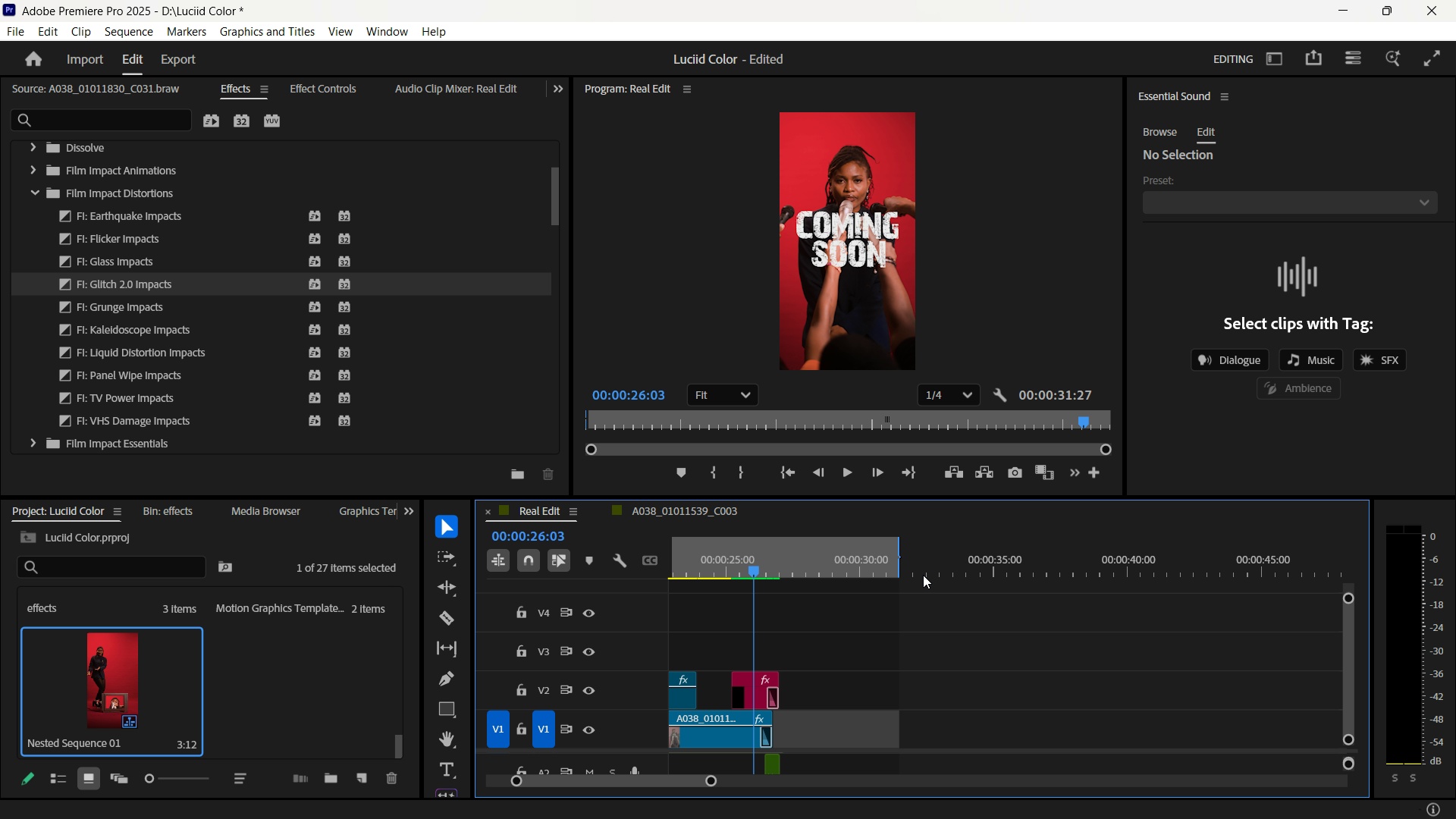 
key(Enter)
 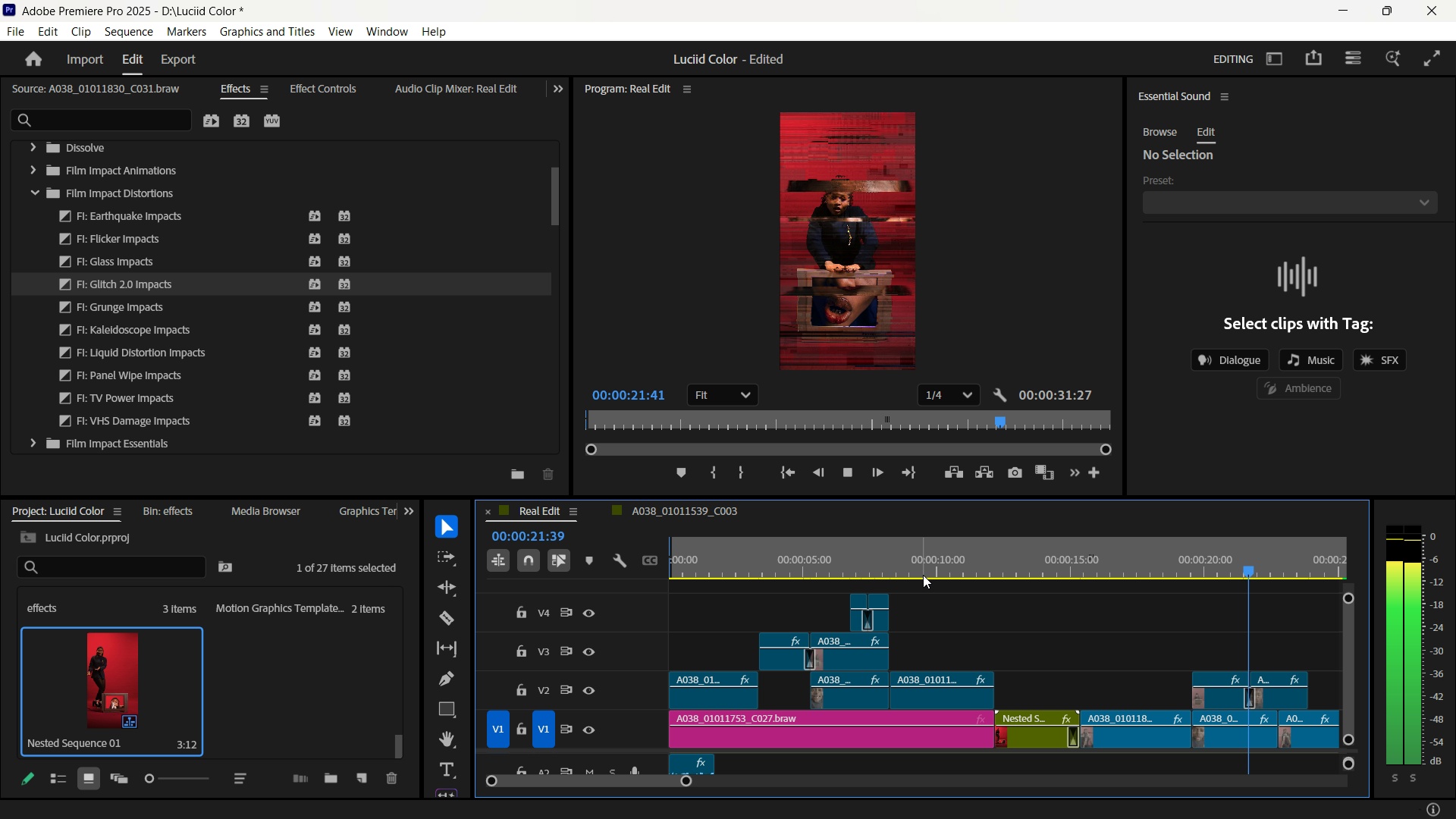 
wait(27.19)
 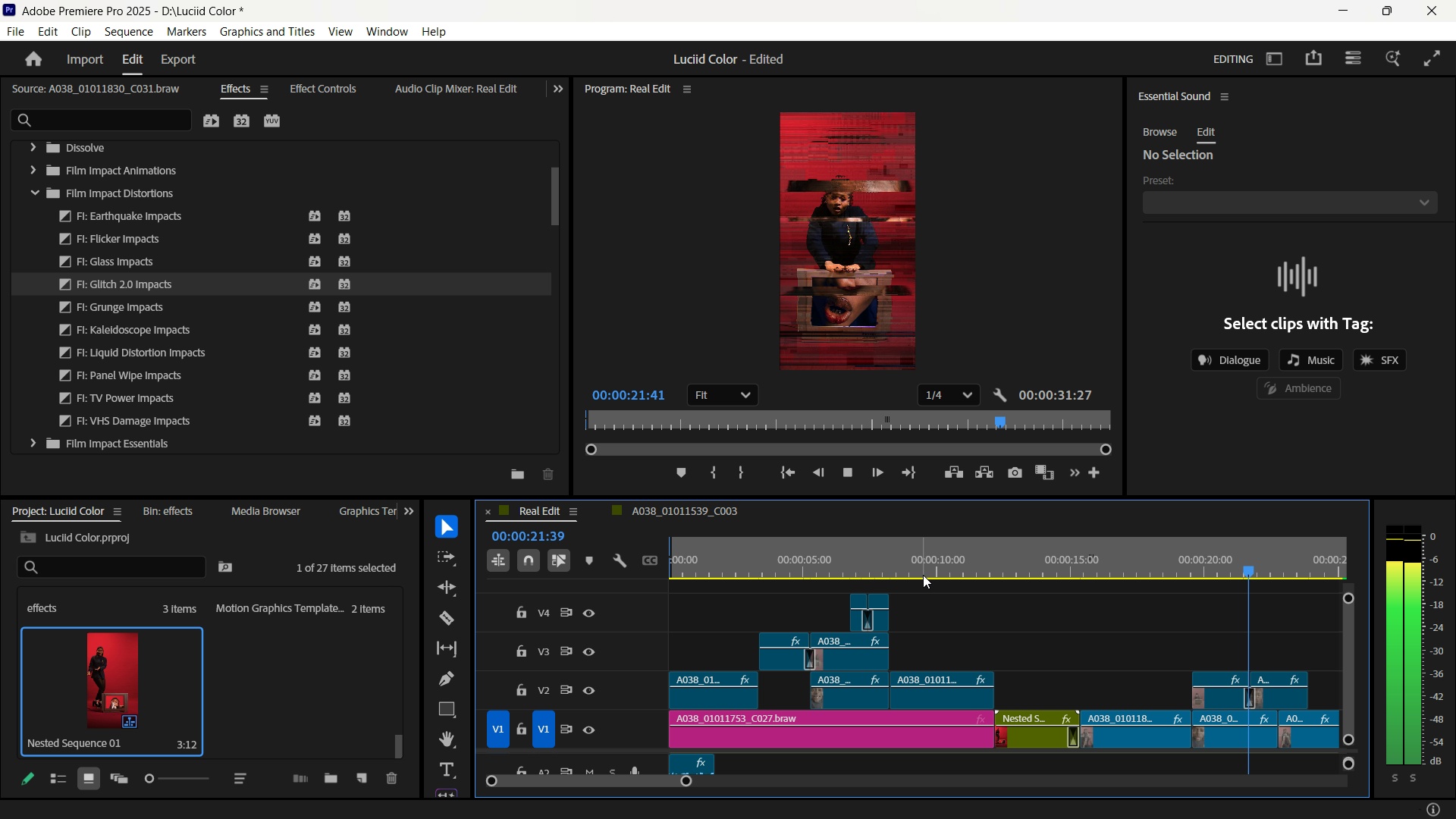 
key(Space)
 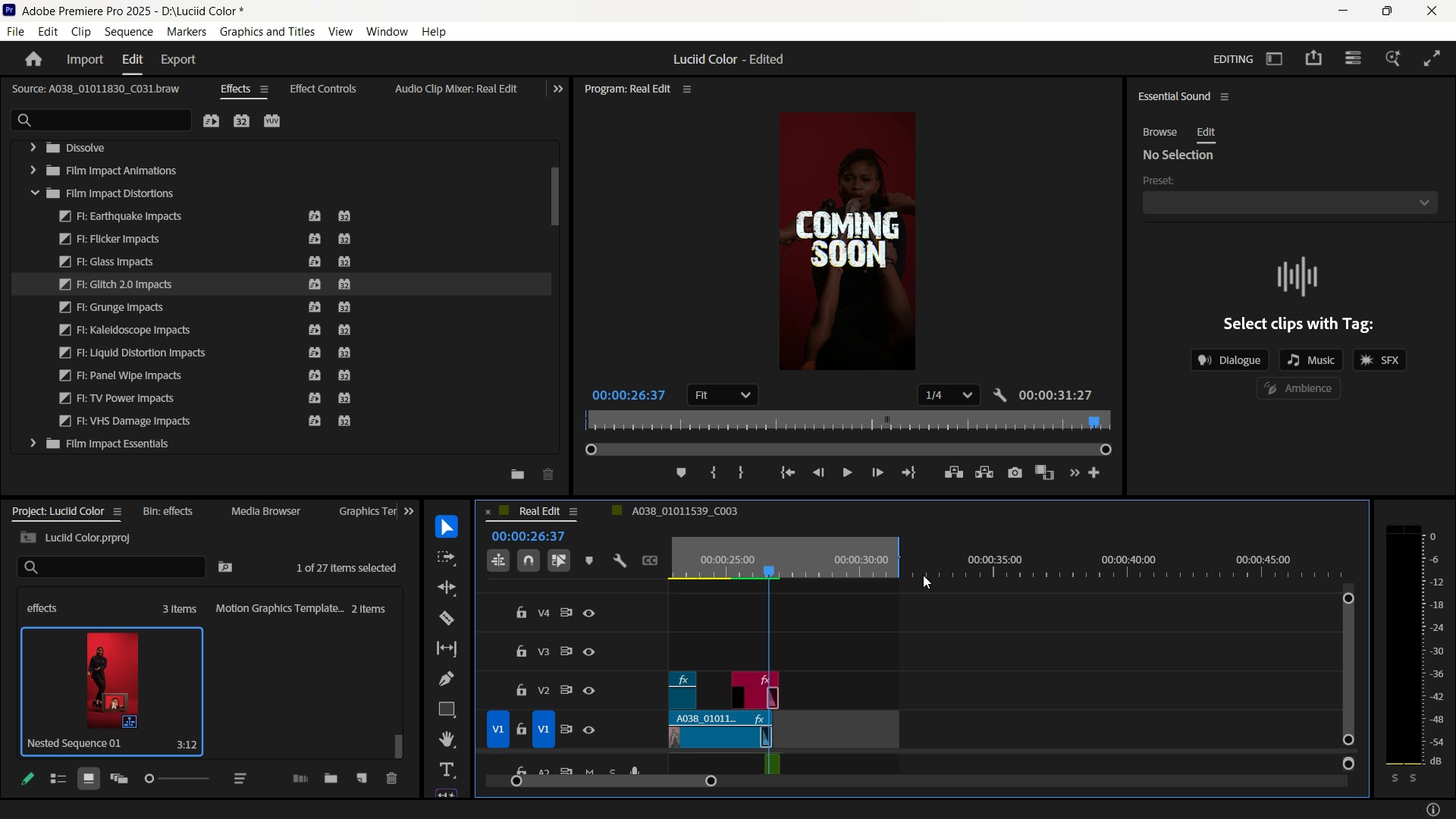 
key(Enter)
 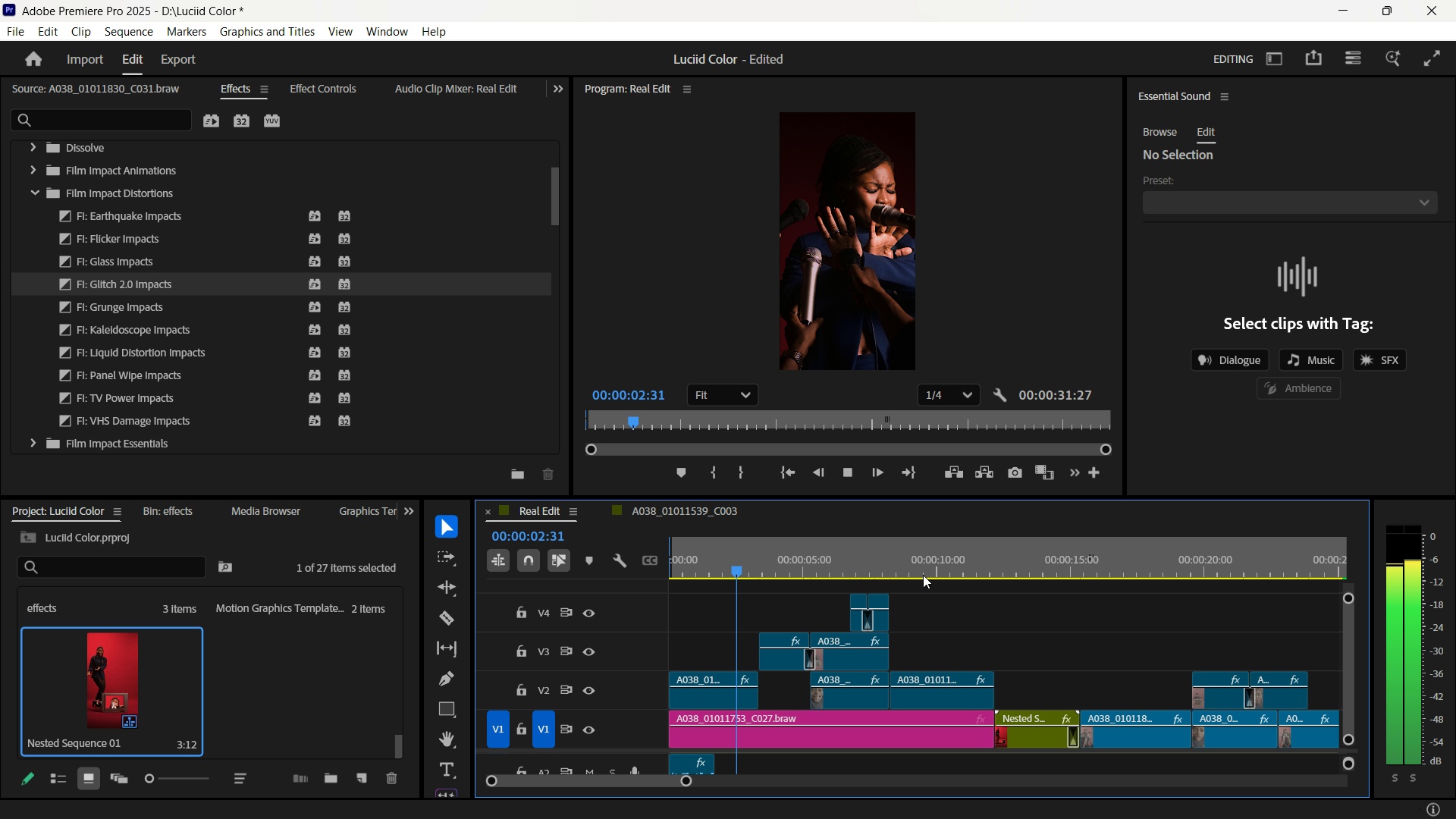 
wait(8.06)
 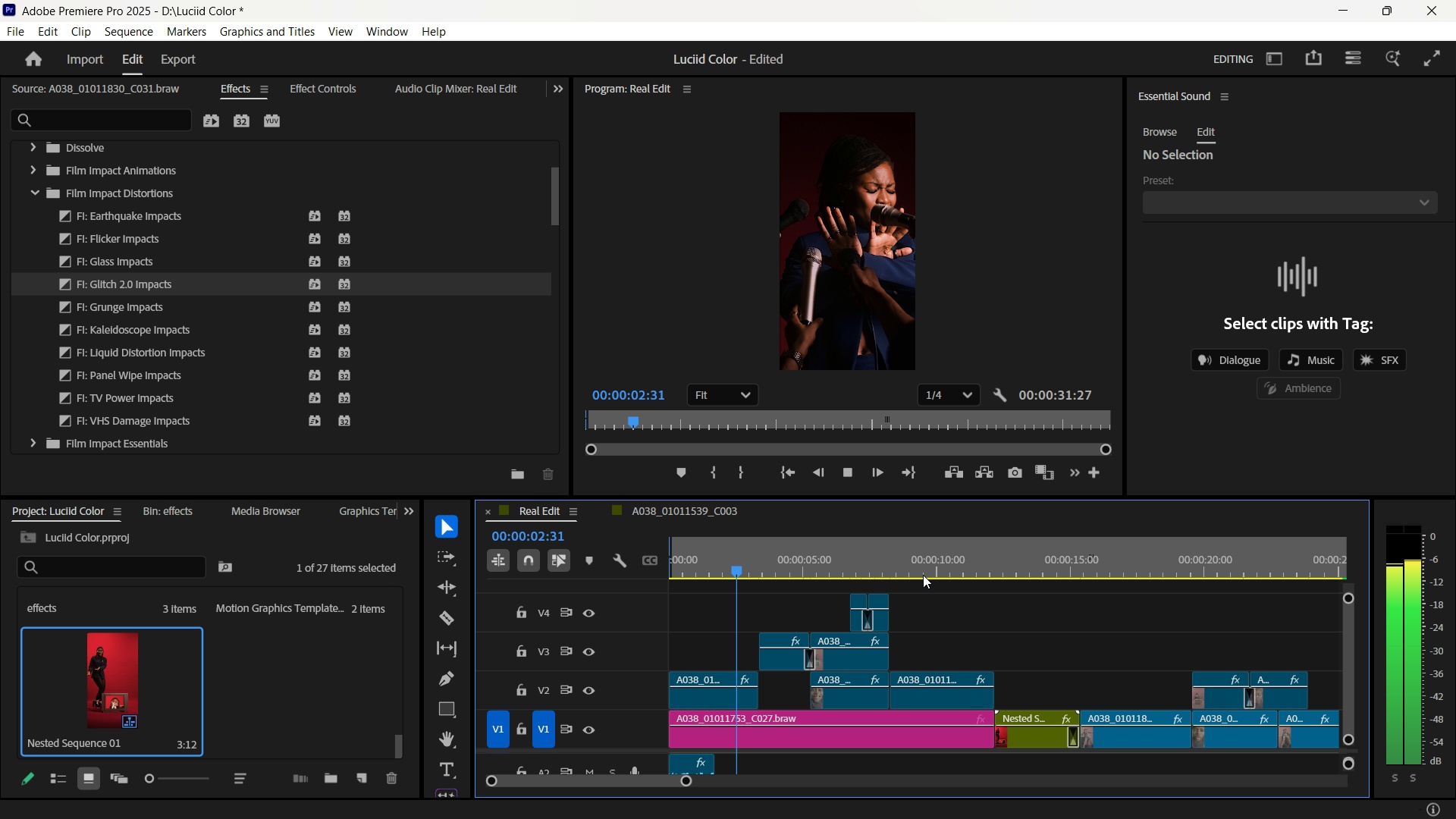 
key(Space)
 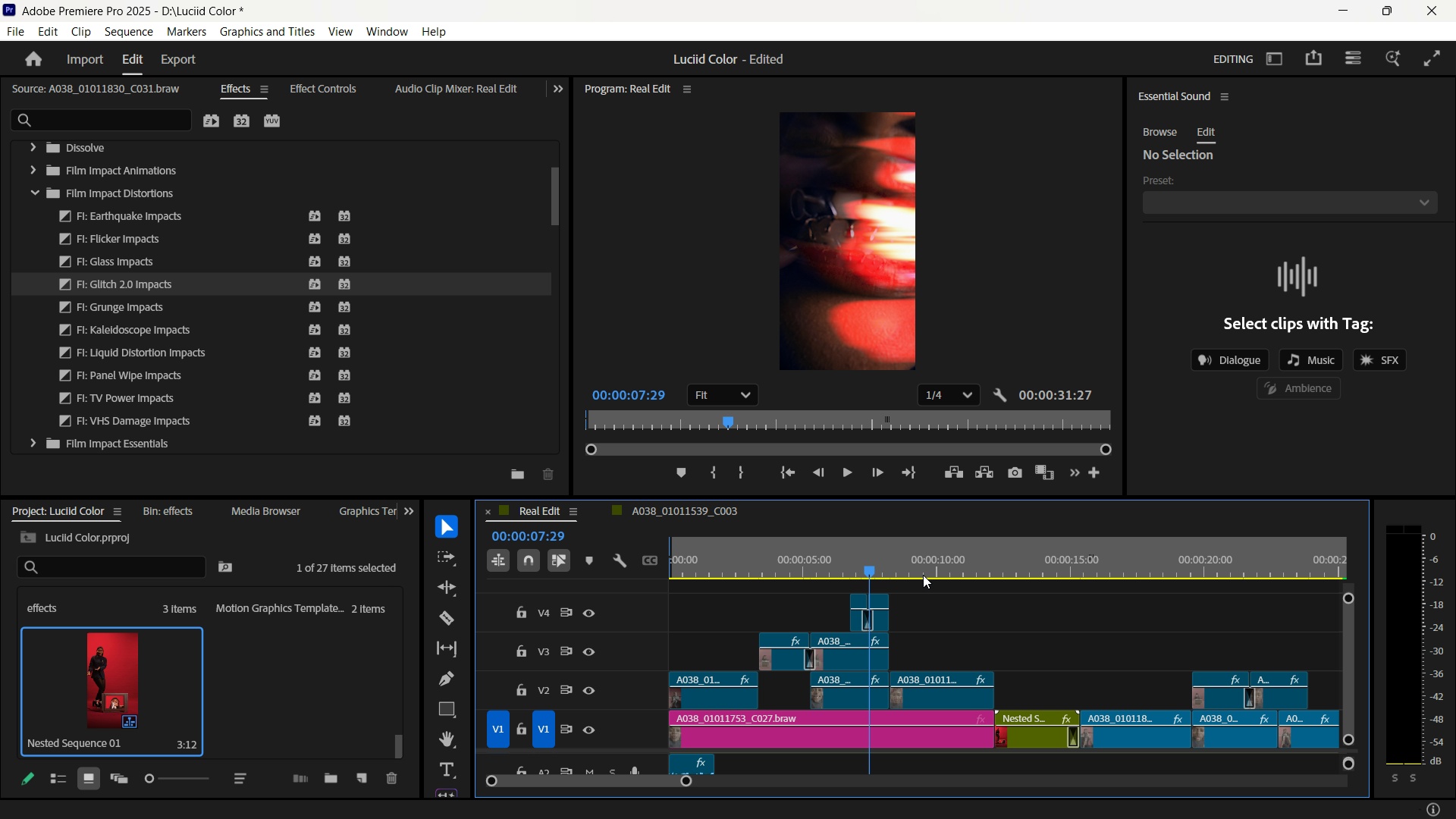 
scroll: coordinate [923, 581], scroll_direction: down, amount: 16.0
 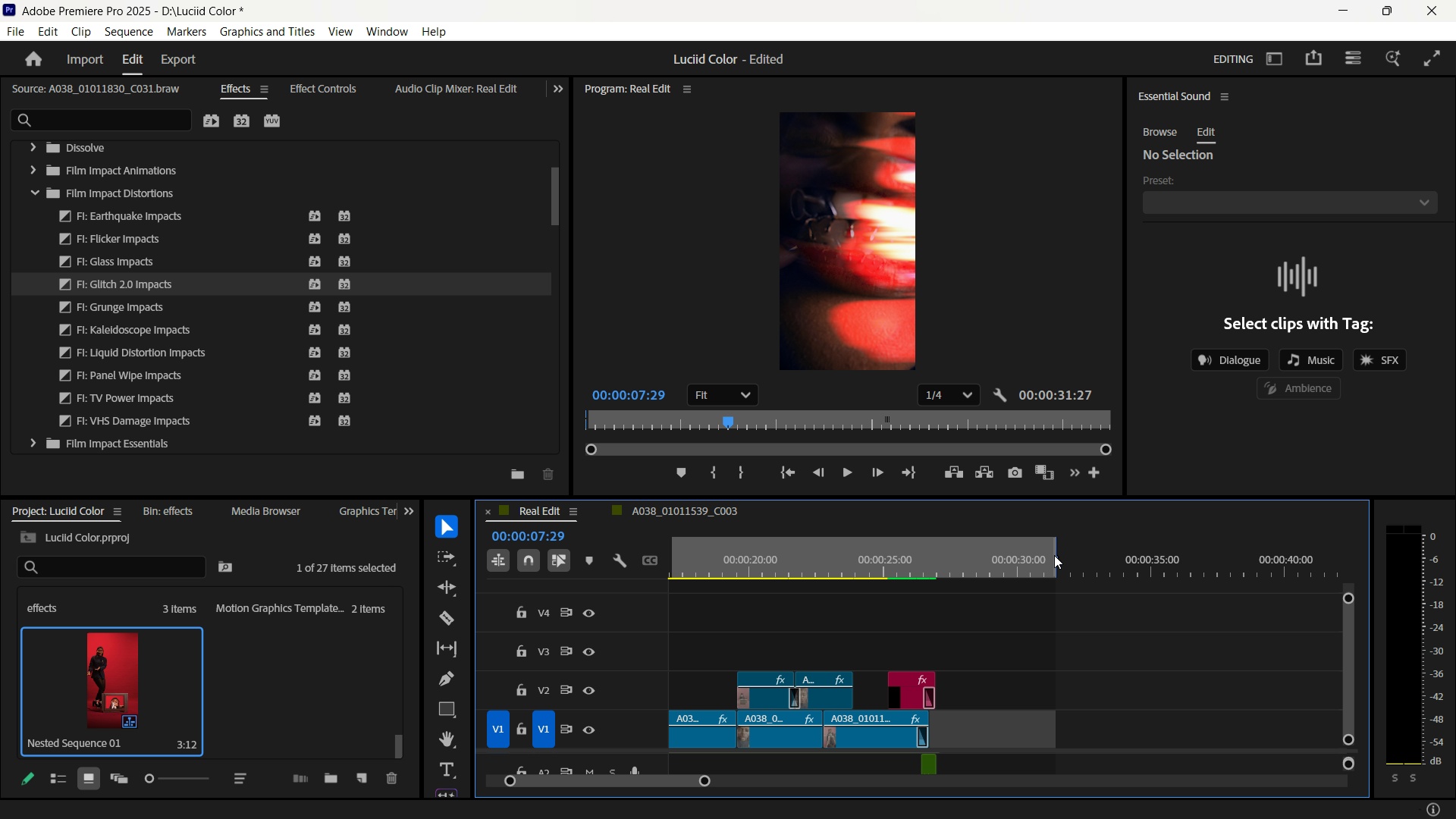 
left_click_drag(start_coordinate=[1059, 553], to_coordinate=[949, 547])
 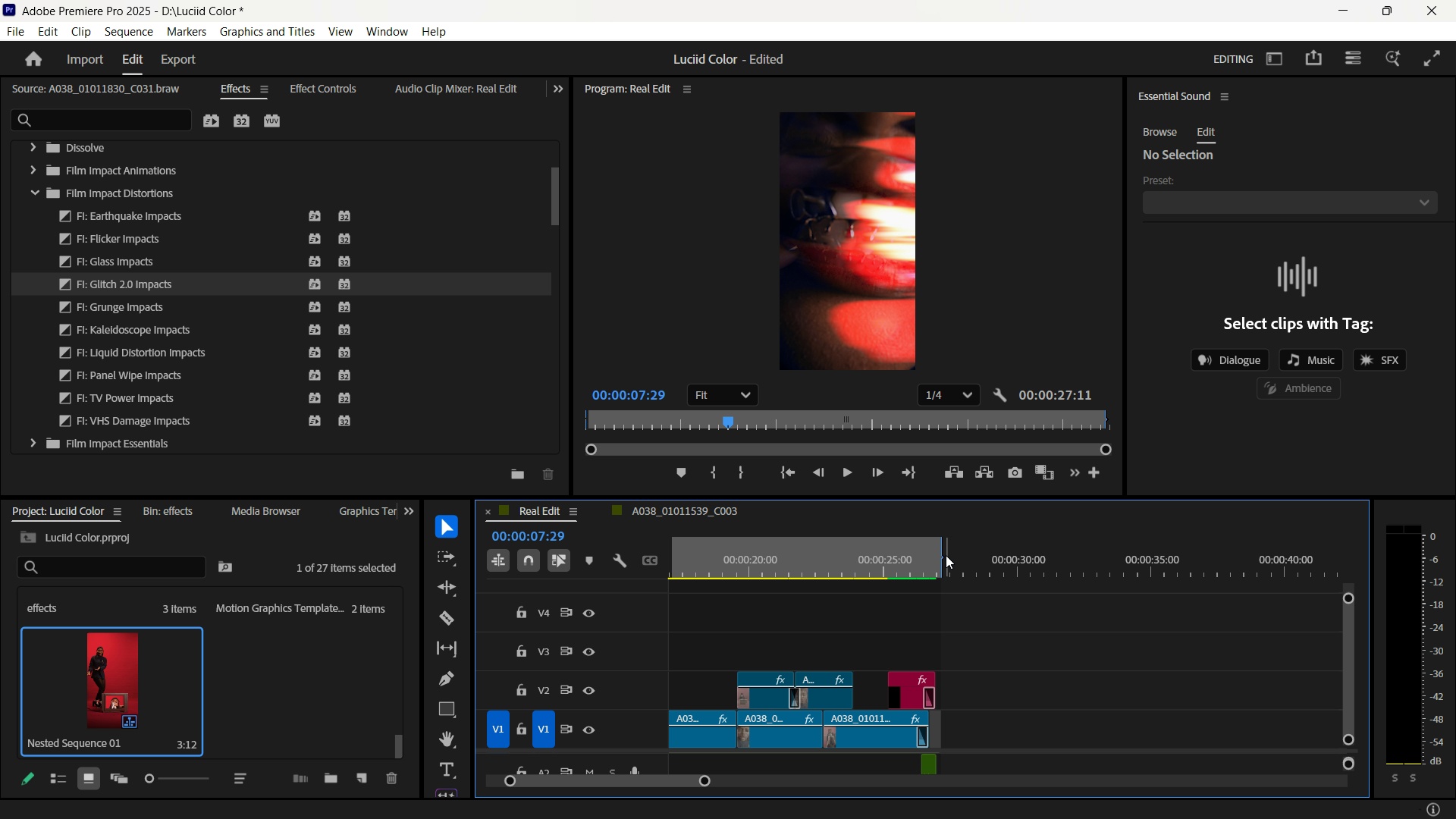 
left_click_drag(start_coordinate=[940, 554], to_coordinate=[951, 556])
 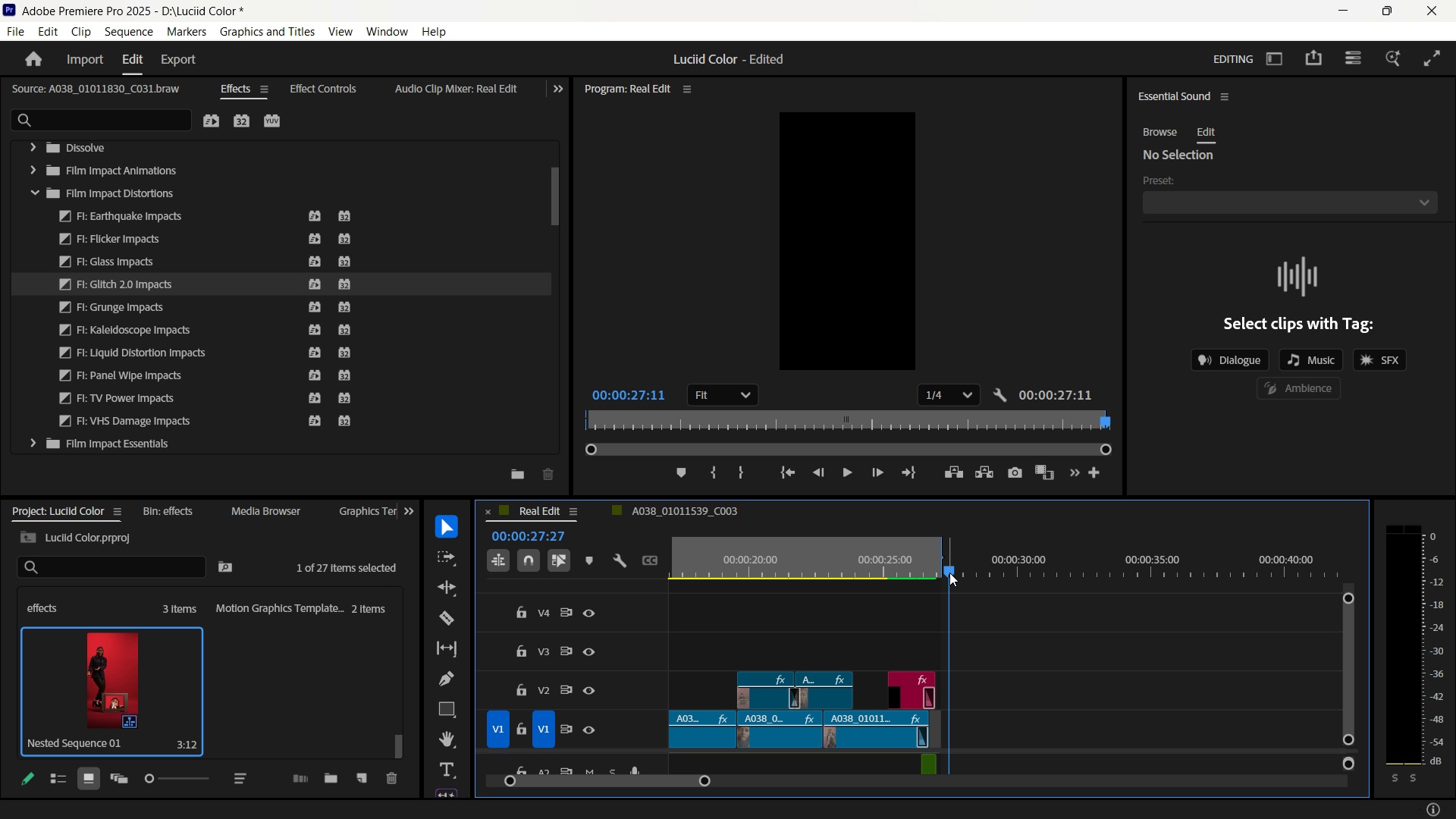 
left_click_drag(start_coordinate=[949, 573], to_coordinate=[894, 573])
 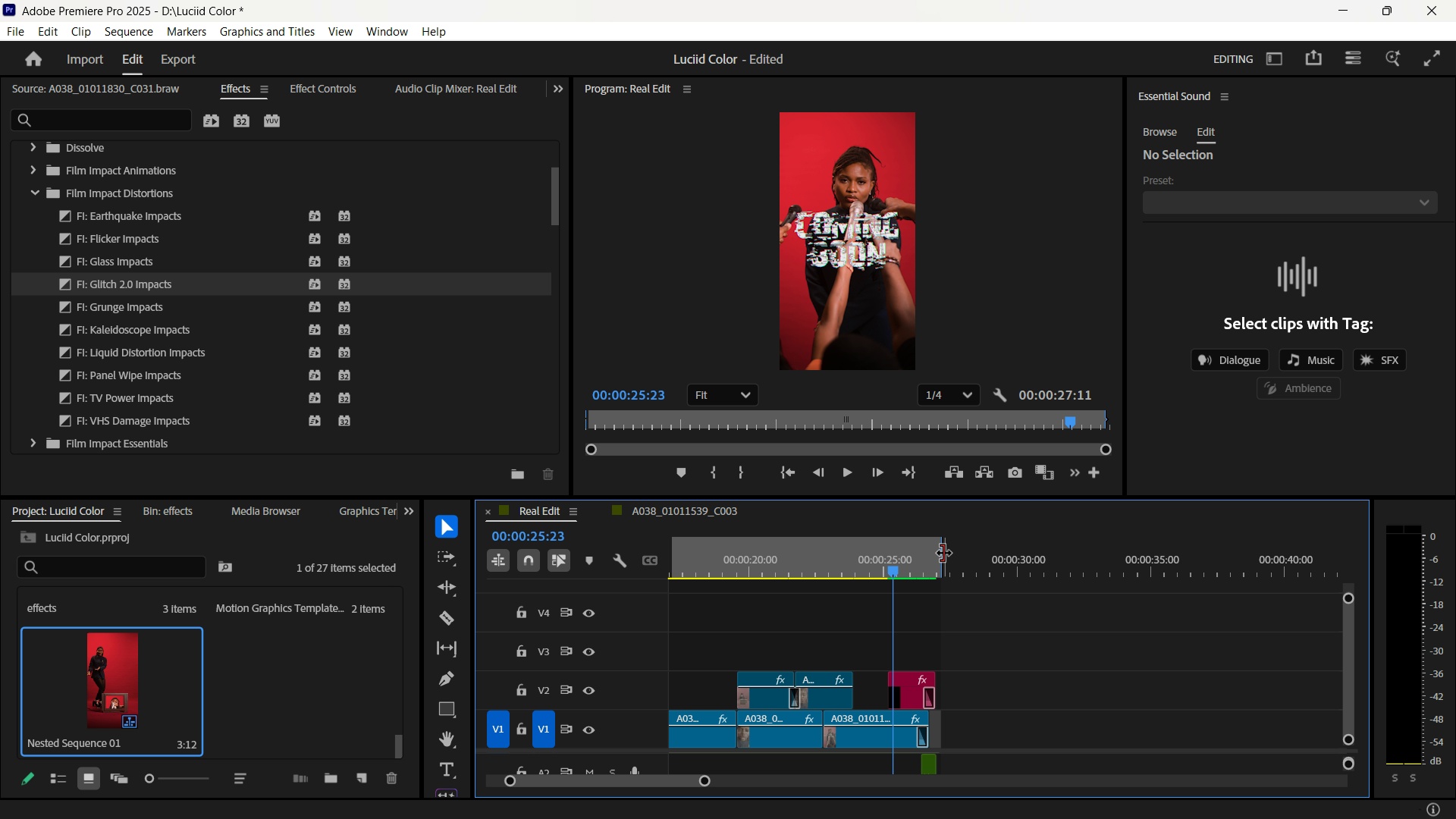 
left_click_drag(start_coordinate=[944, 553], to_coordinate=[938, 557])
 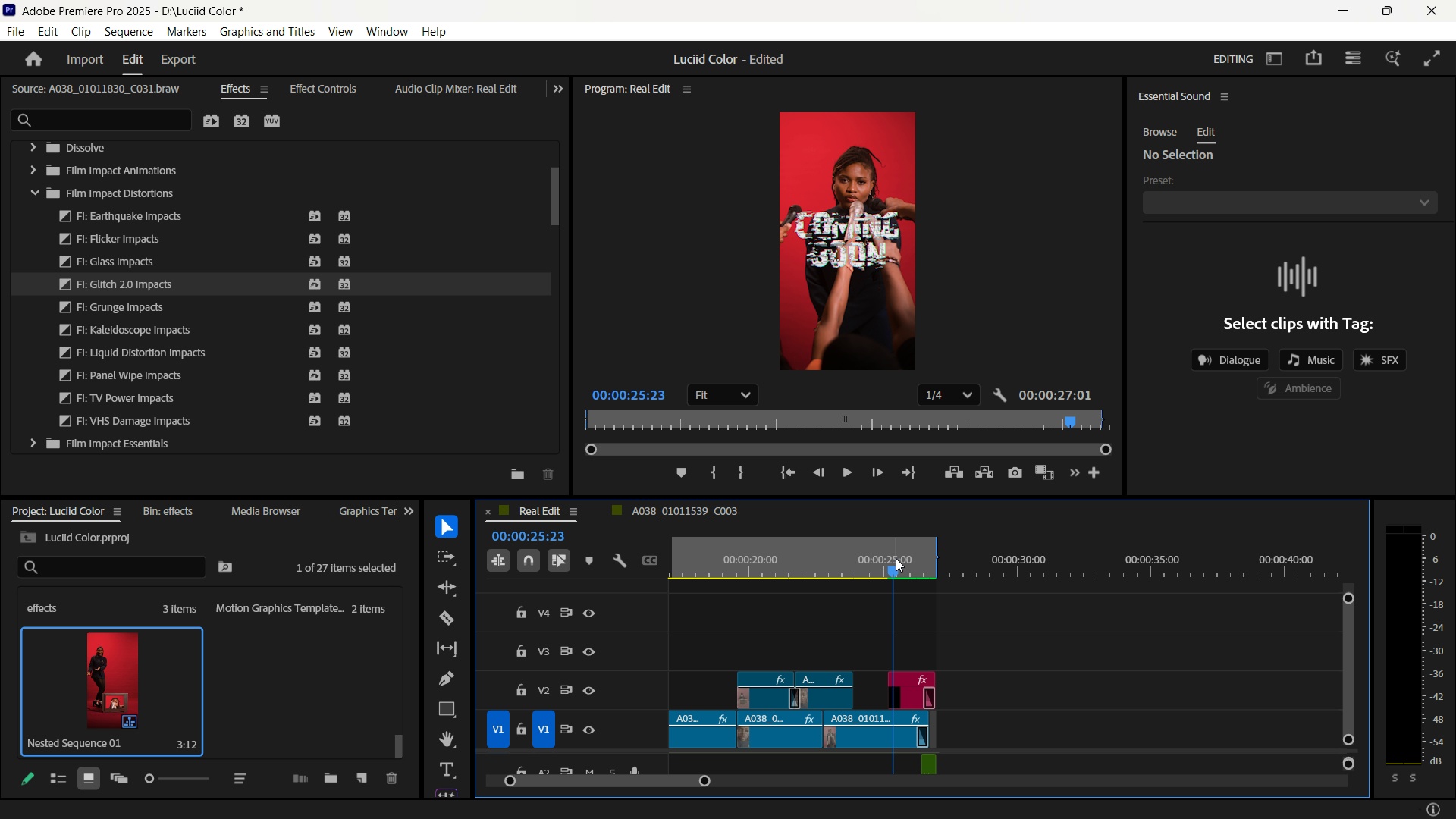 
key(Enter)
 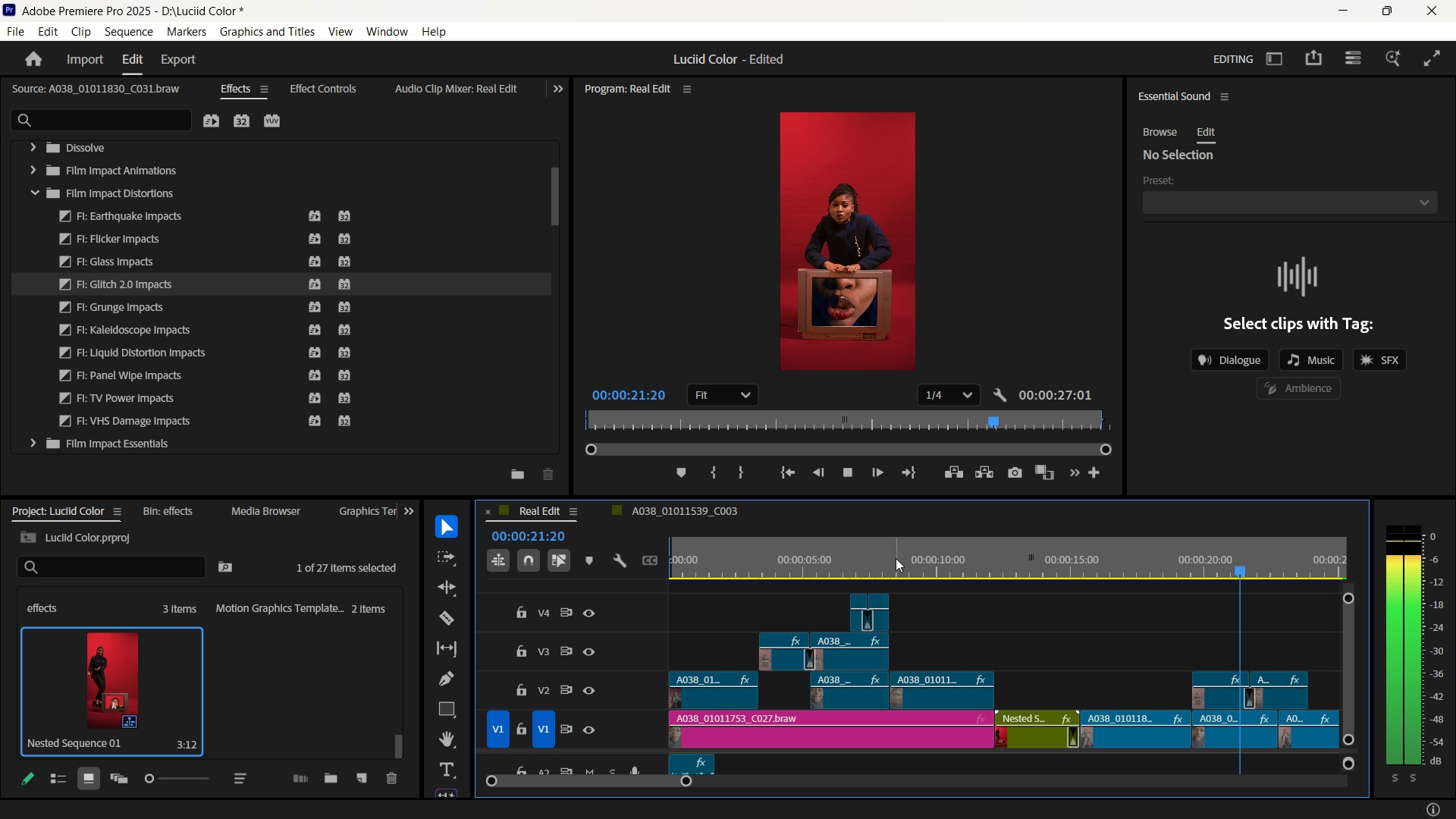 
wait(26.85)
 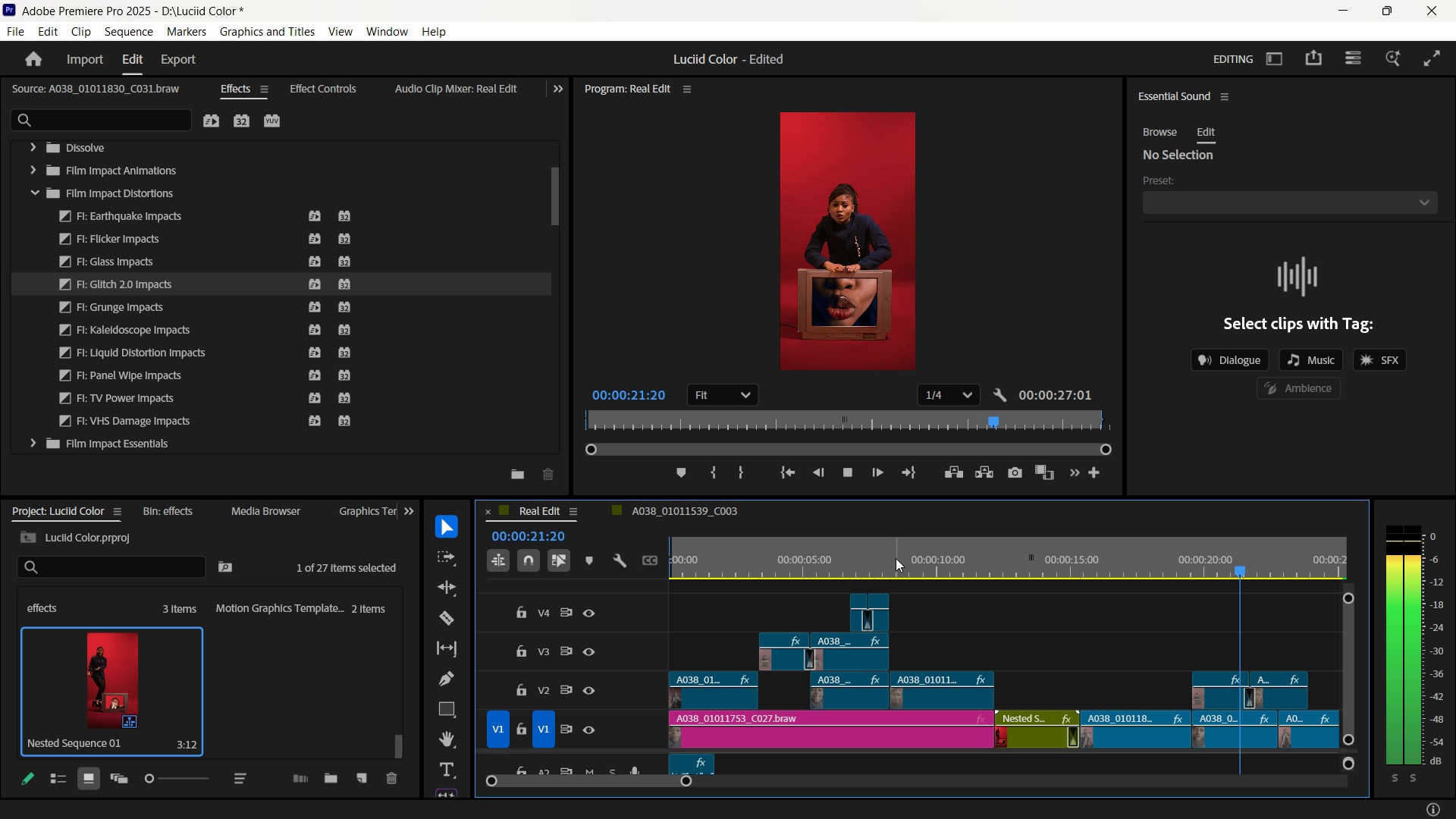 
key(Space)
 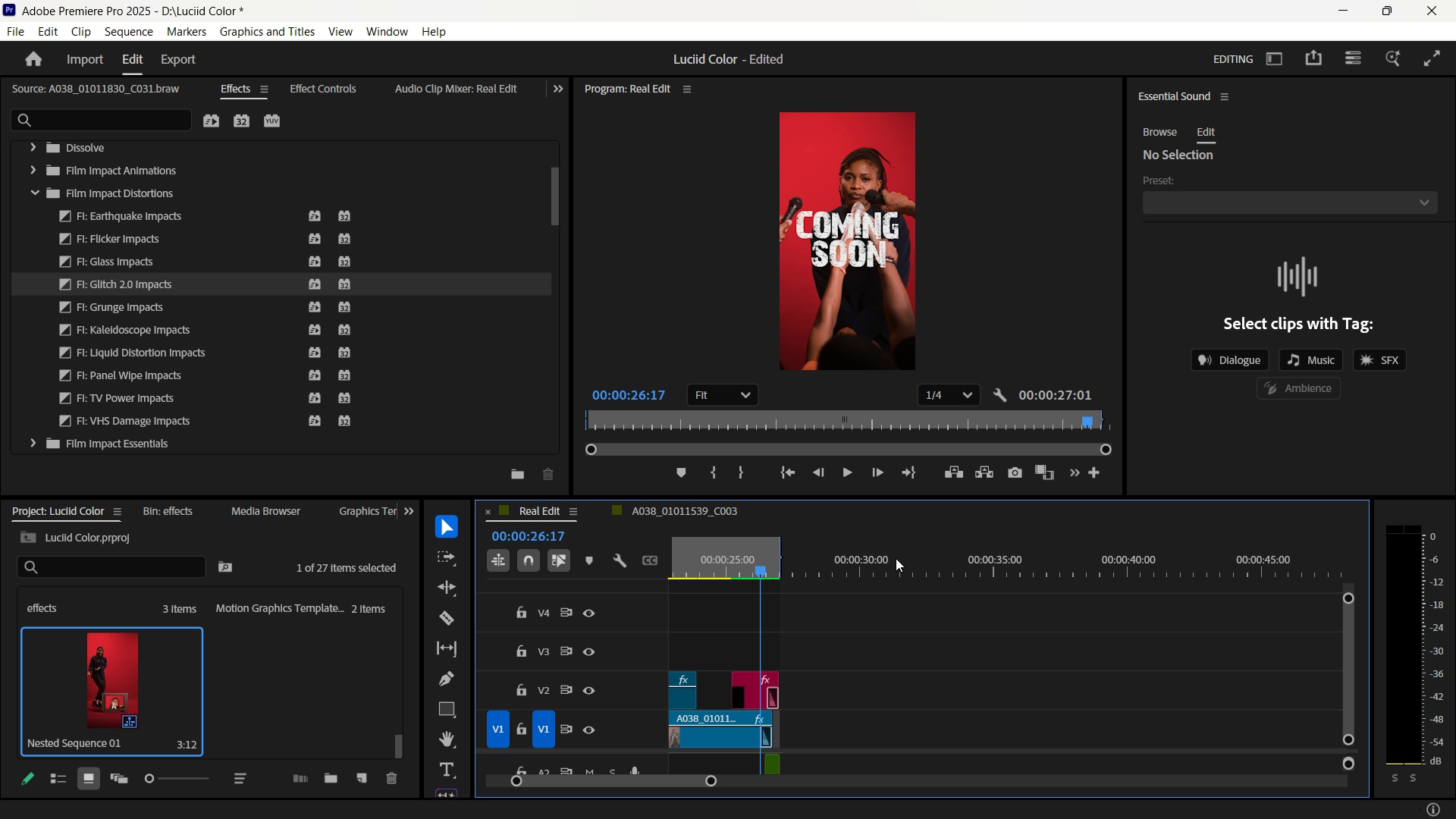 
key(Enter)
 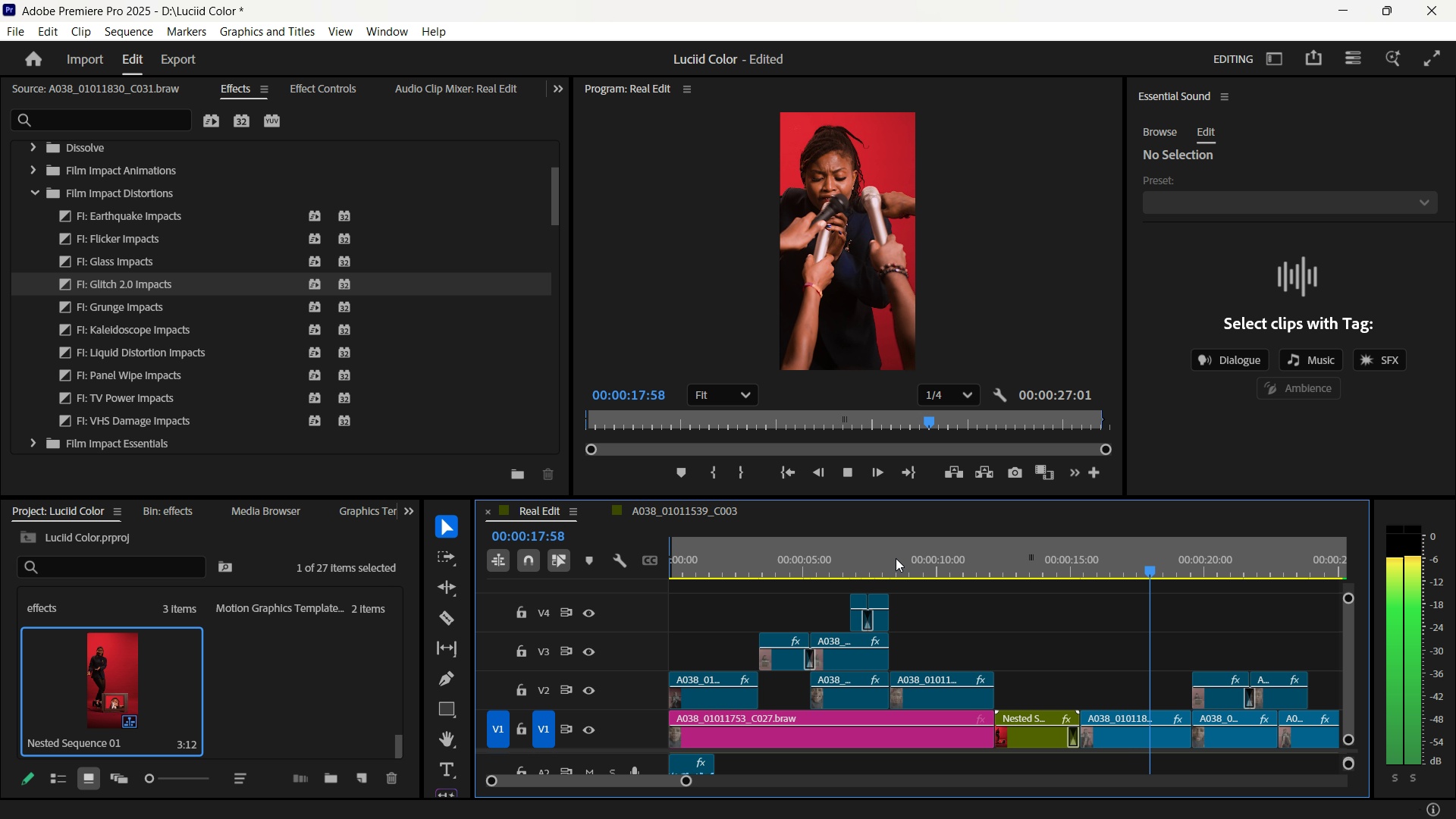 
wait(23.51)
 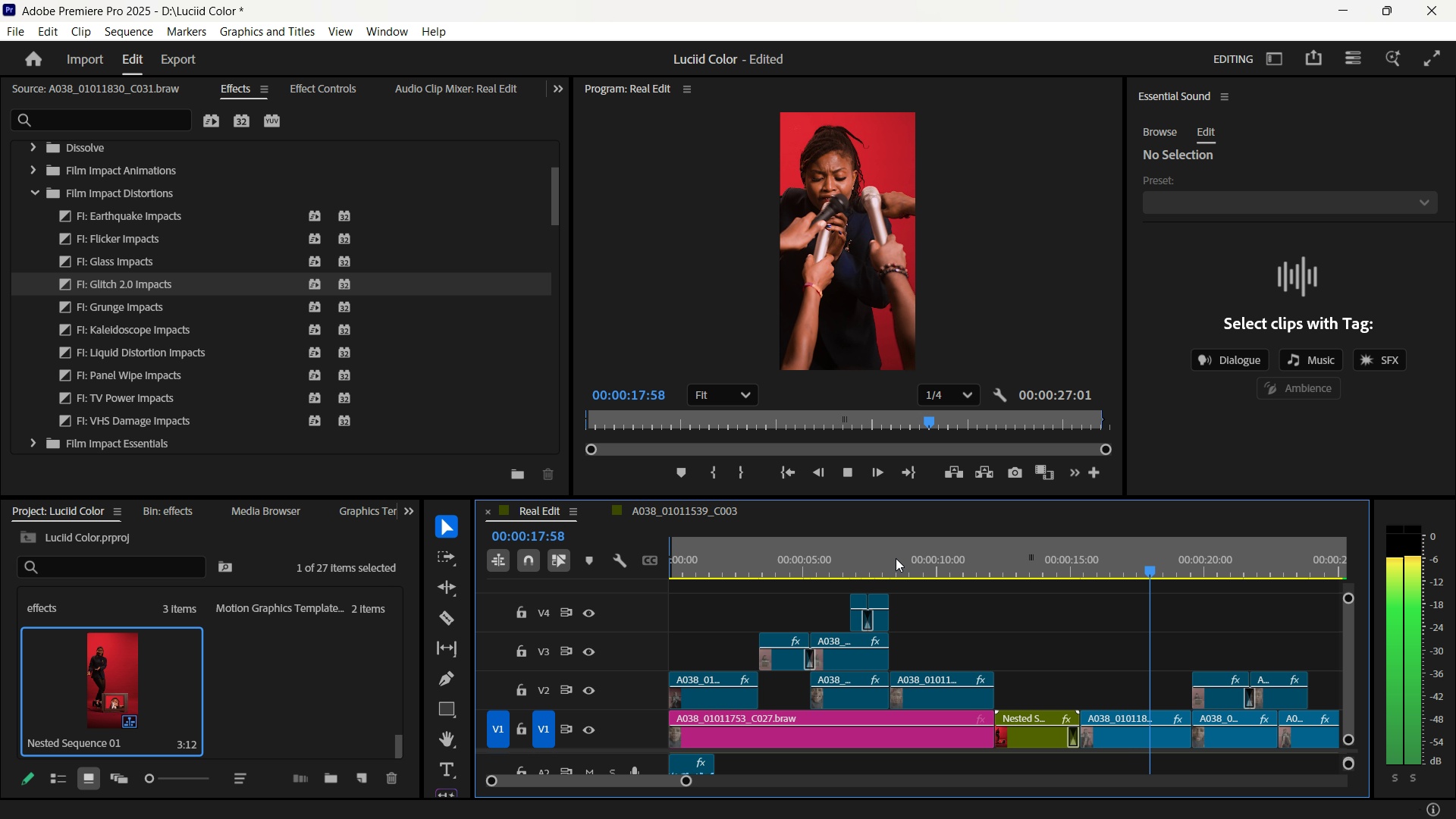 
key(Space)
 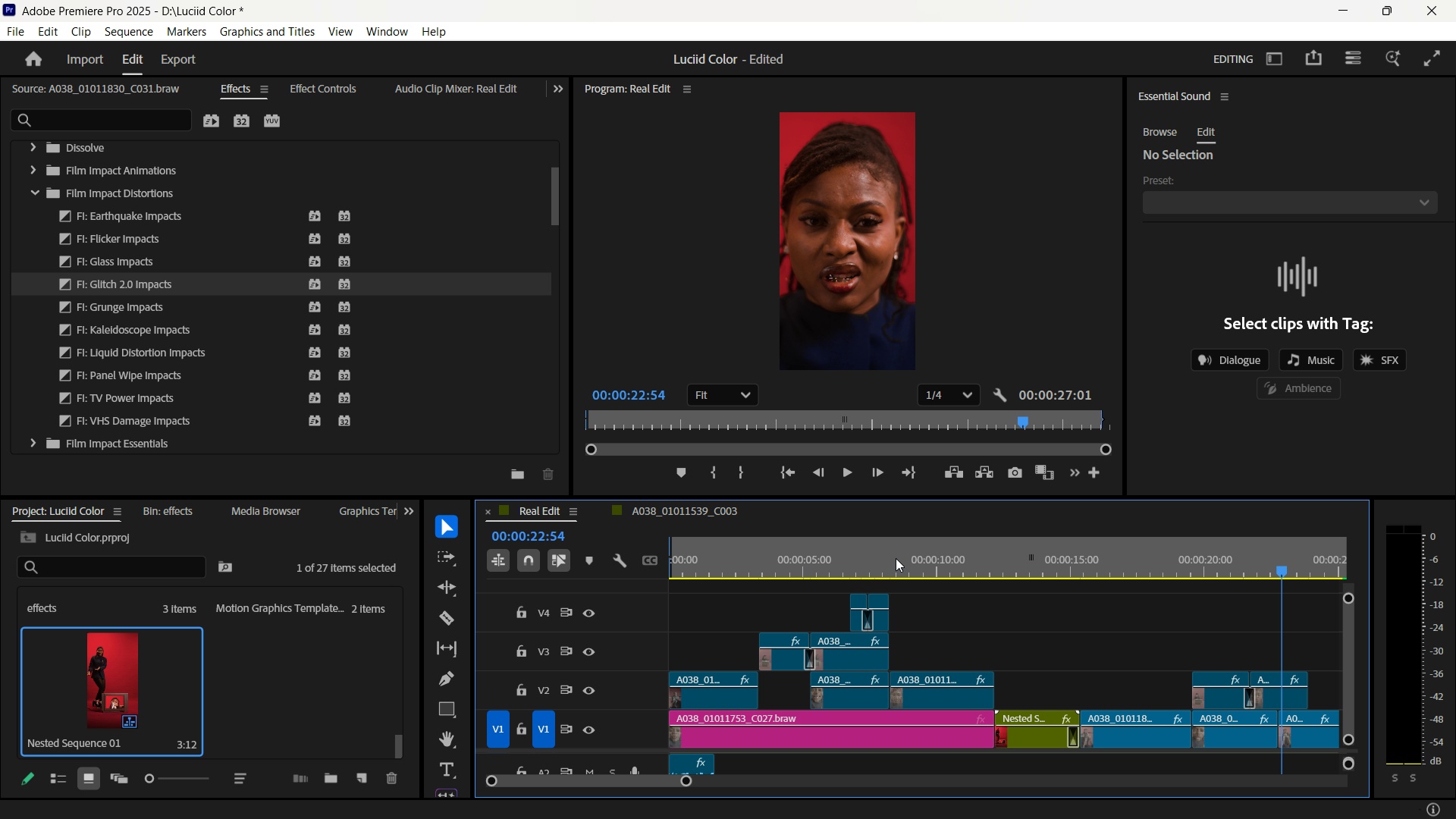 
key(Enter)
 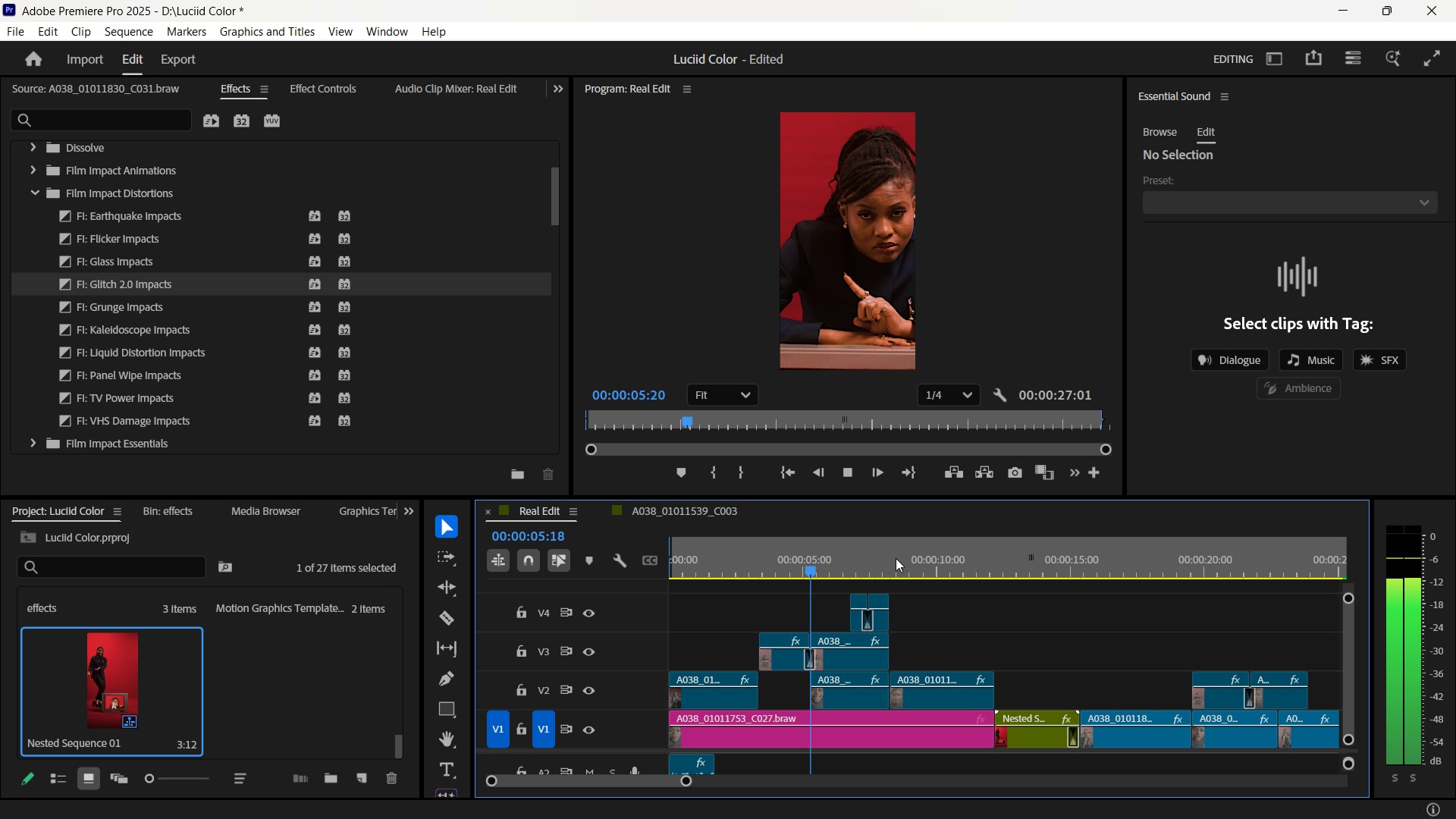 
wait(10.91)
 